 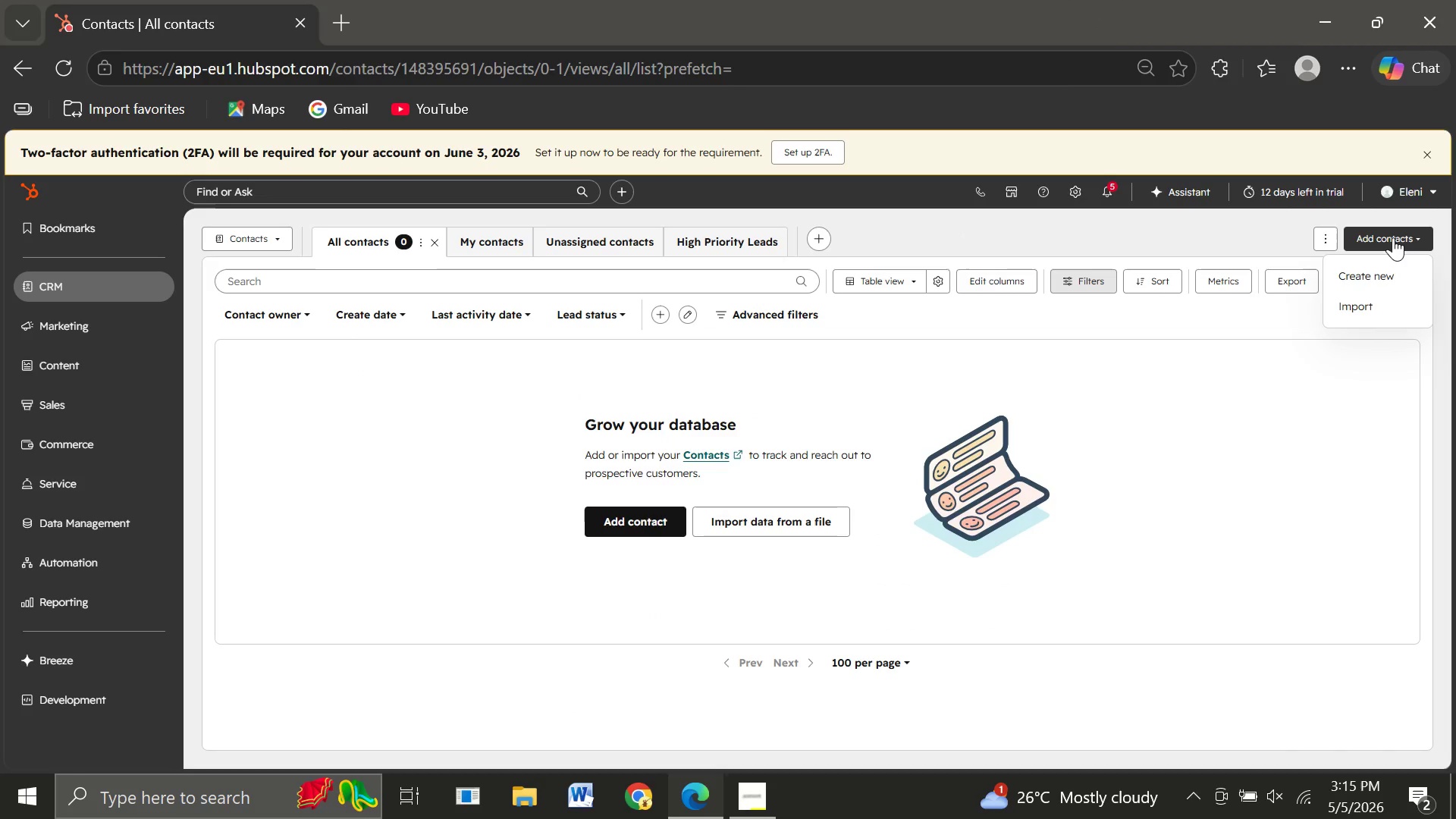 
left_click([1349, 298])
 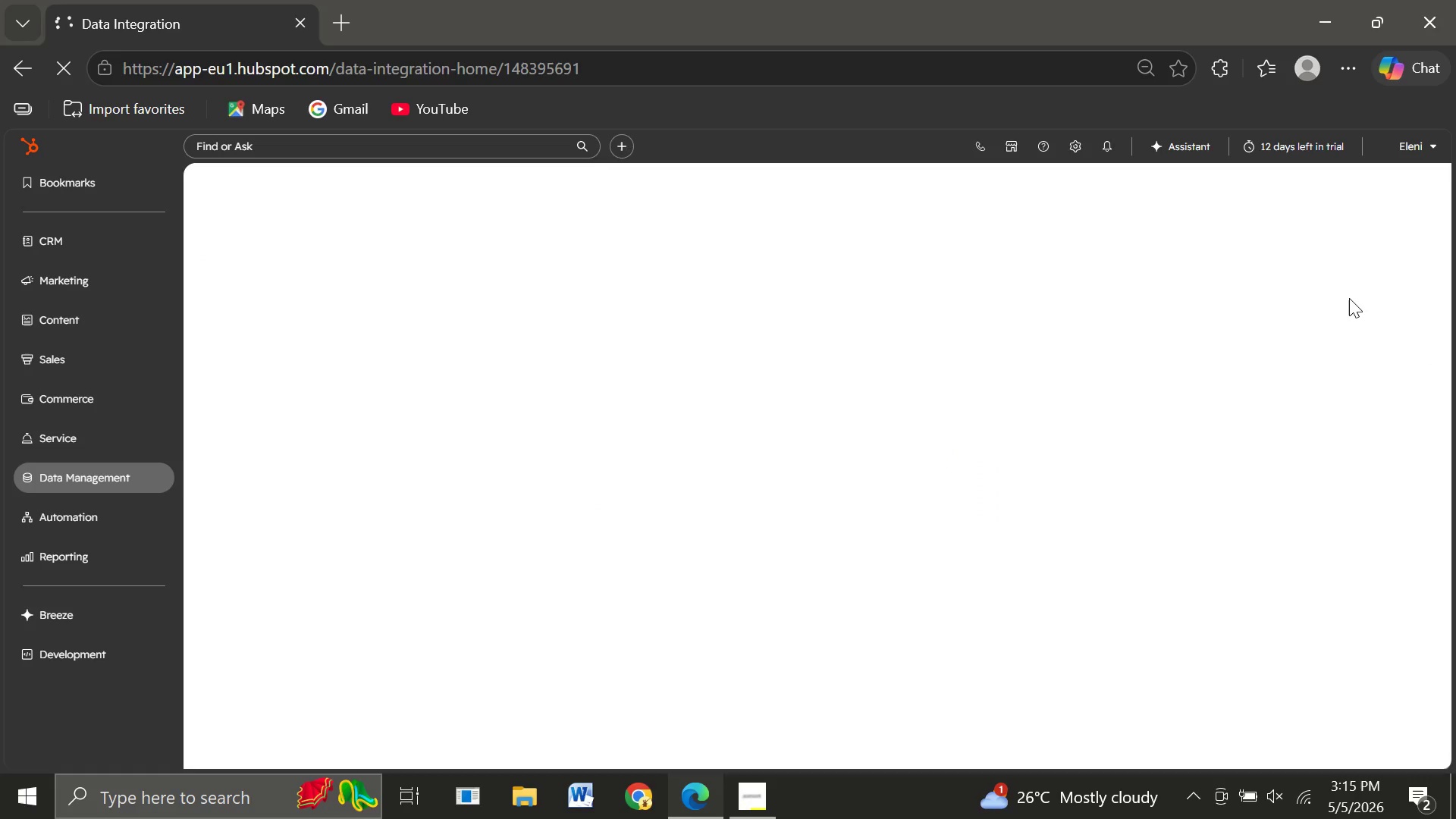 
mouse_move([1047, 318])
 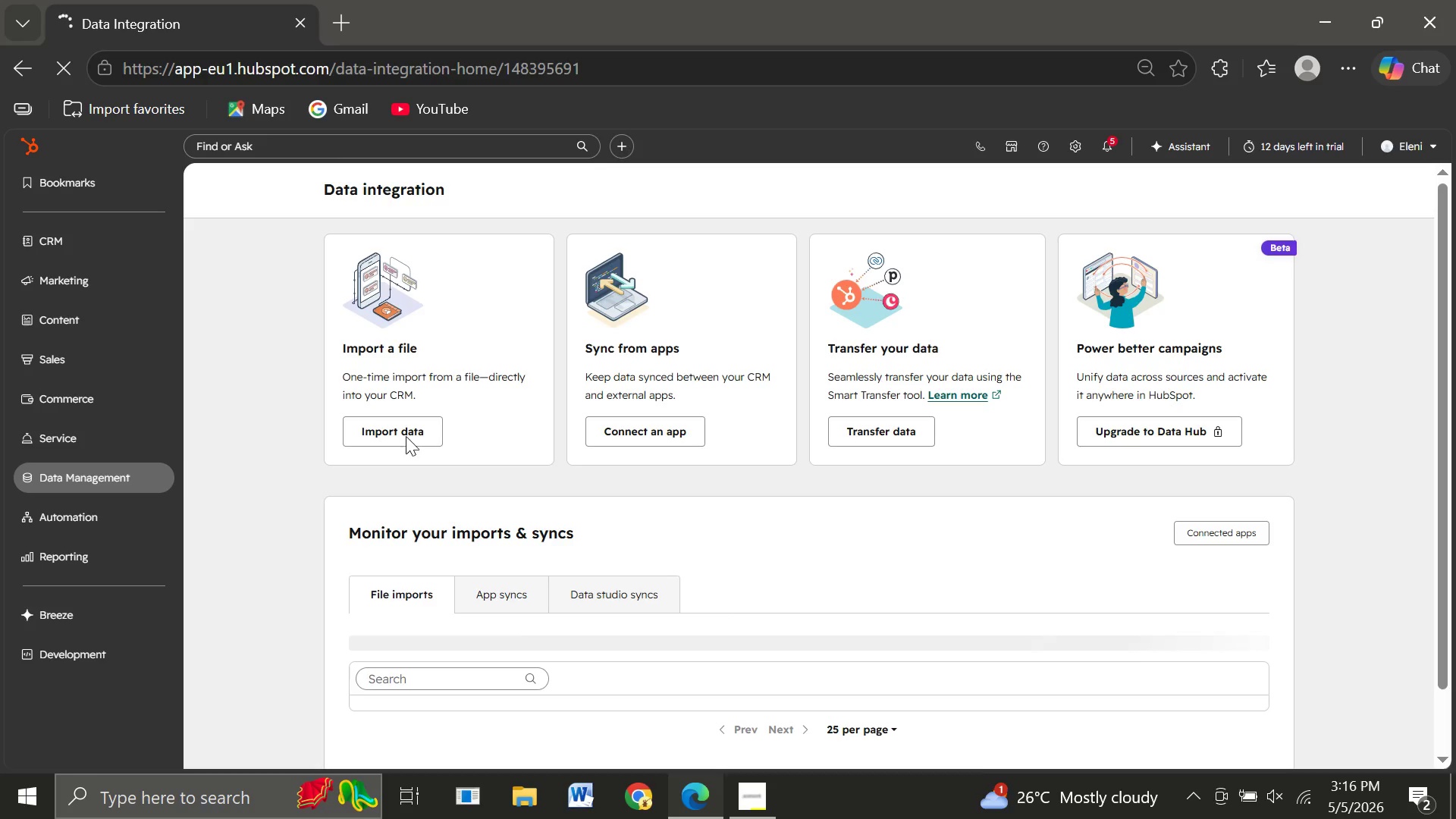 
left_click([403, 438])
 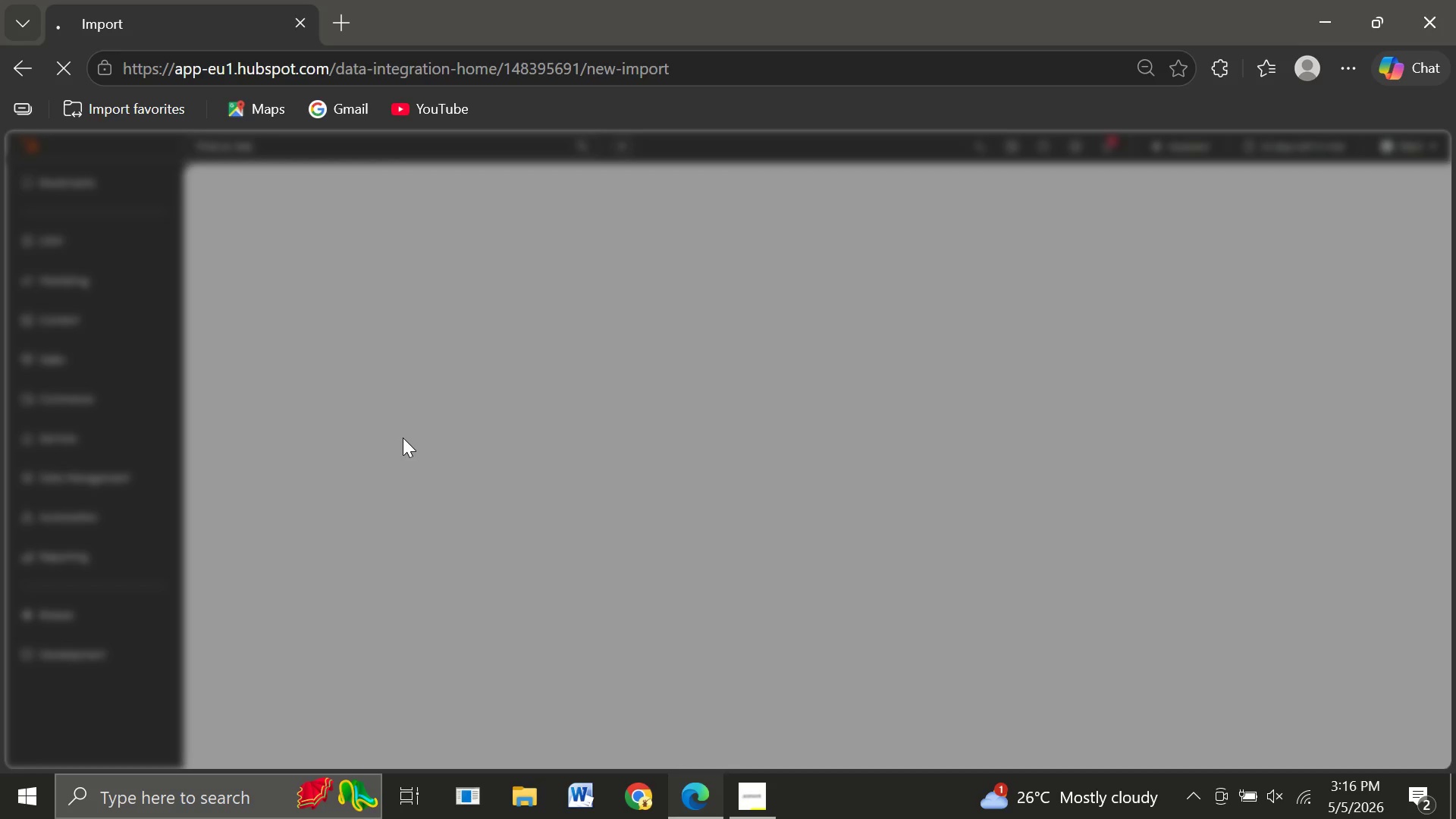 
mouse_move([813, 436])
 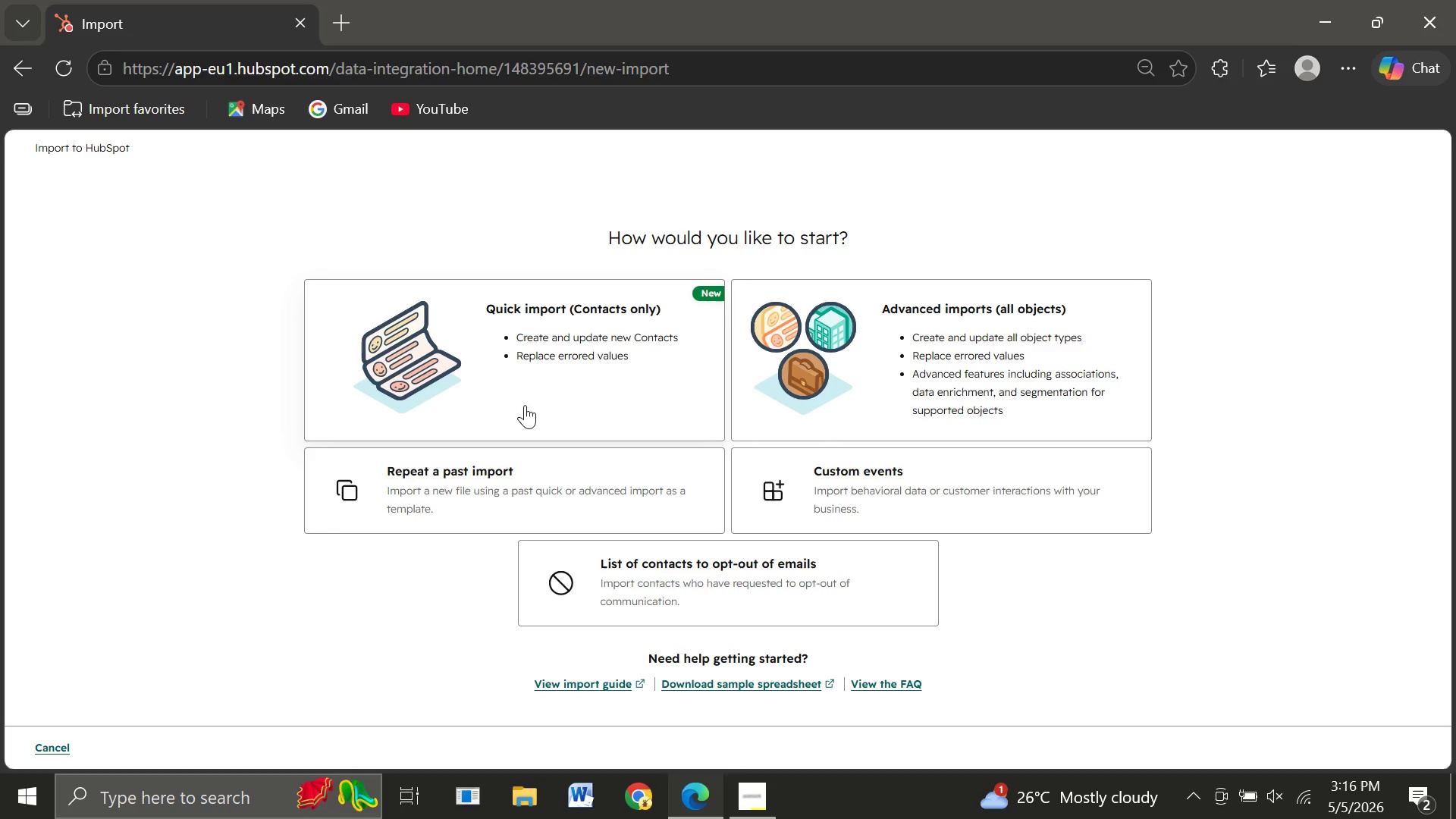 
left_click([525, 405])
 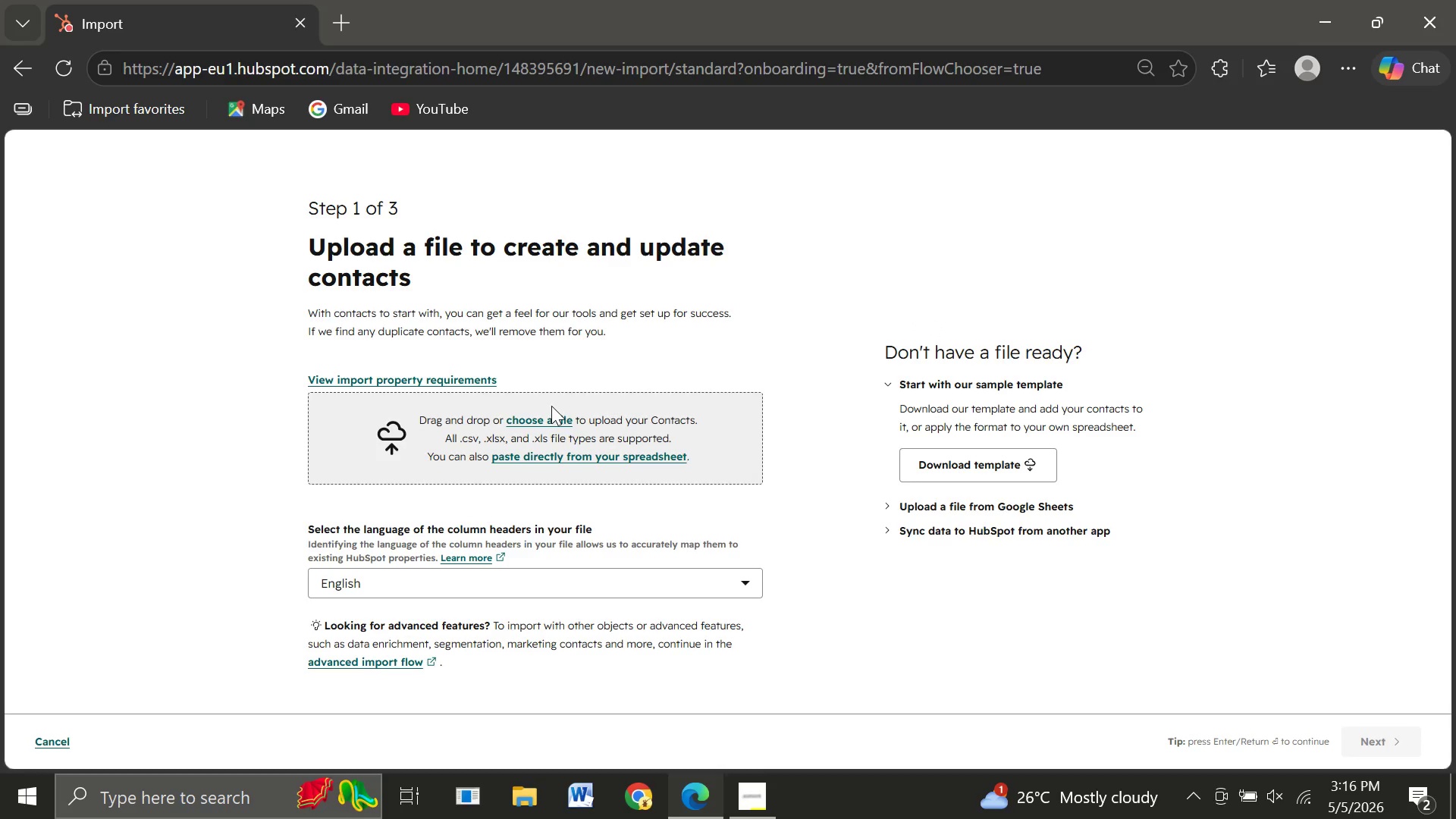 
left_click([534, 419])
 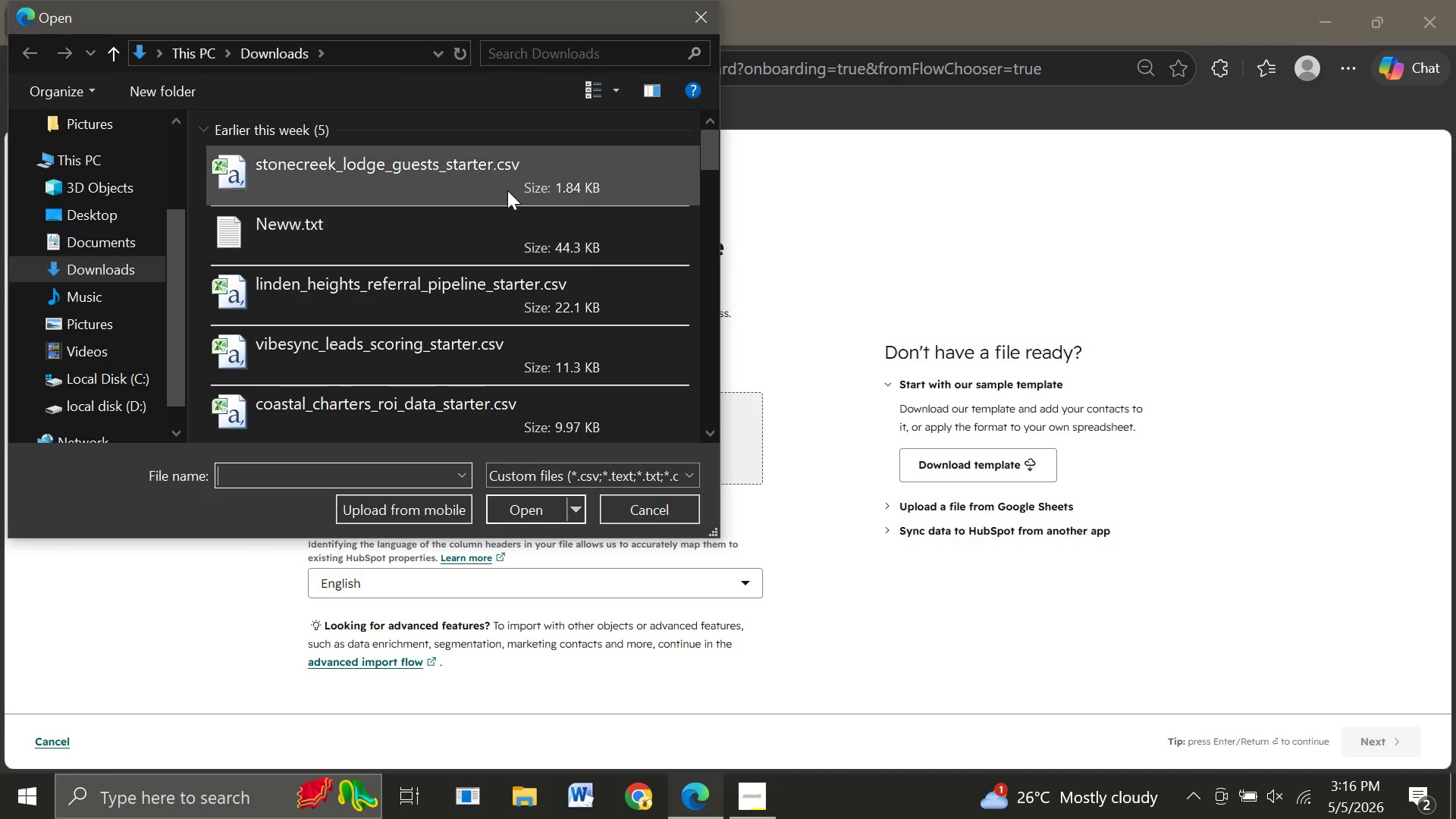 
left_click([453, 166])
 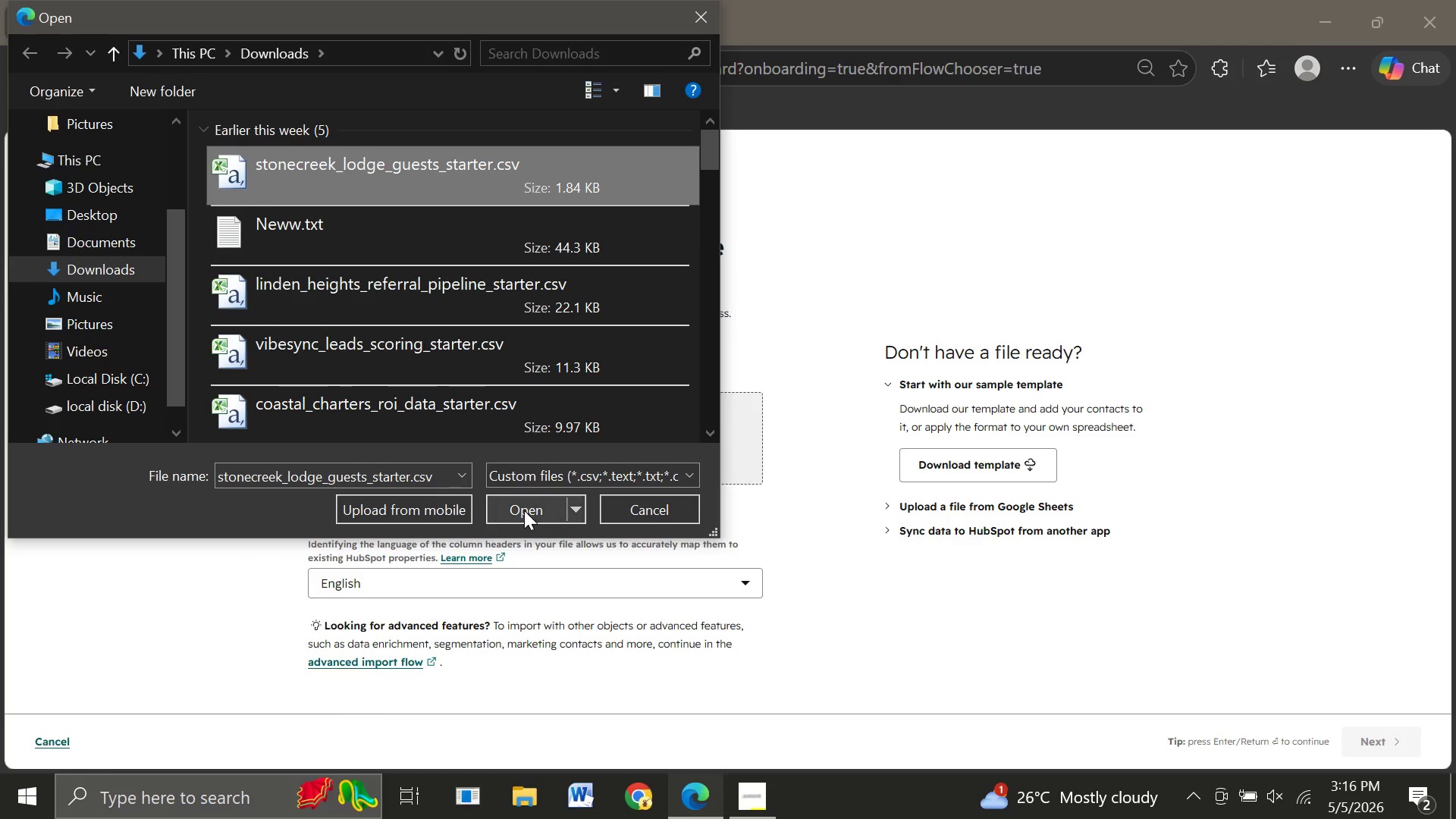 
left_click([508, 510])
 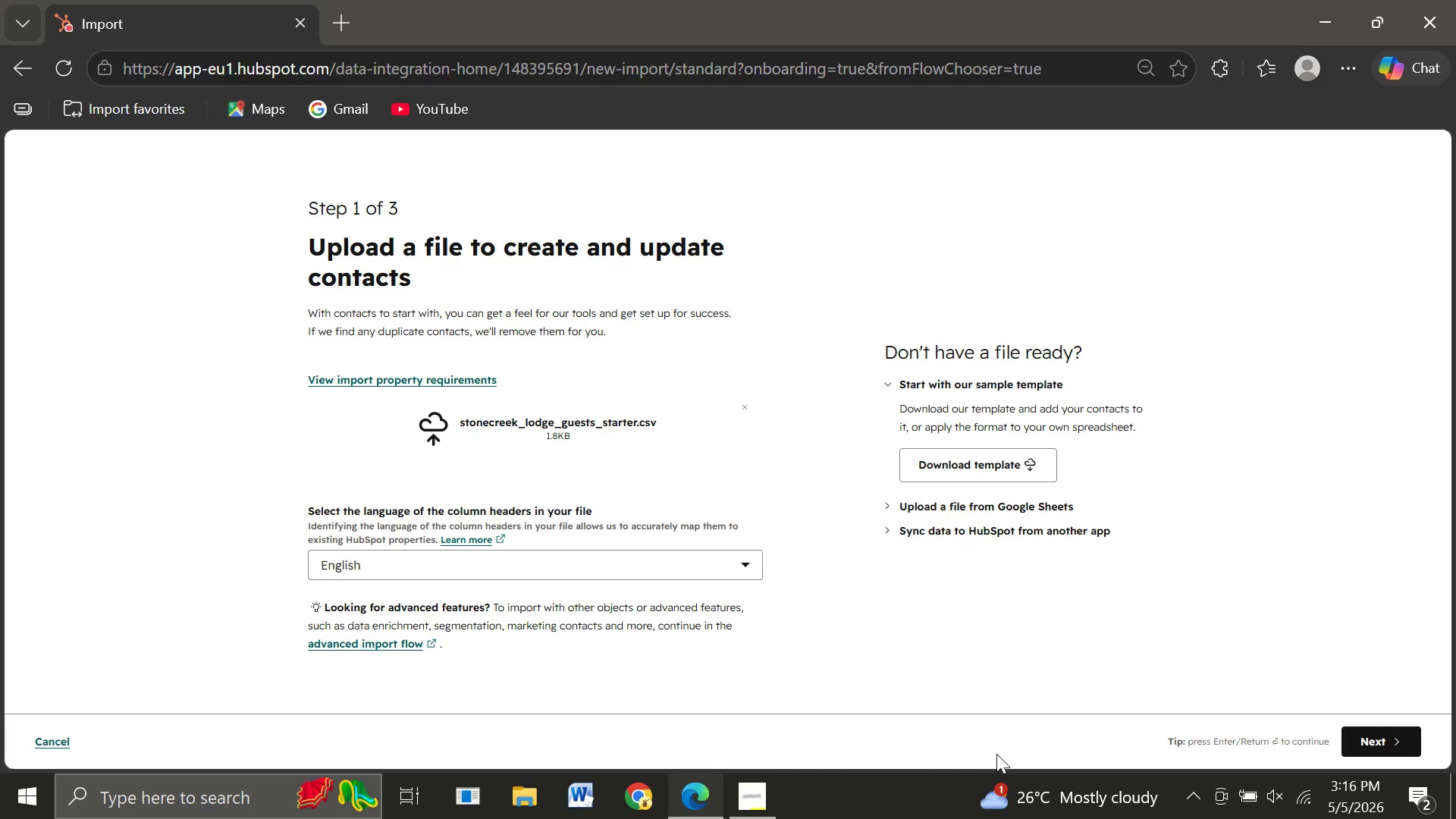 
wait(7.56)
 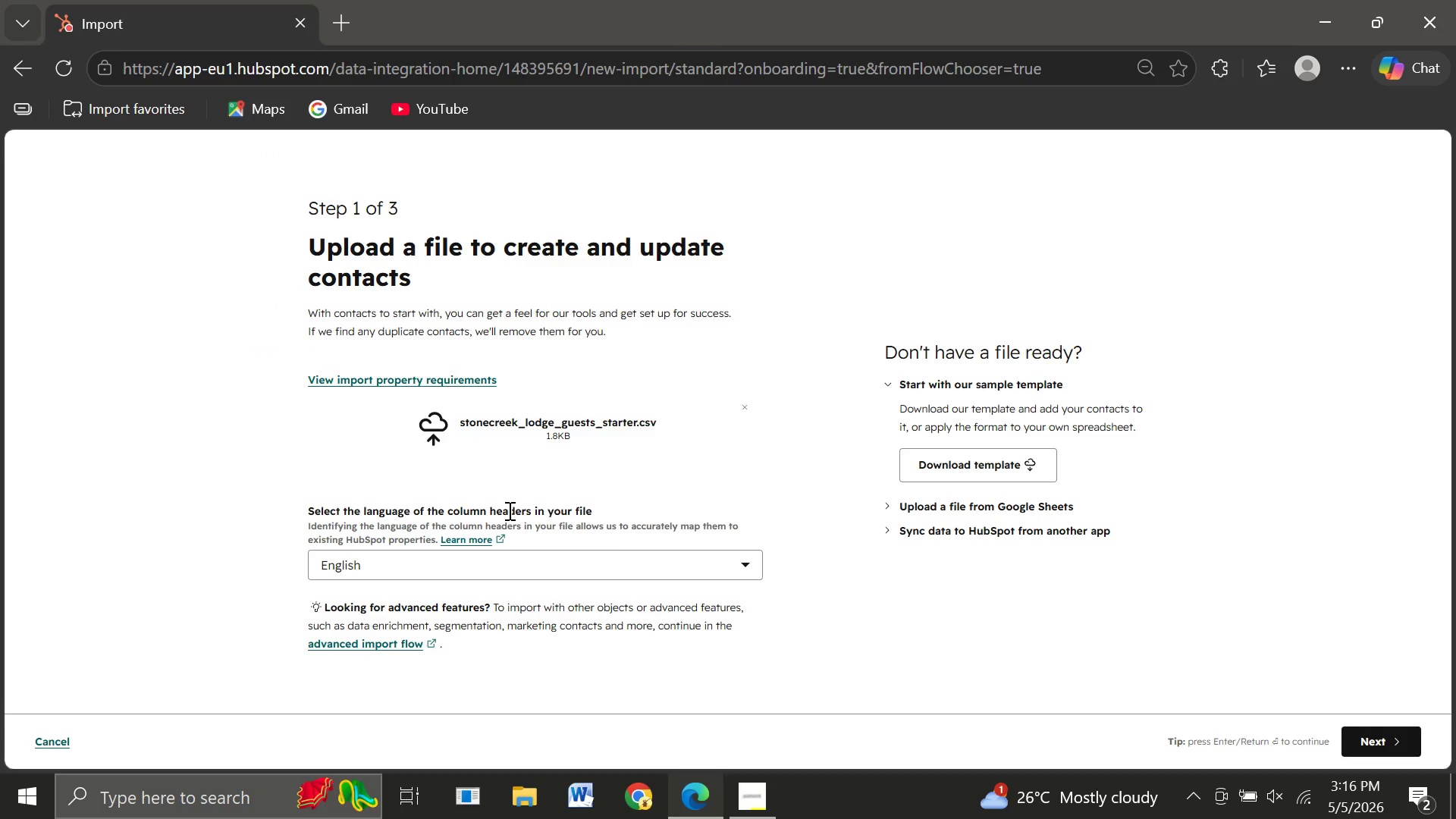 
left_click([1371, 733])
 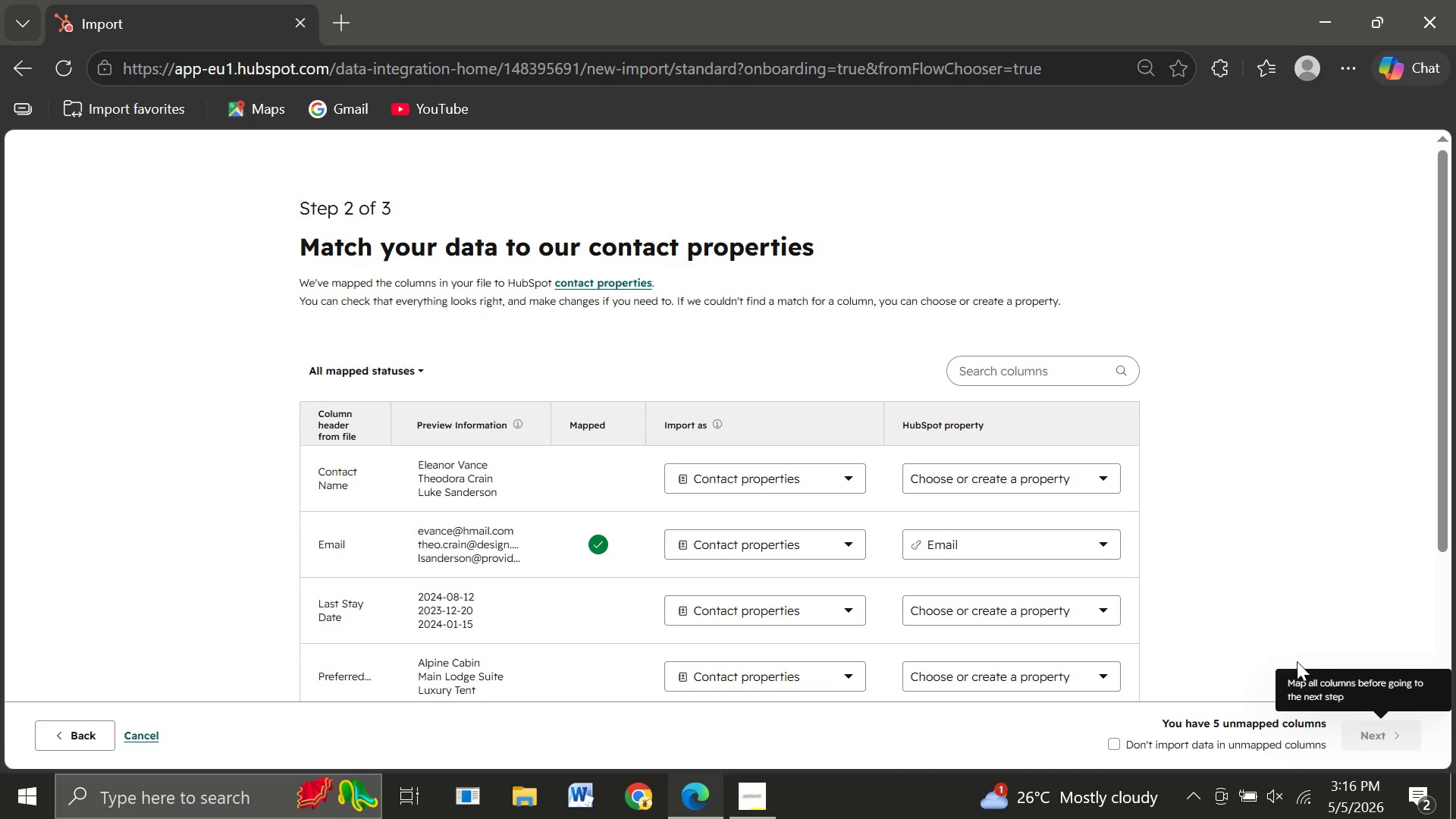 
wait(5.02)
 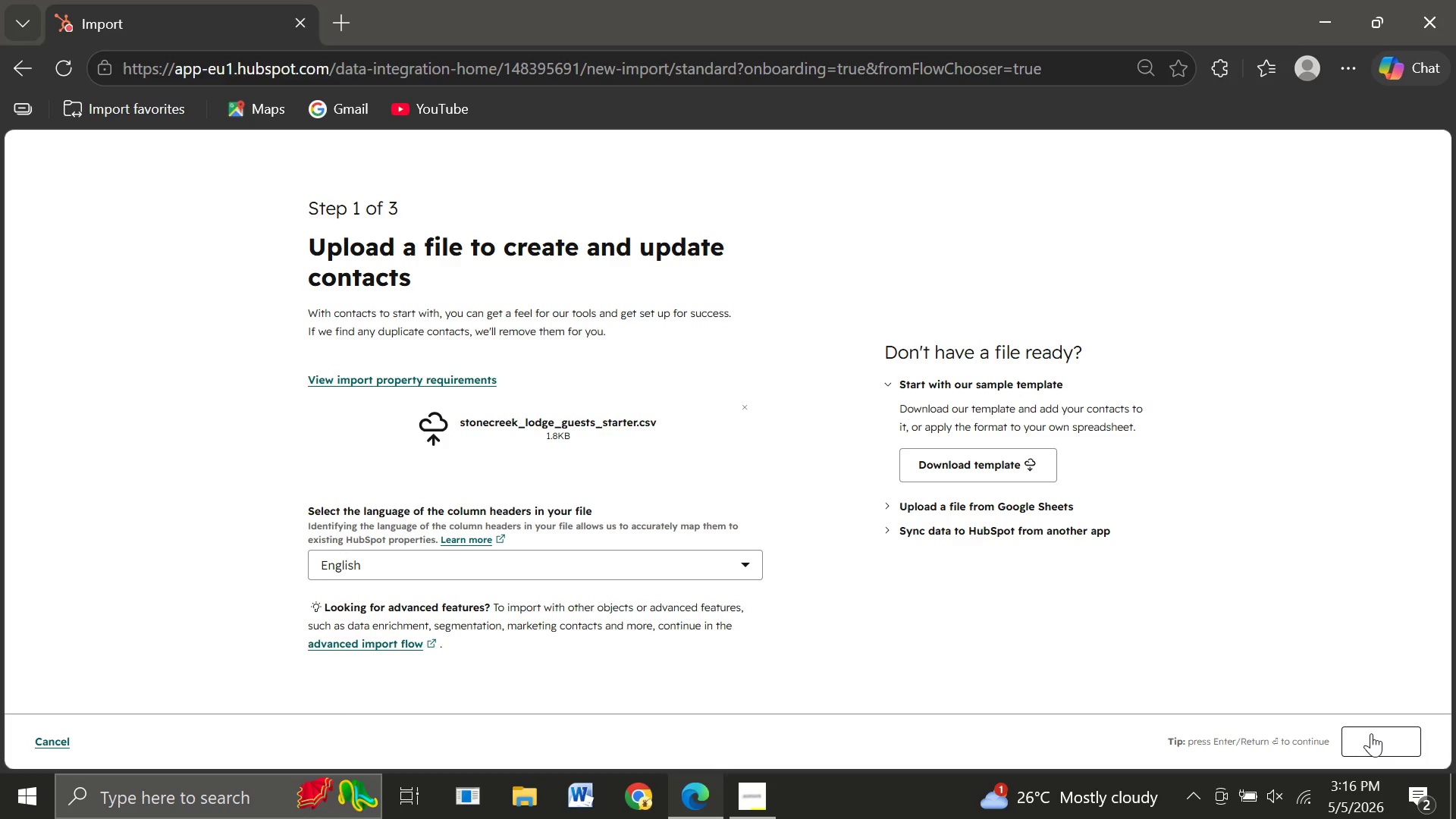 
mouse_move([592, 538])
 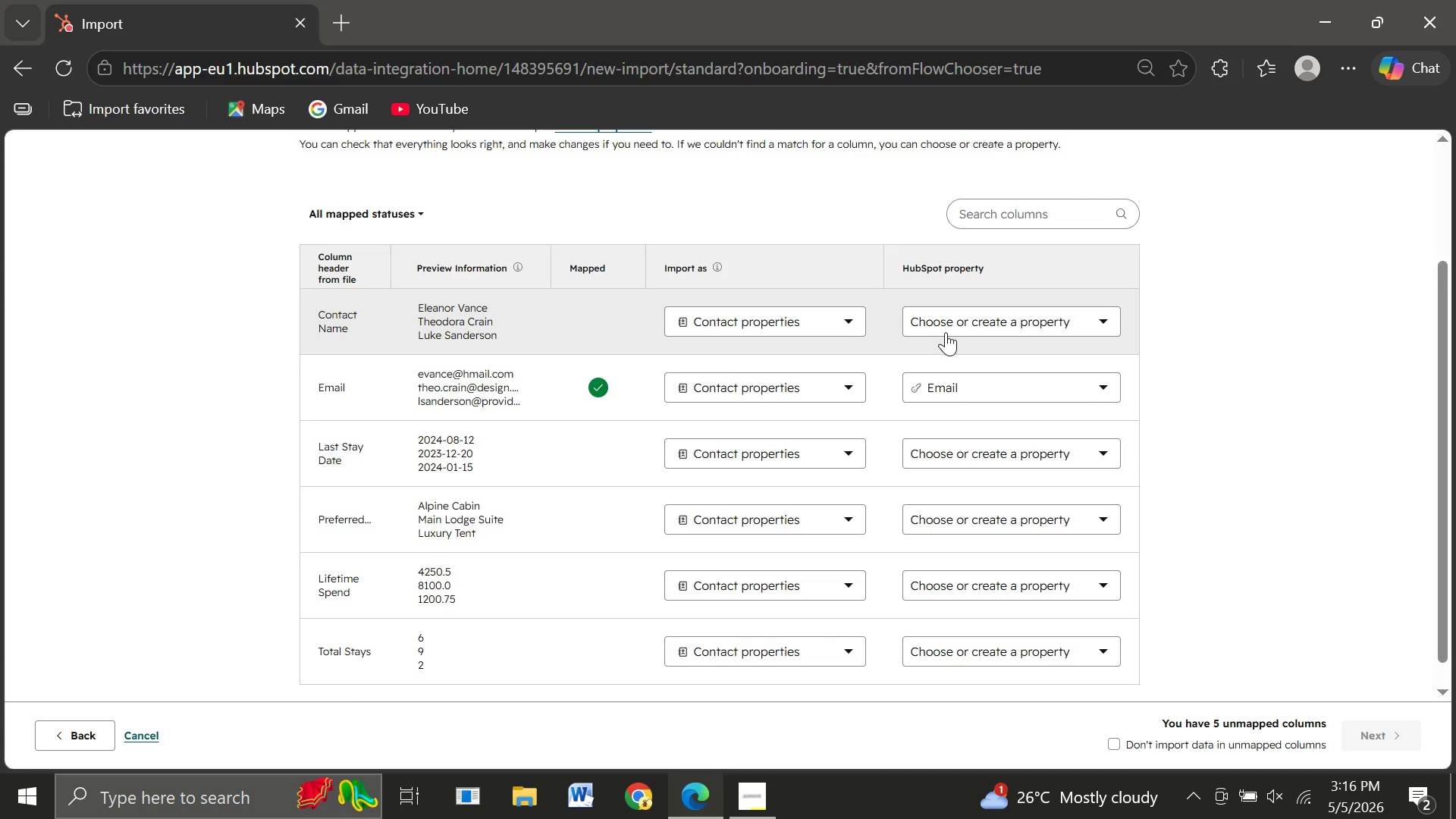 
wait(6.96)
 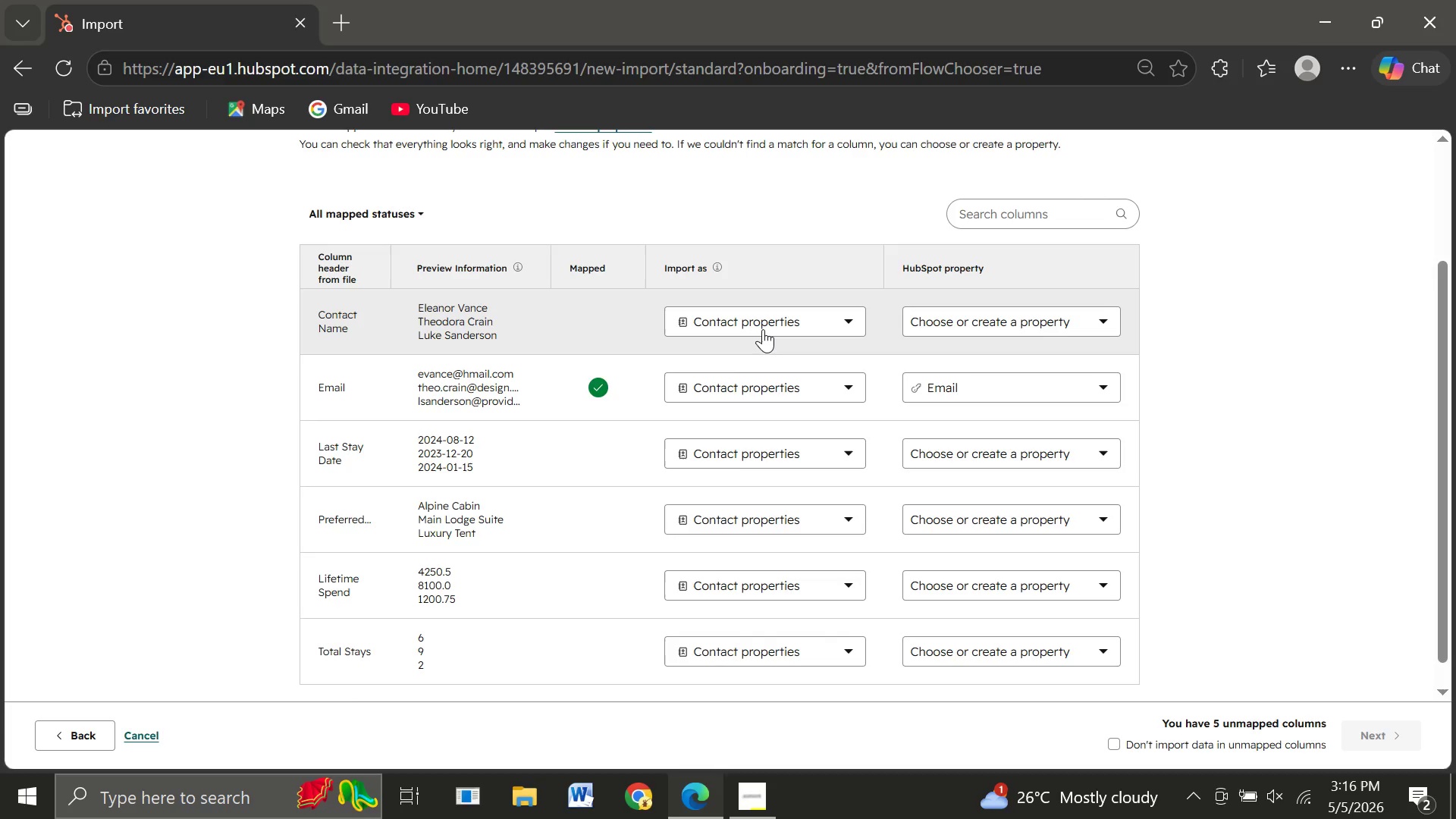 
left_click([986, 326])
 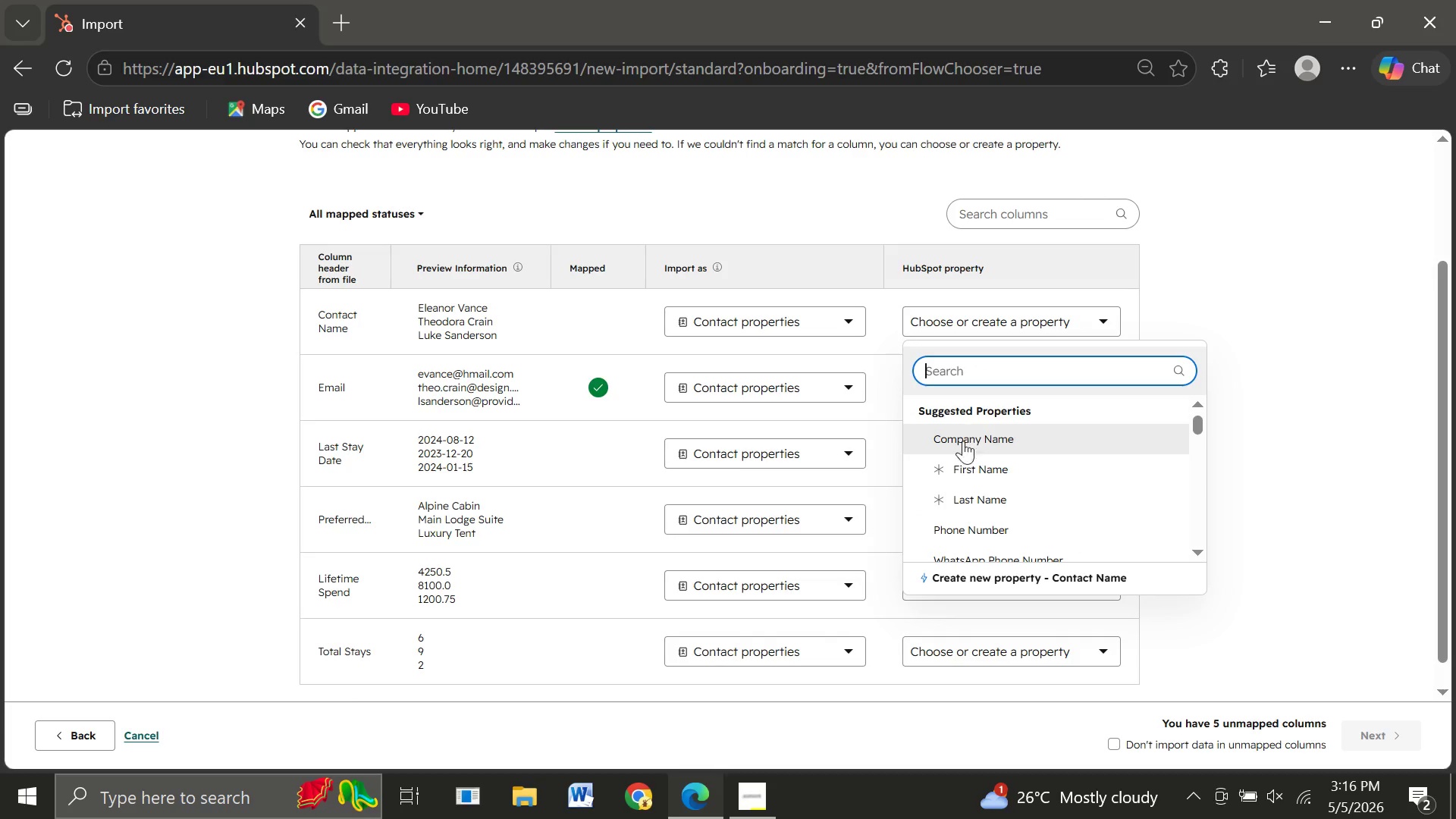 
left_click([962, 463])
 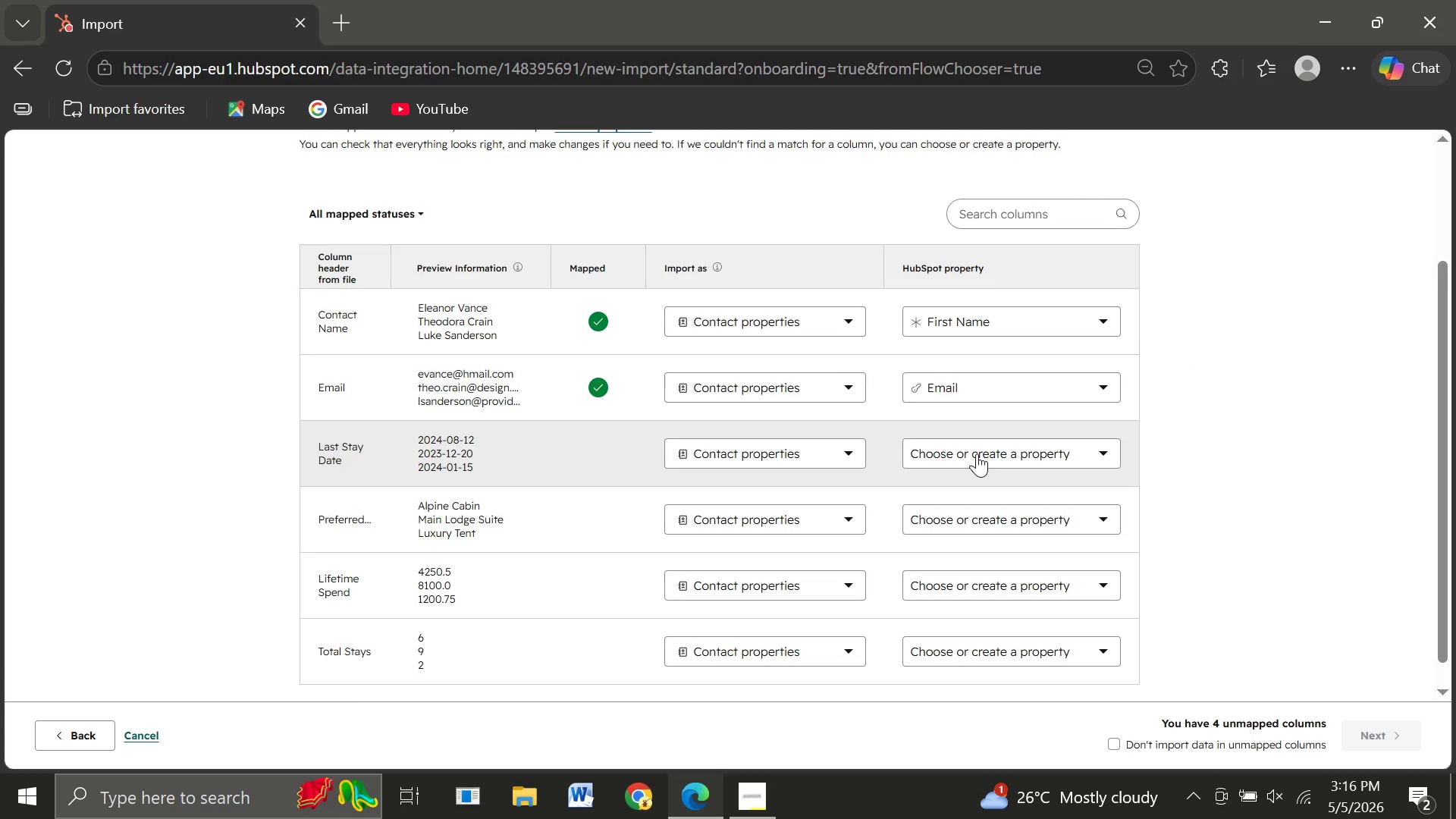 
wait(16.58)
 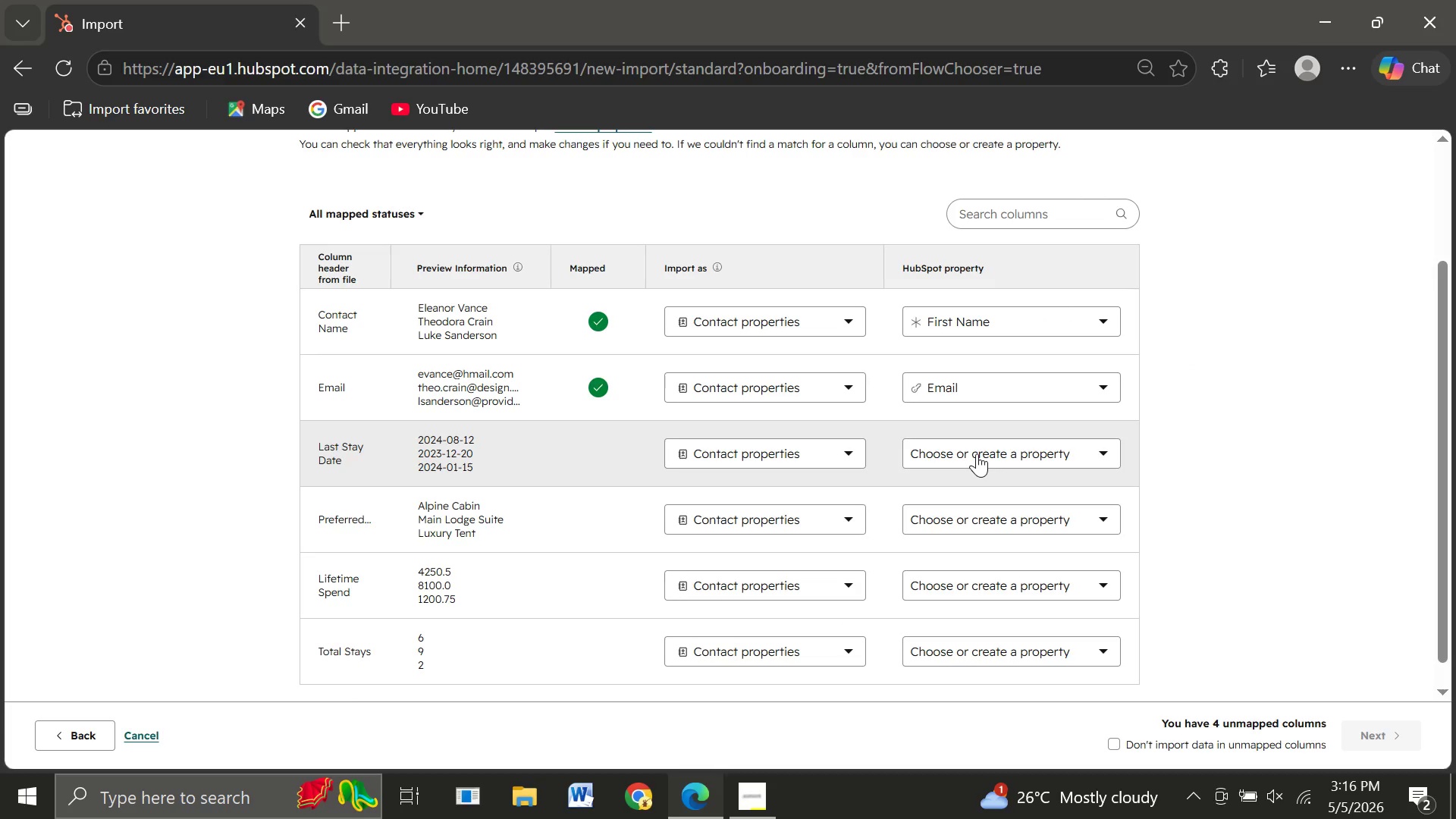 
left_click([977, 453])
 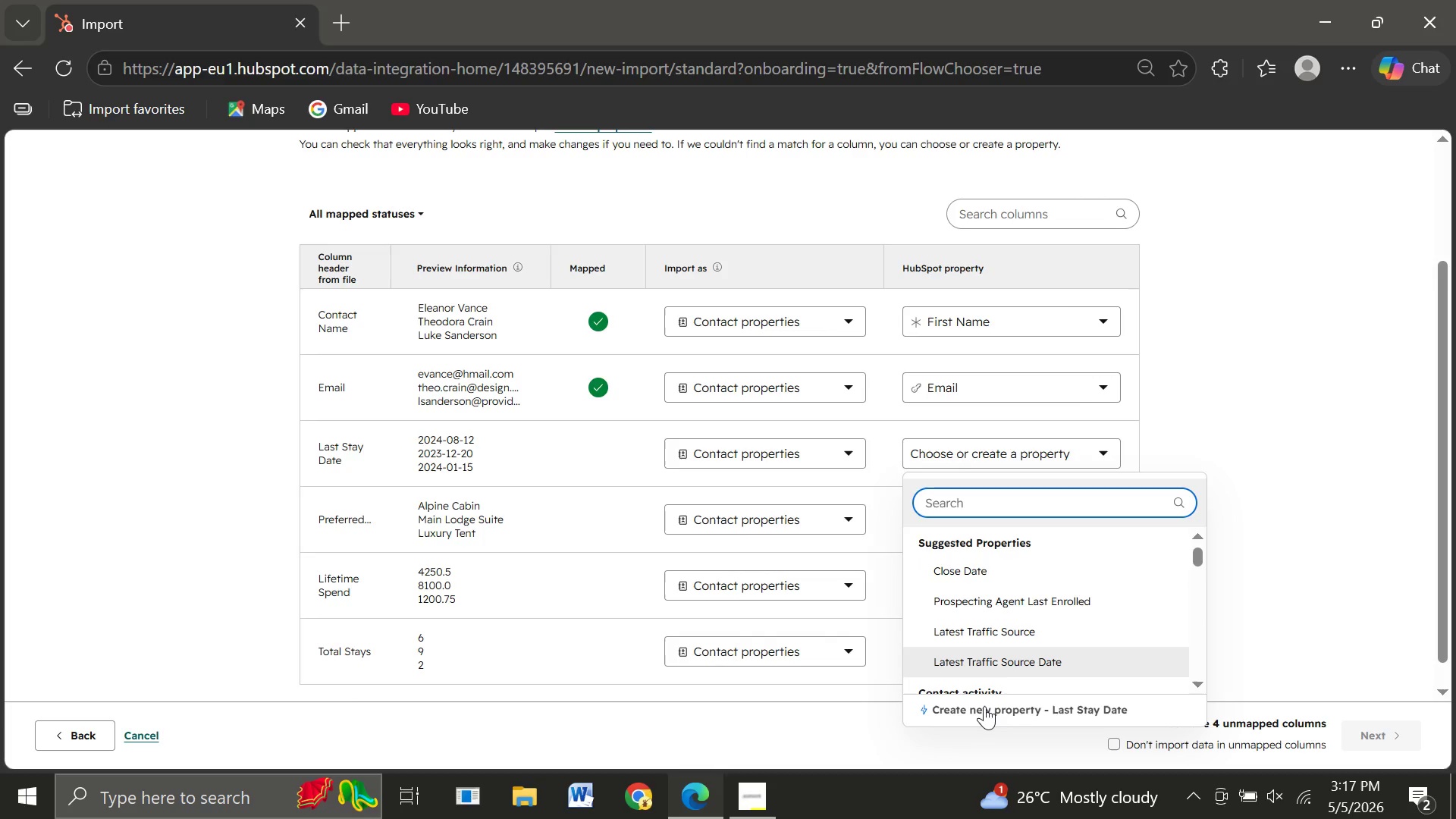 
wait(5.84)
 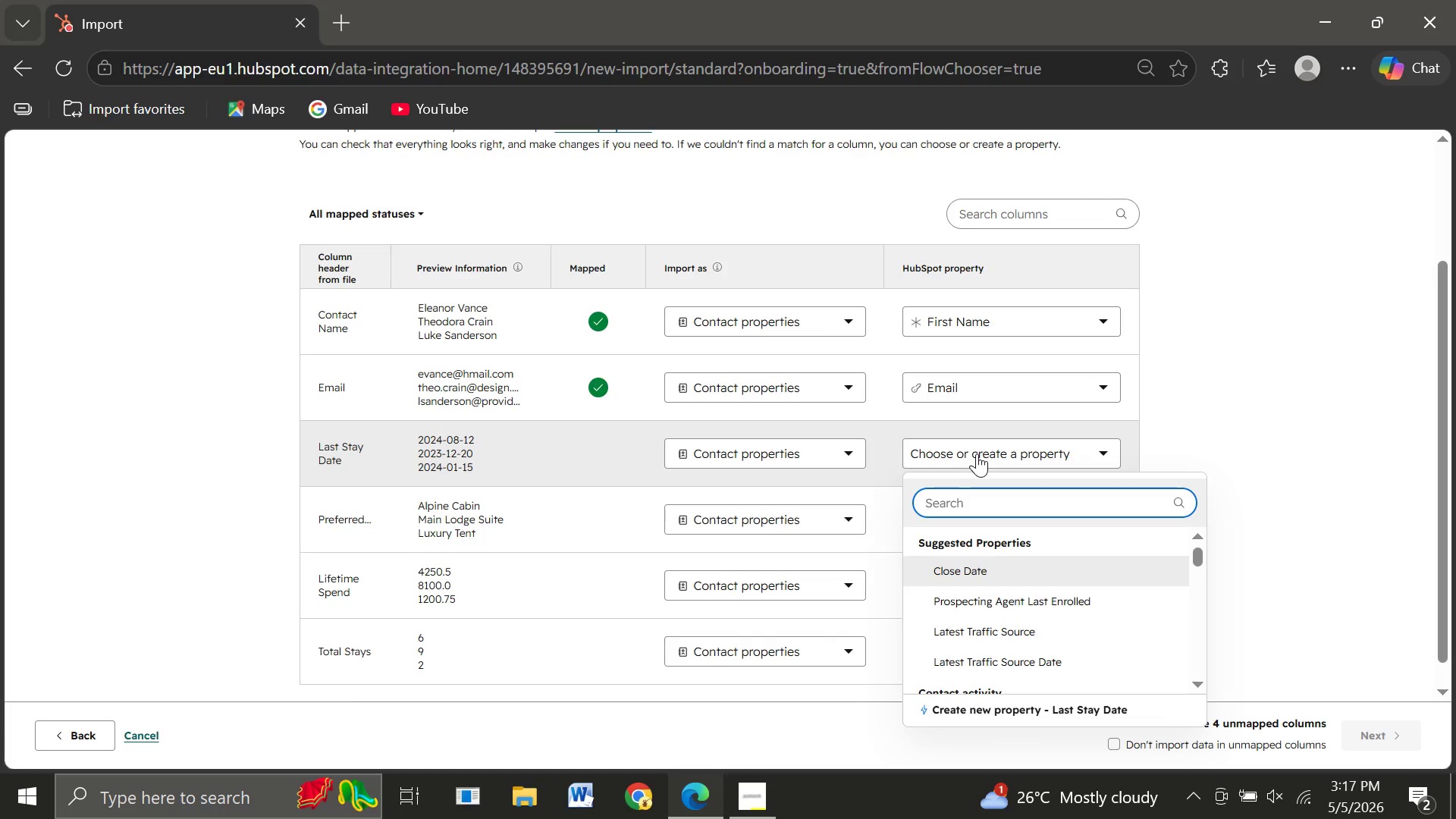 
left_click([984, 706])
 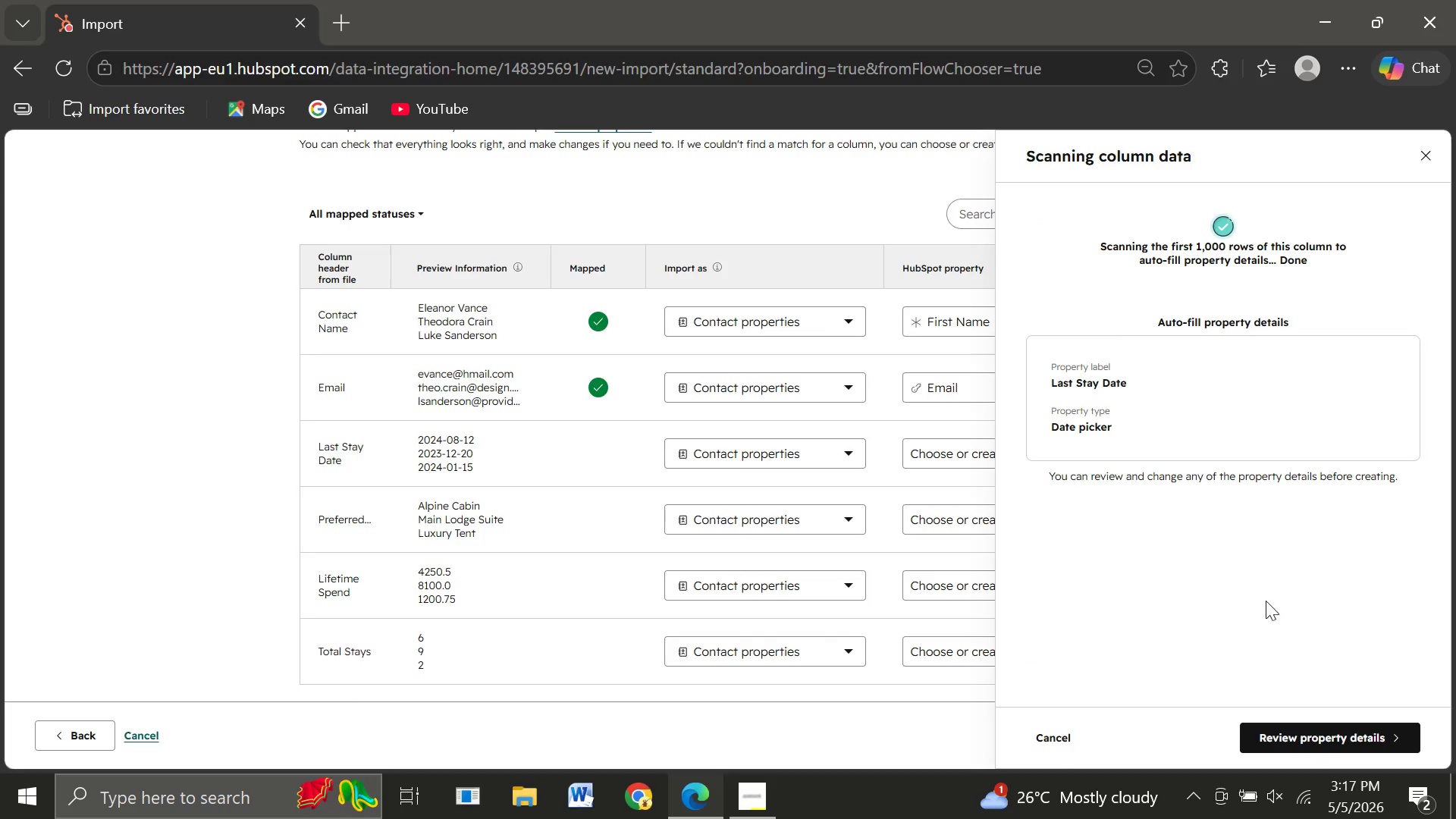 
wait(6.38)
 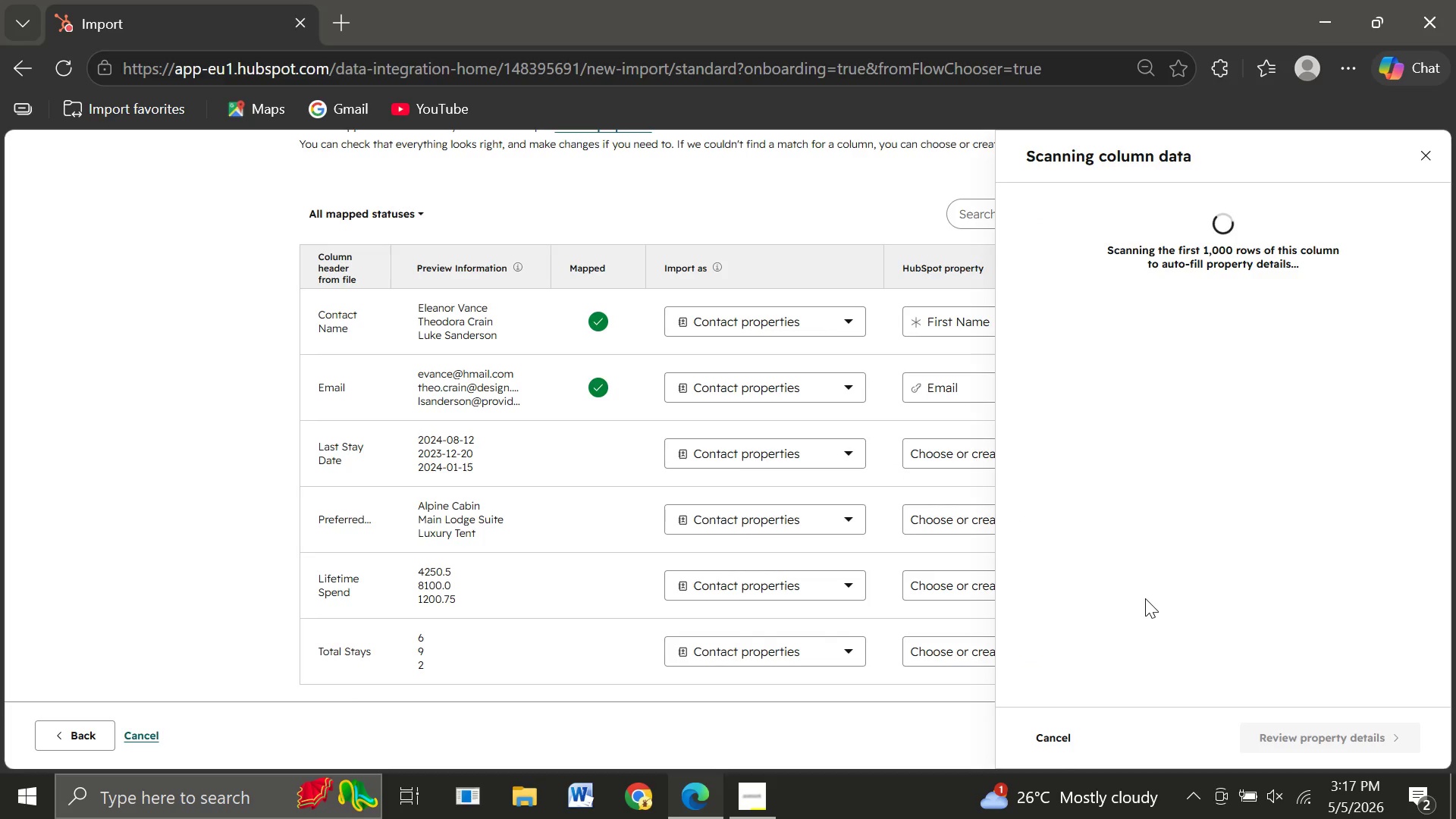 
left_click([1293, 733])
 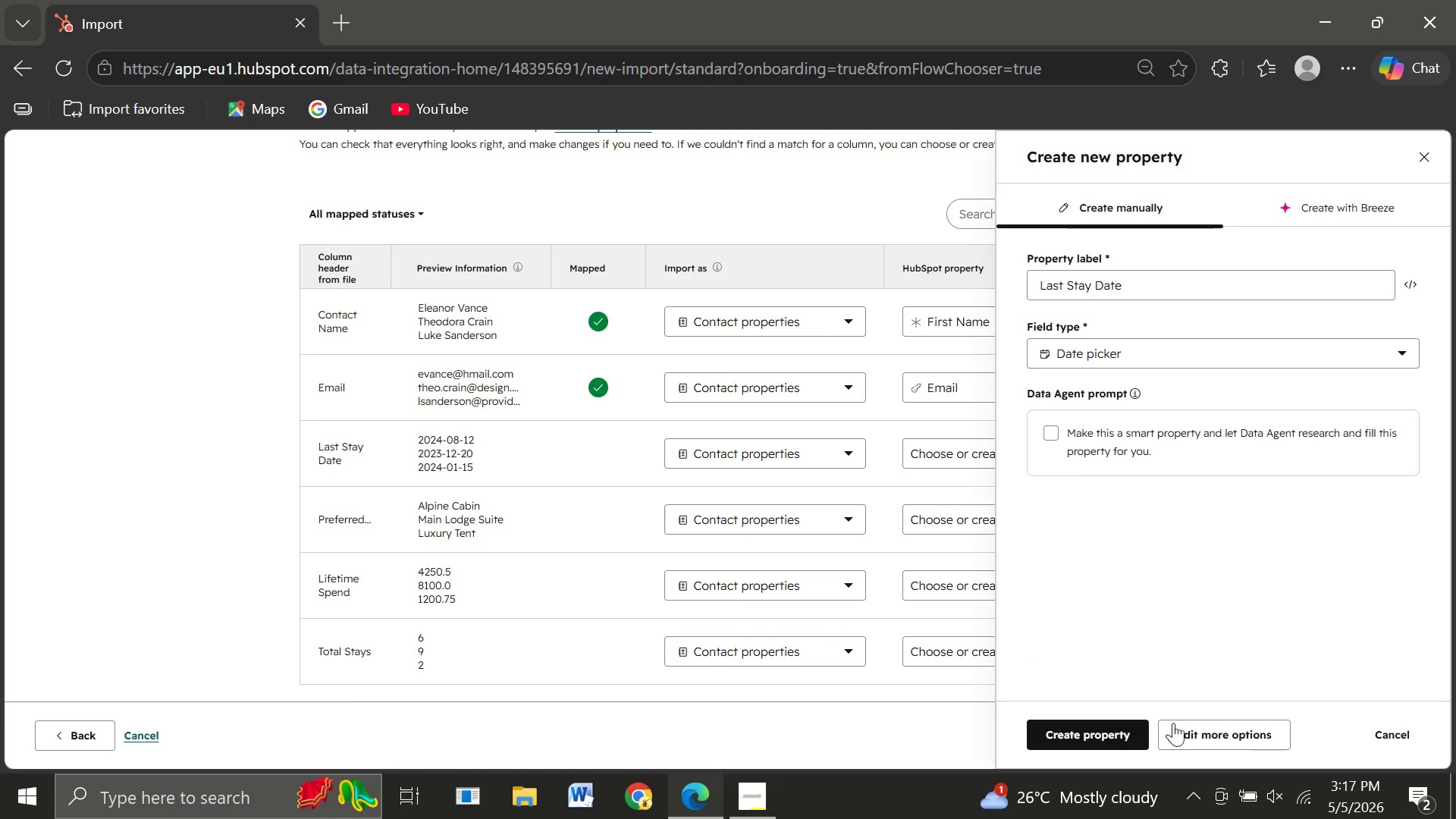 
left_click([1094, 736])
 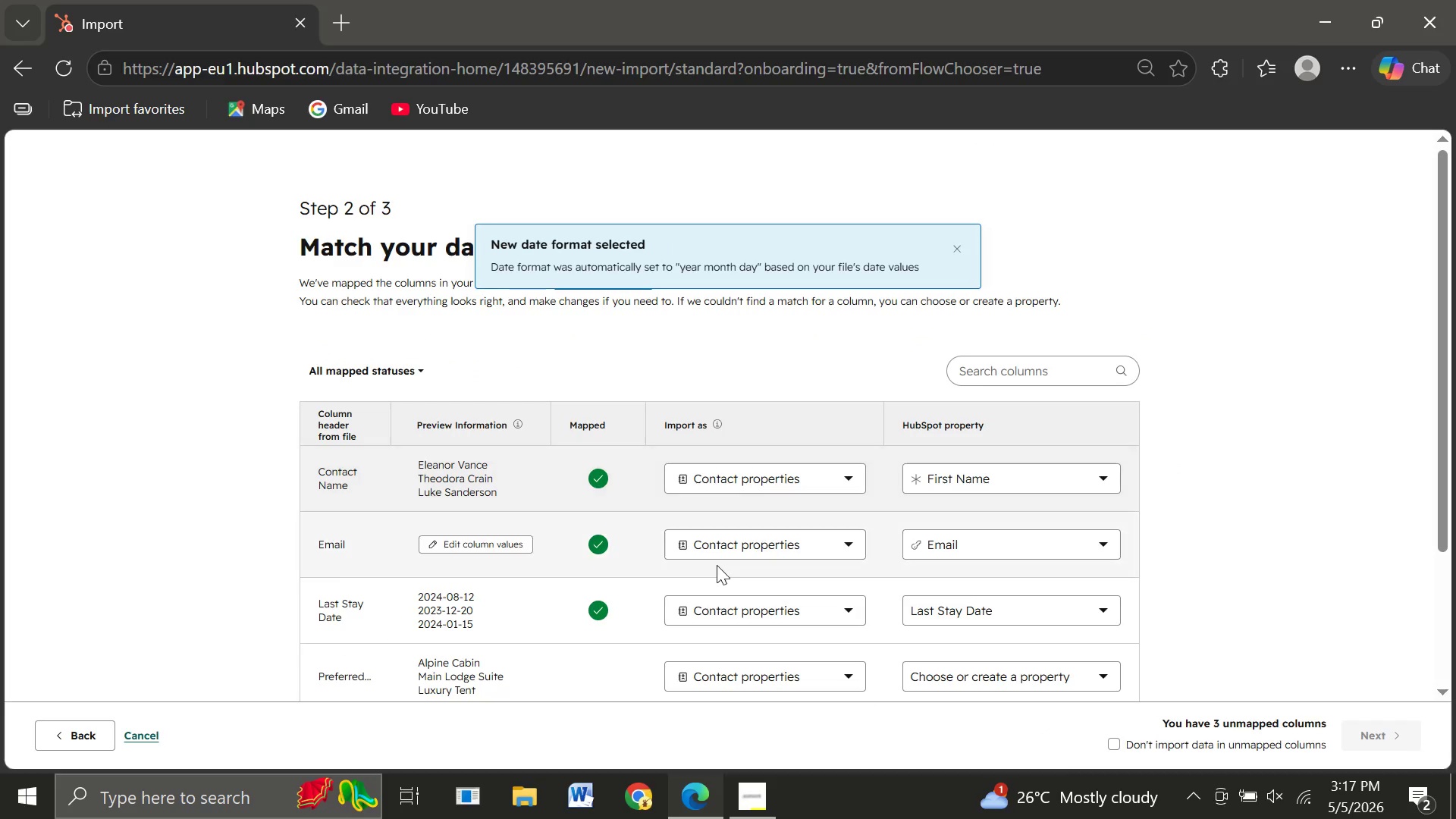 
wait(8.17)
 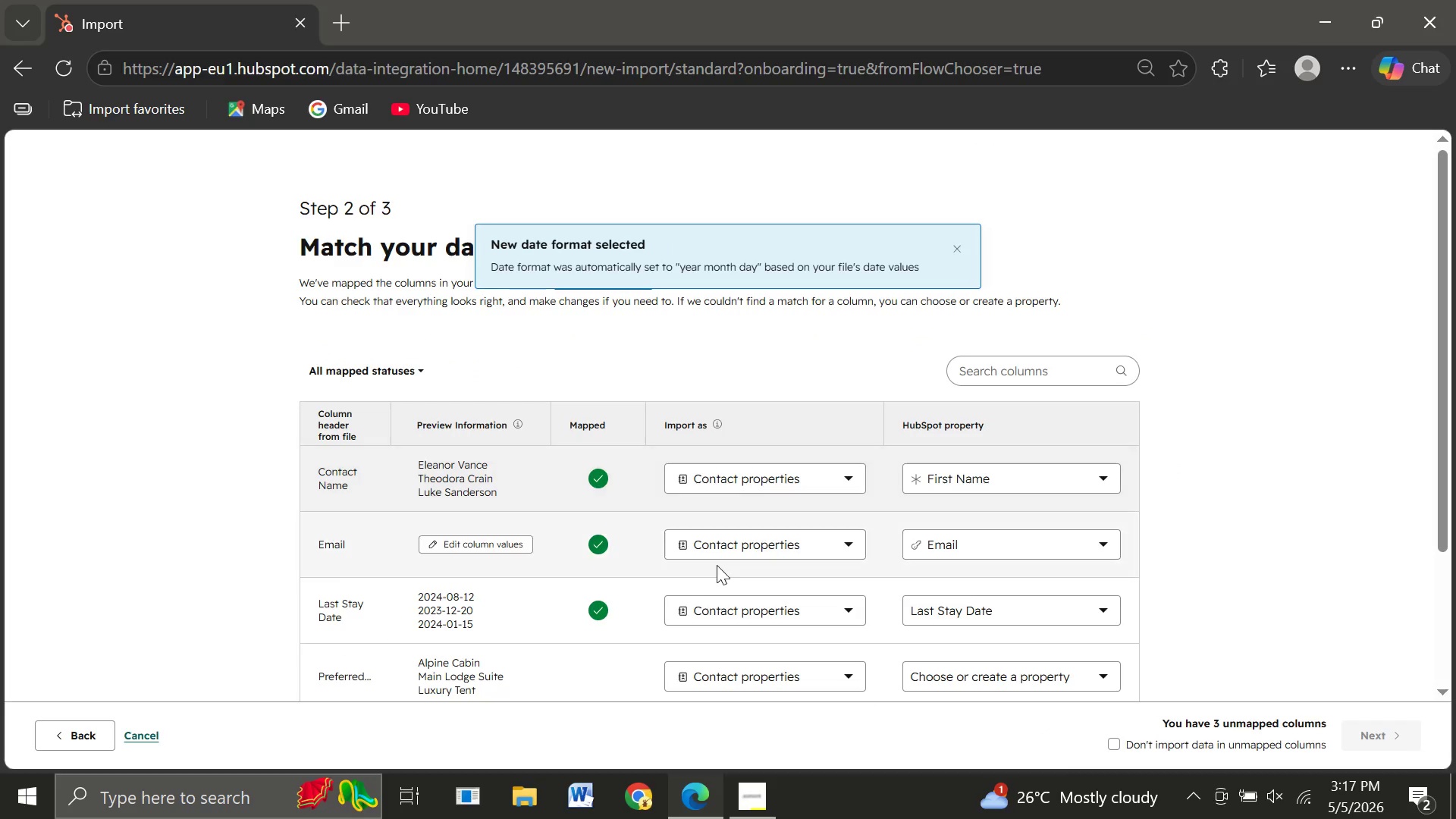 
left_click([1015, 491])
 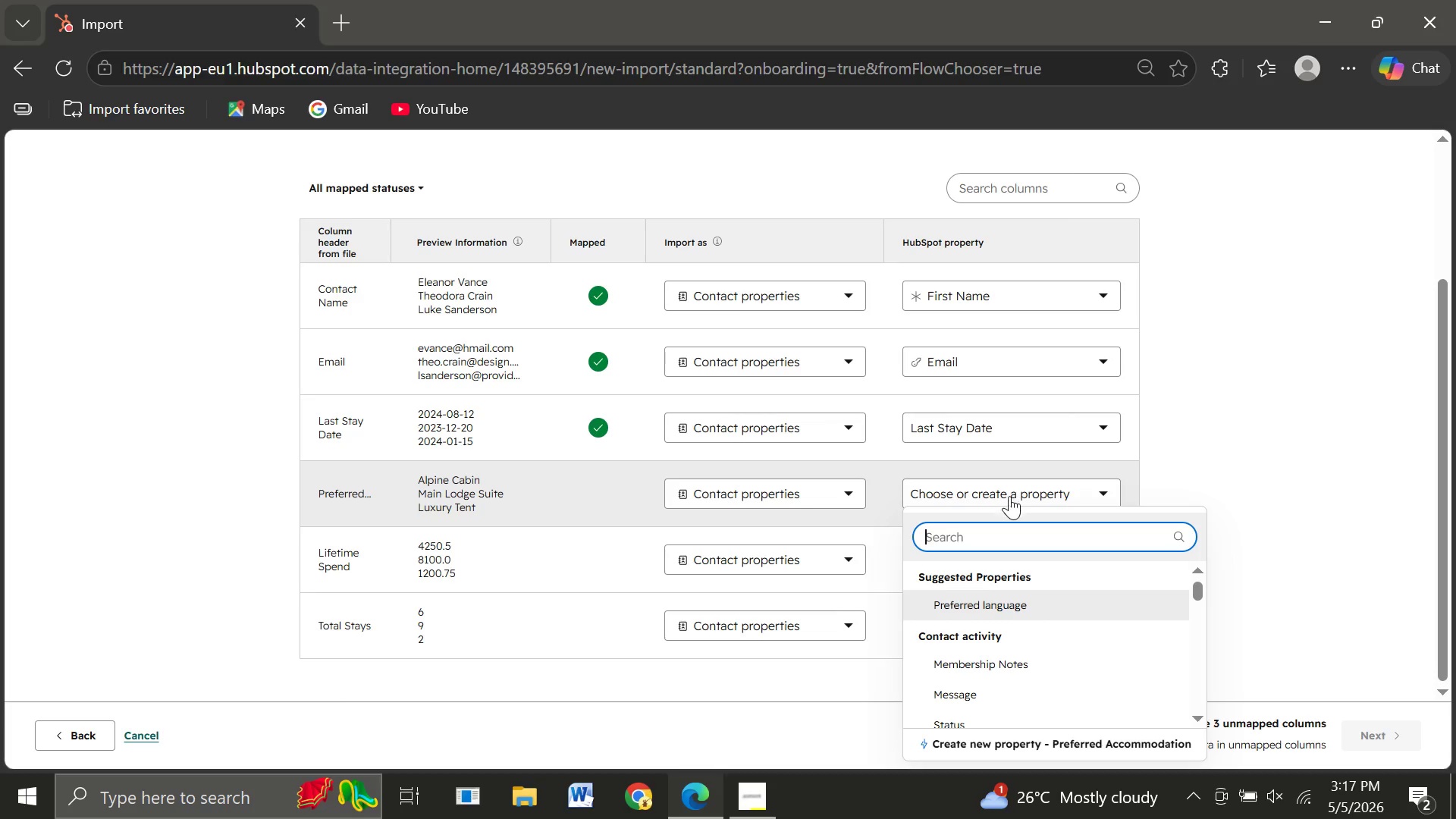 
mouse_move([984, 680])
 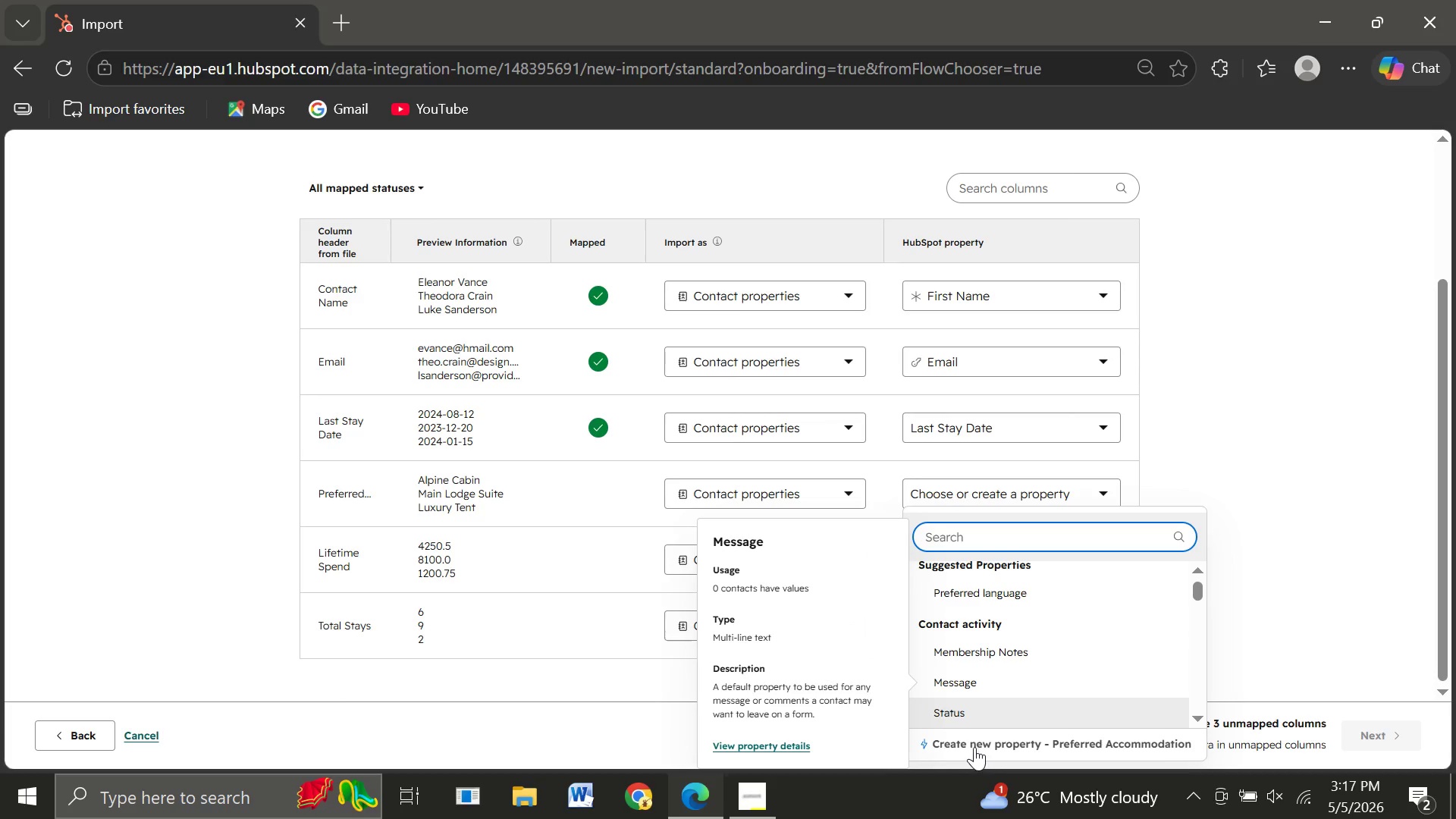 
left_click([960, 742])
 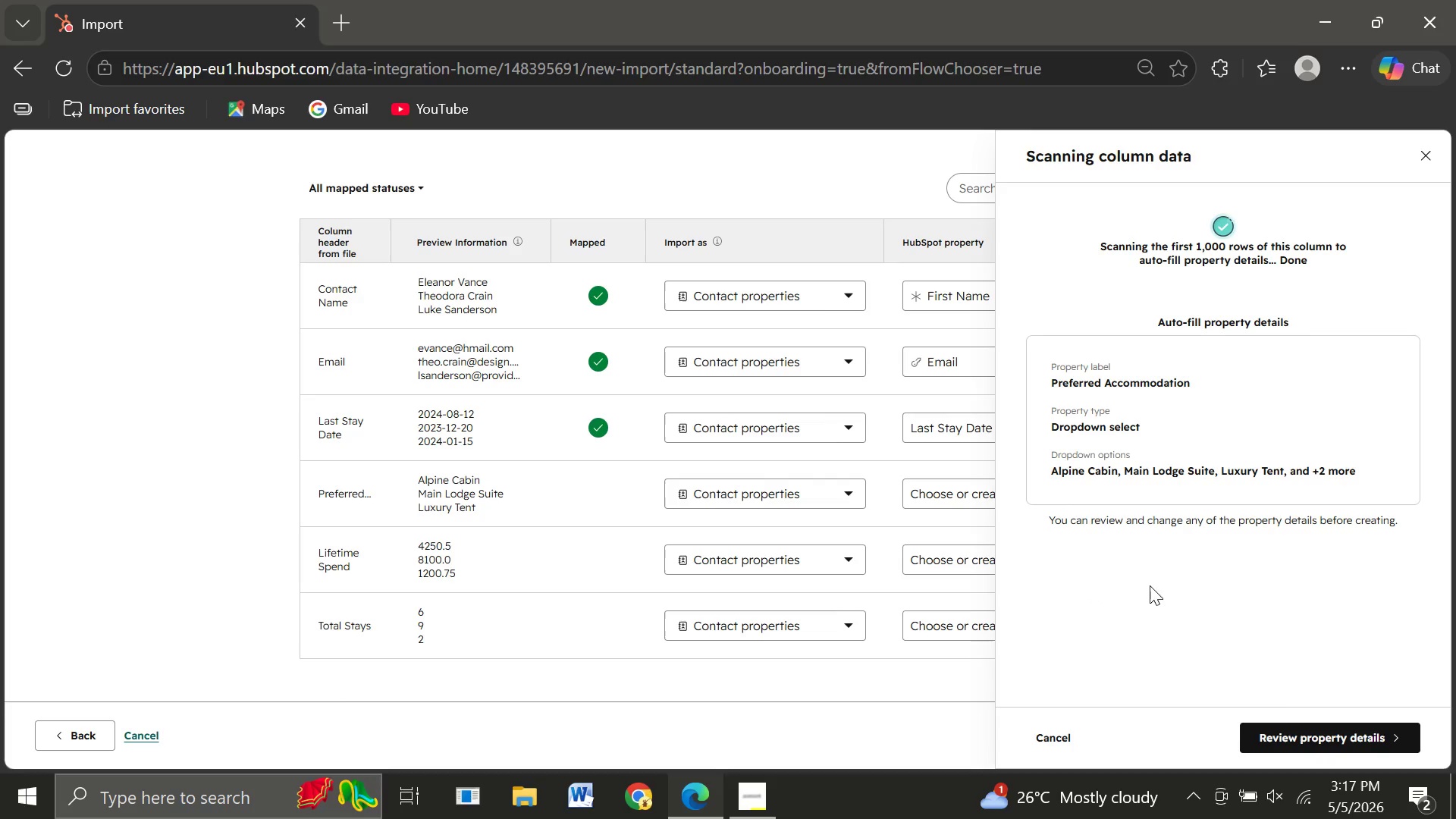 
wait(6.09)
 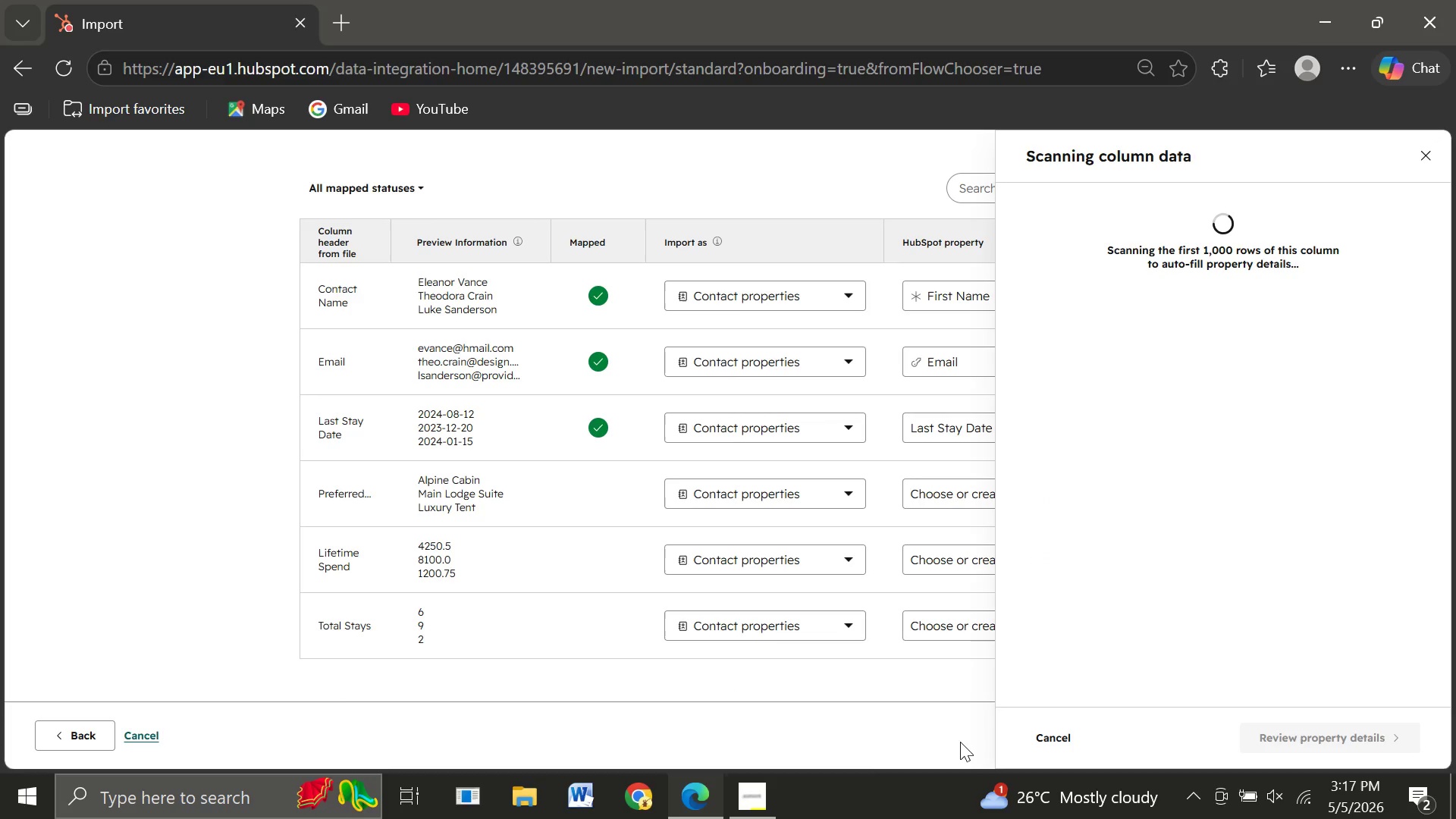 
left_click([1290, 737])
 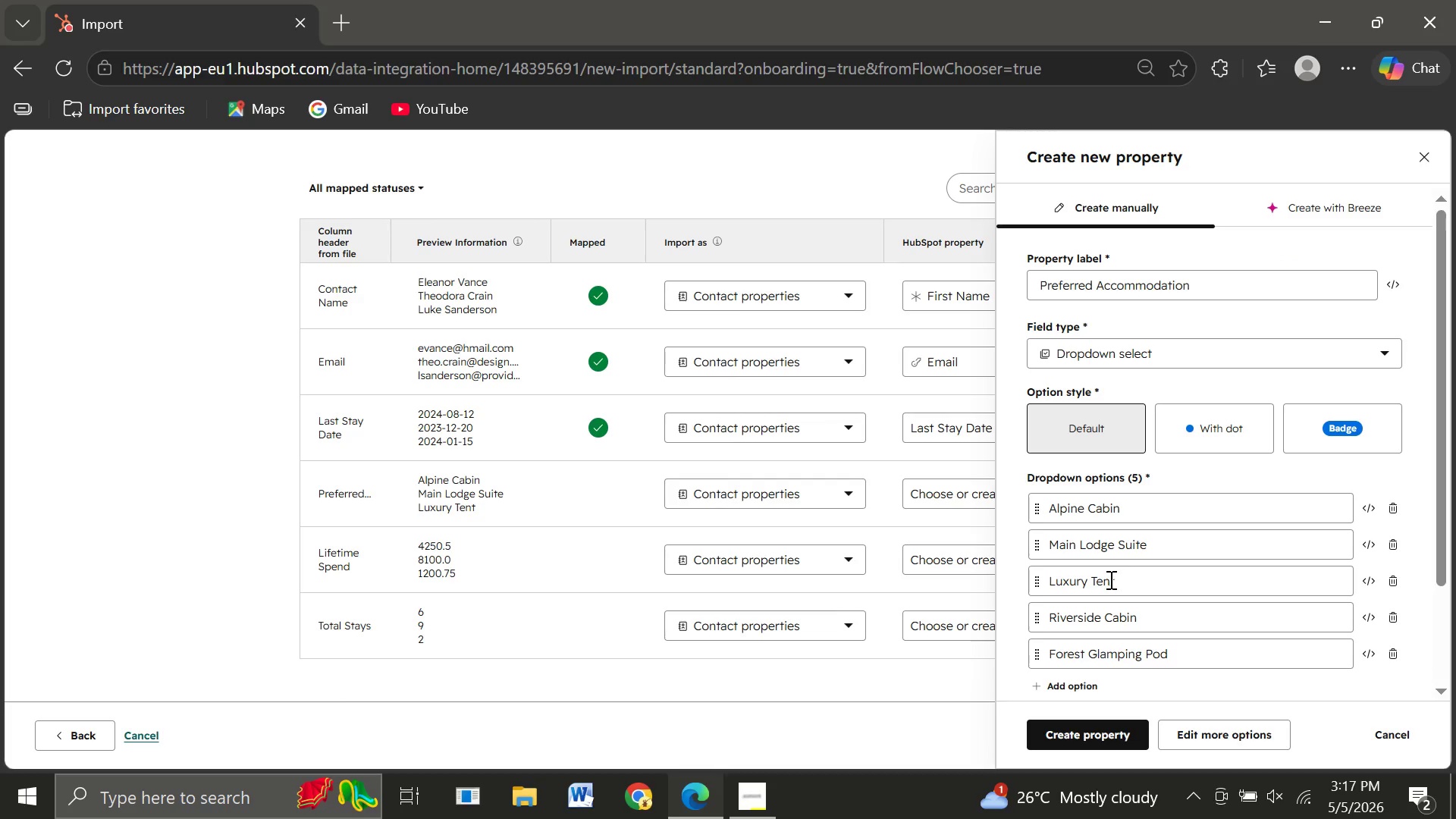 
wait(10.91)
 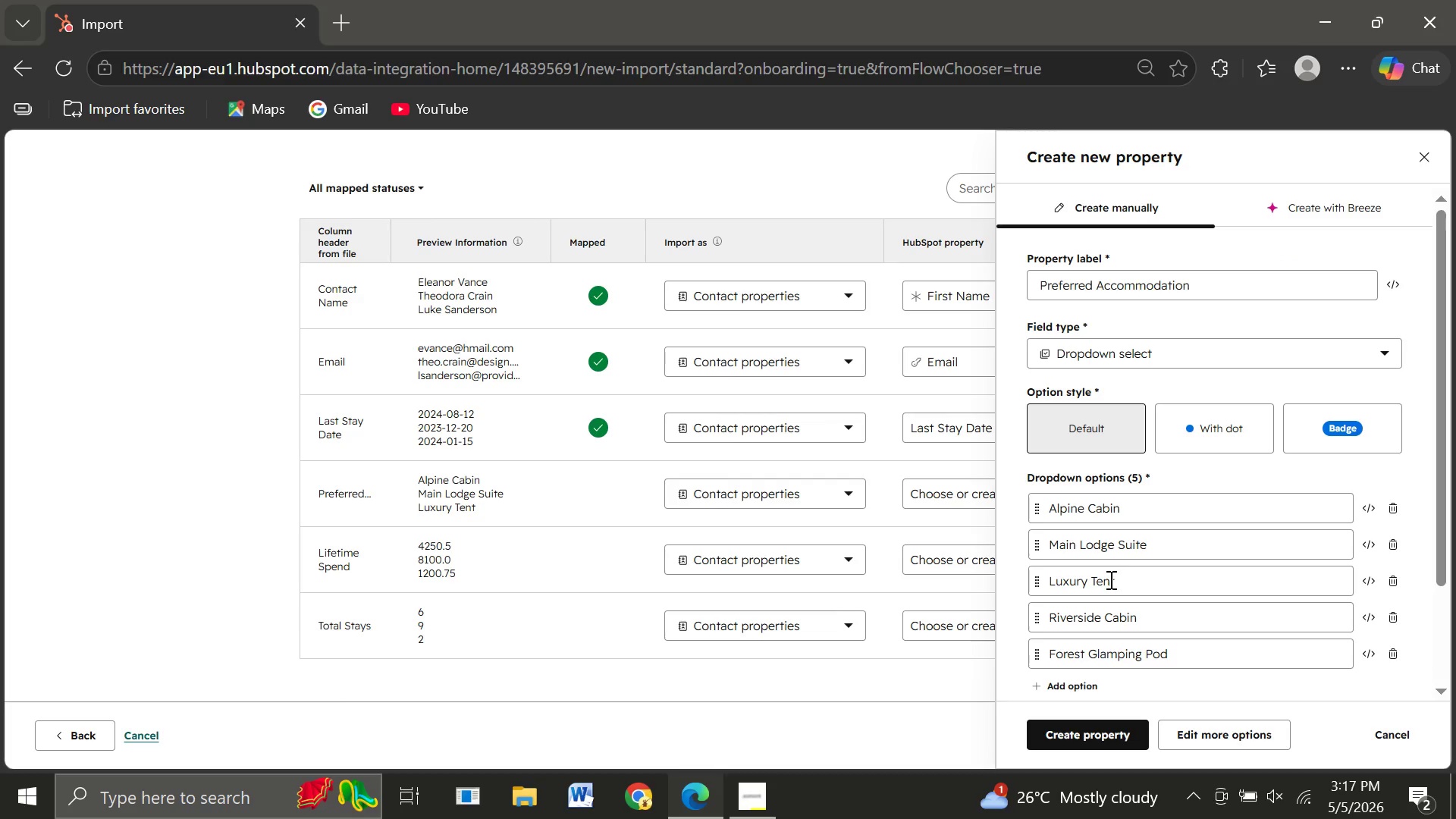 
left_click([1085, 733])
 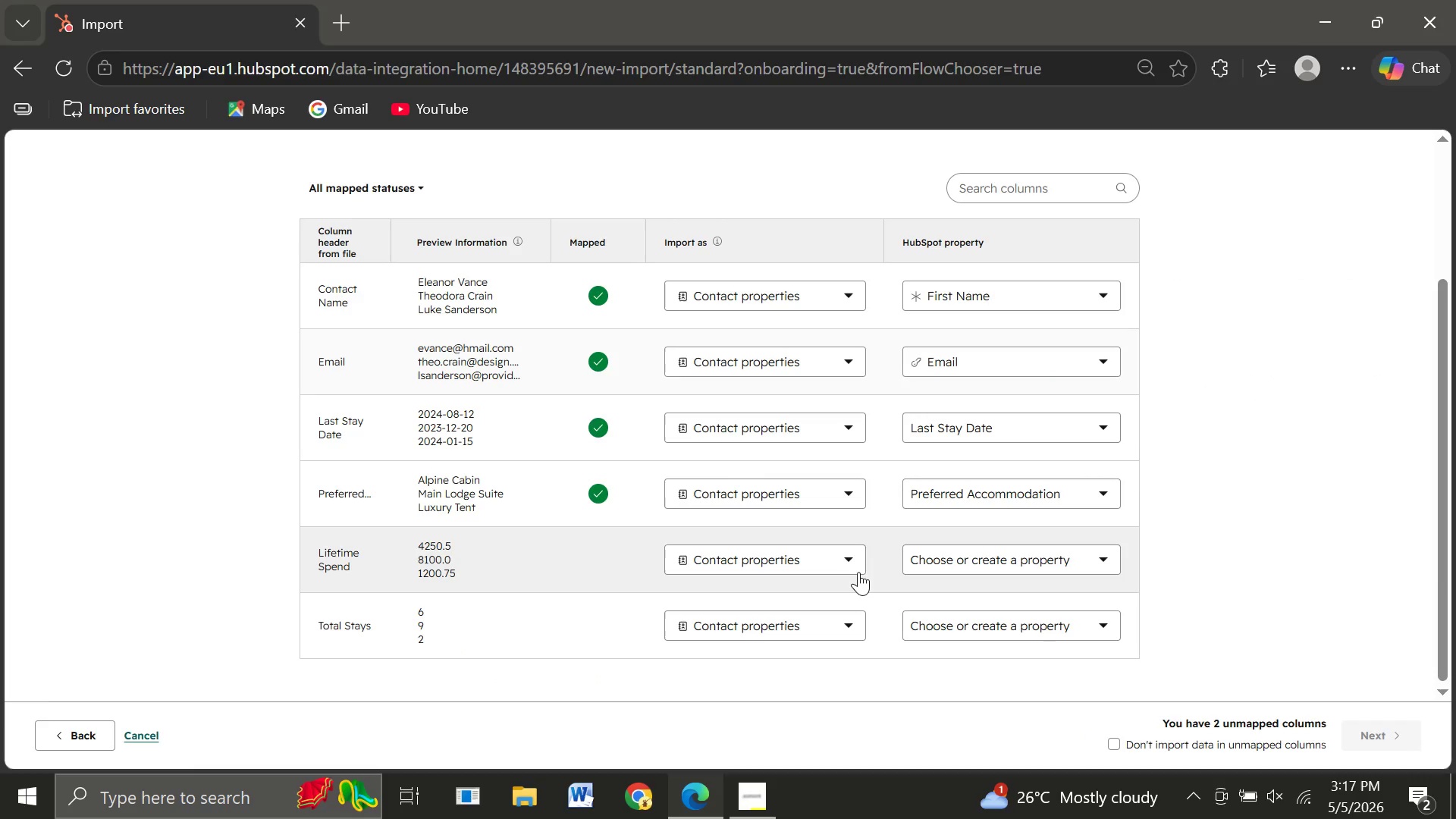 
wait(7.36)
 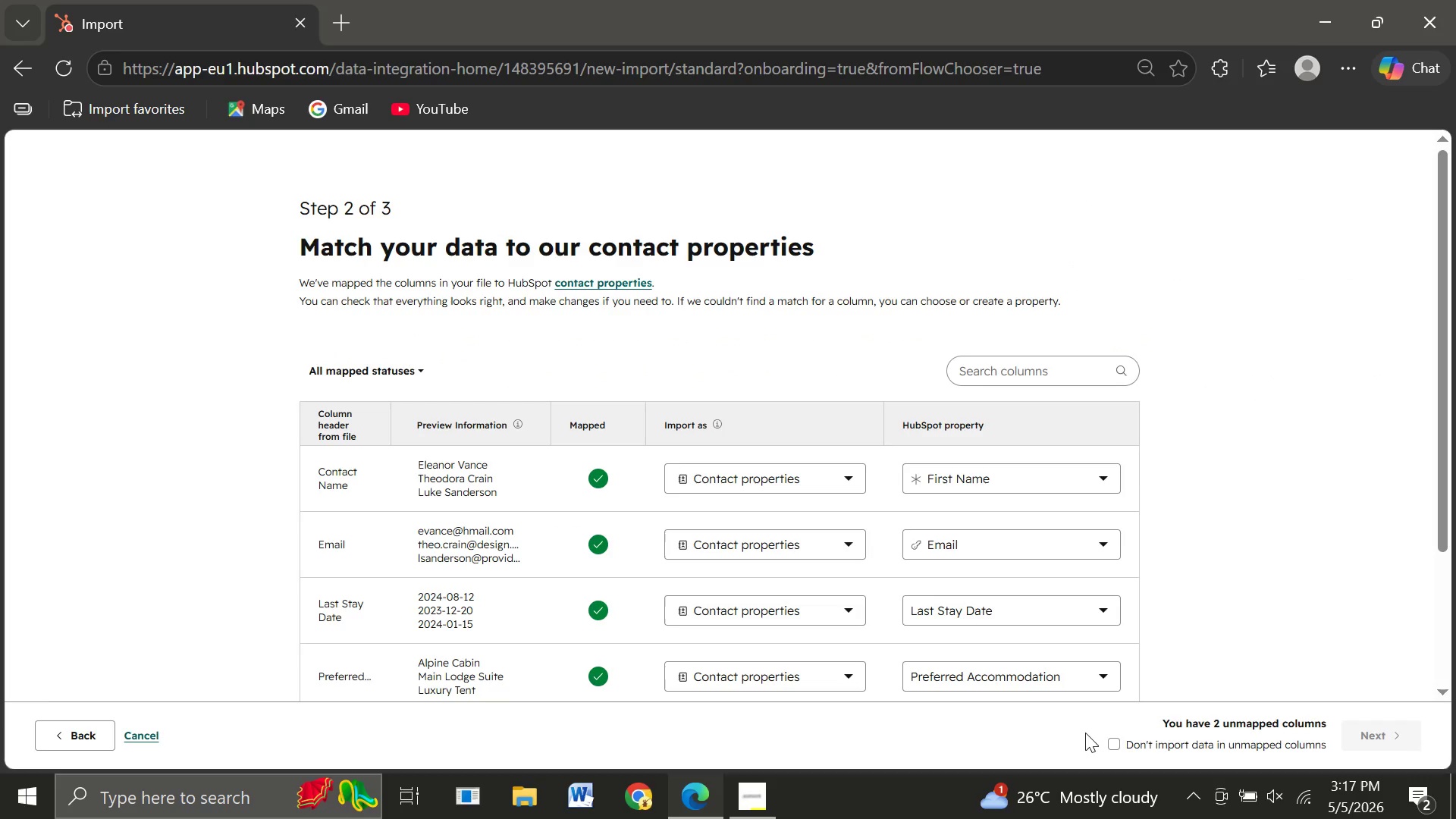 
left_click([987, 557])
 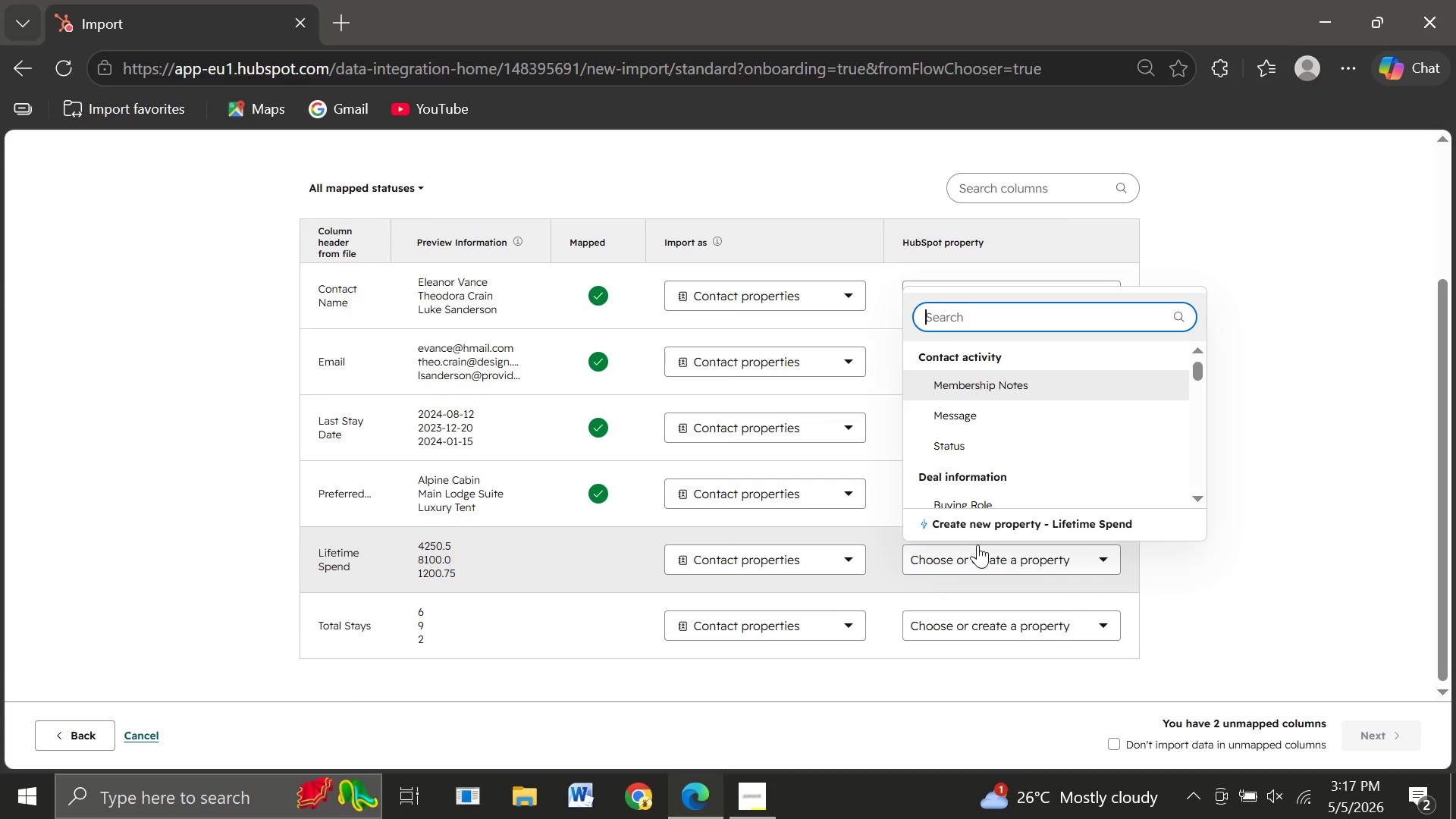 
left_click([974, 519])
 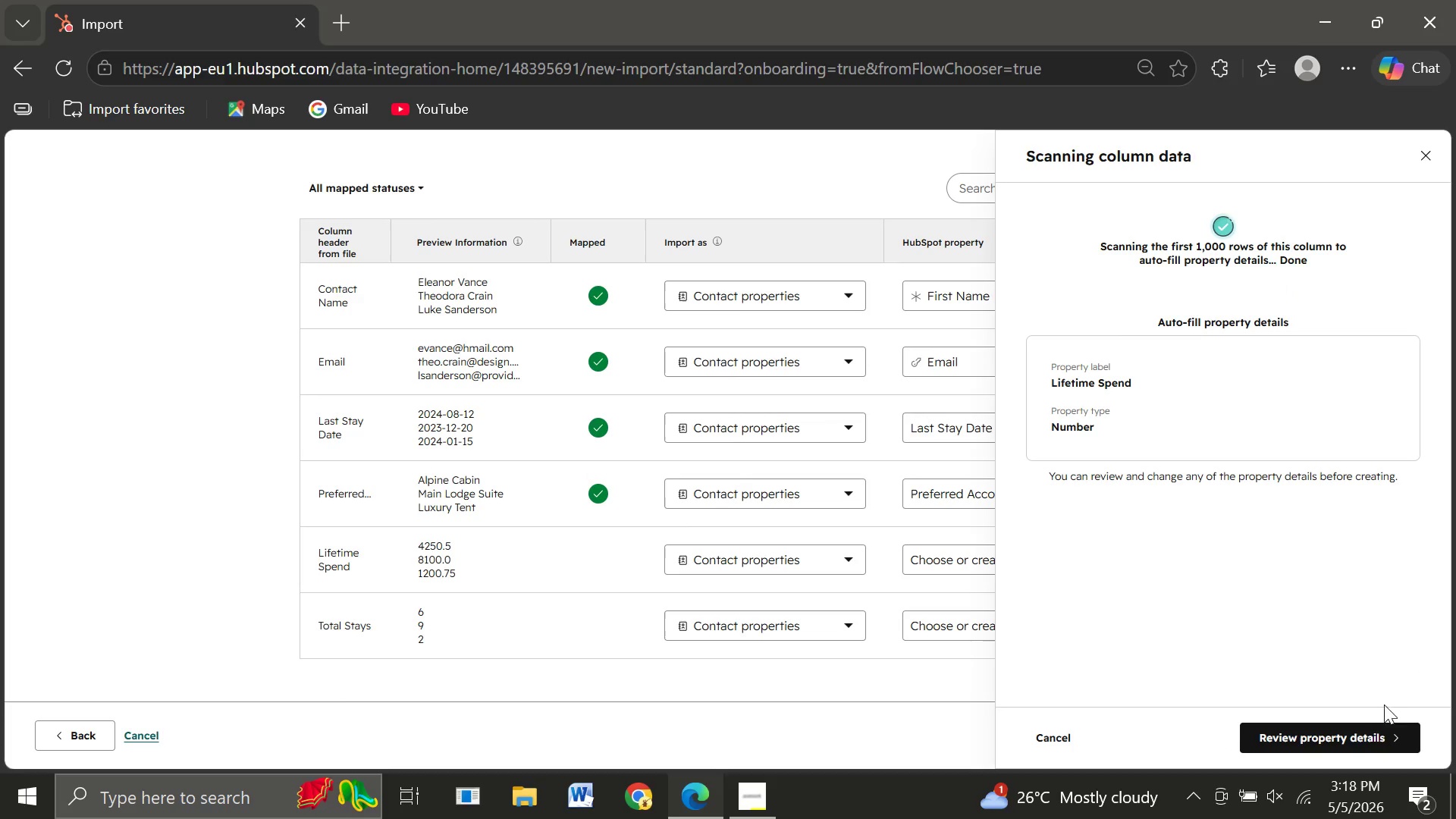 
left_click([1311, 739])
 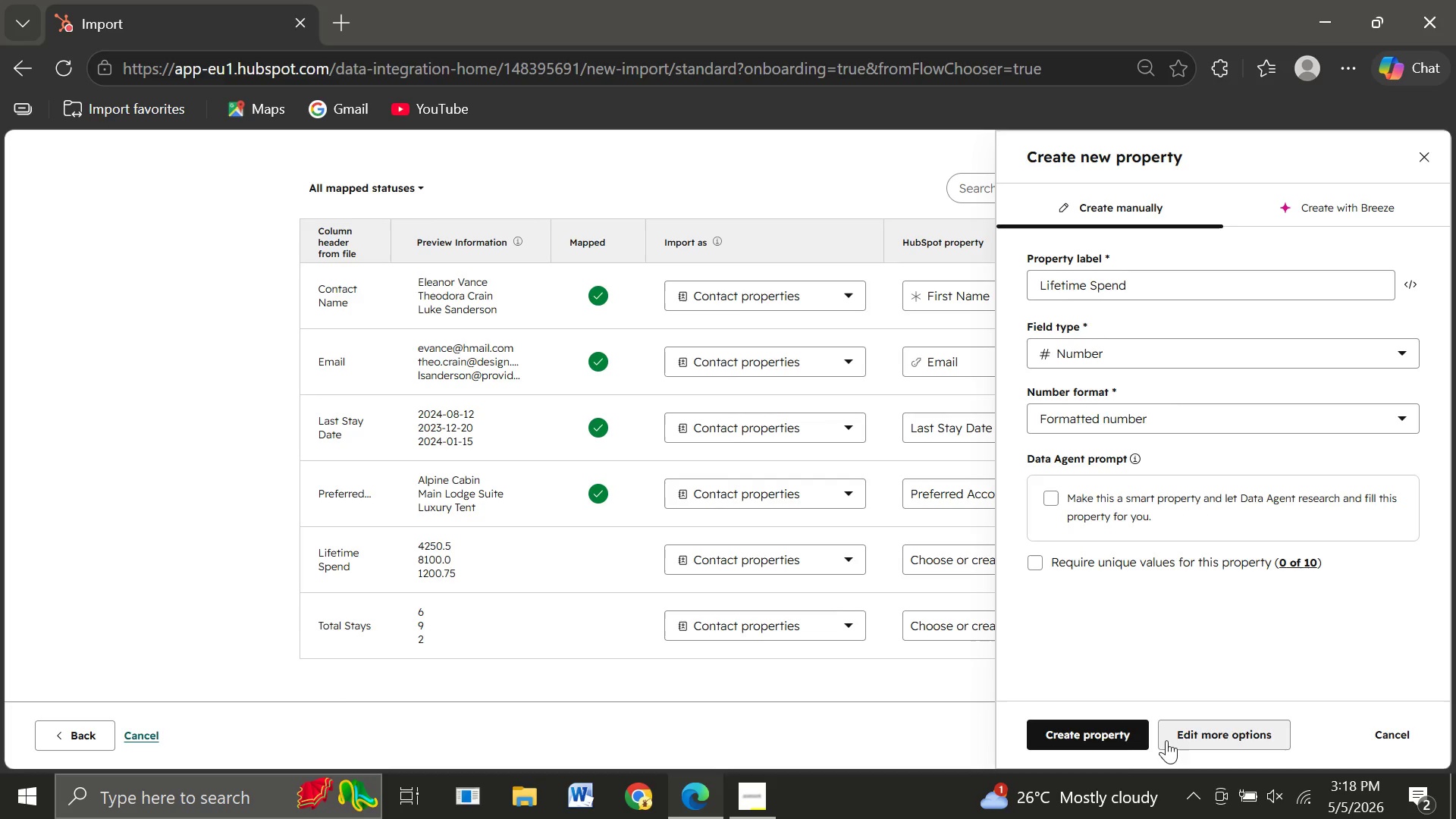 
wait(6.73)
 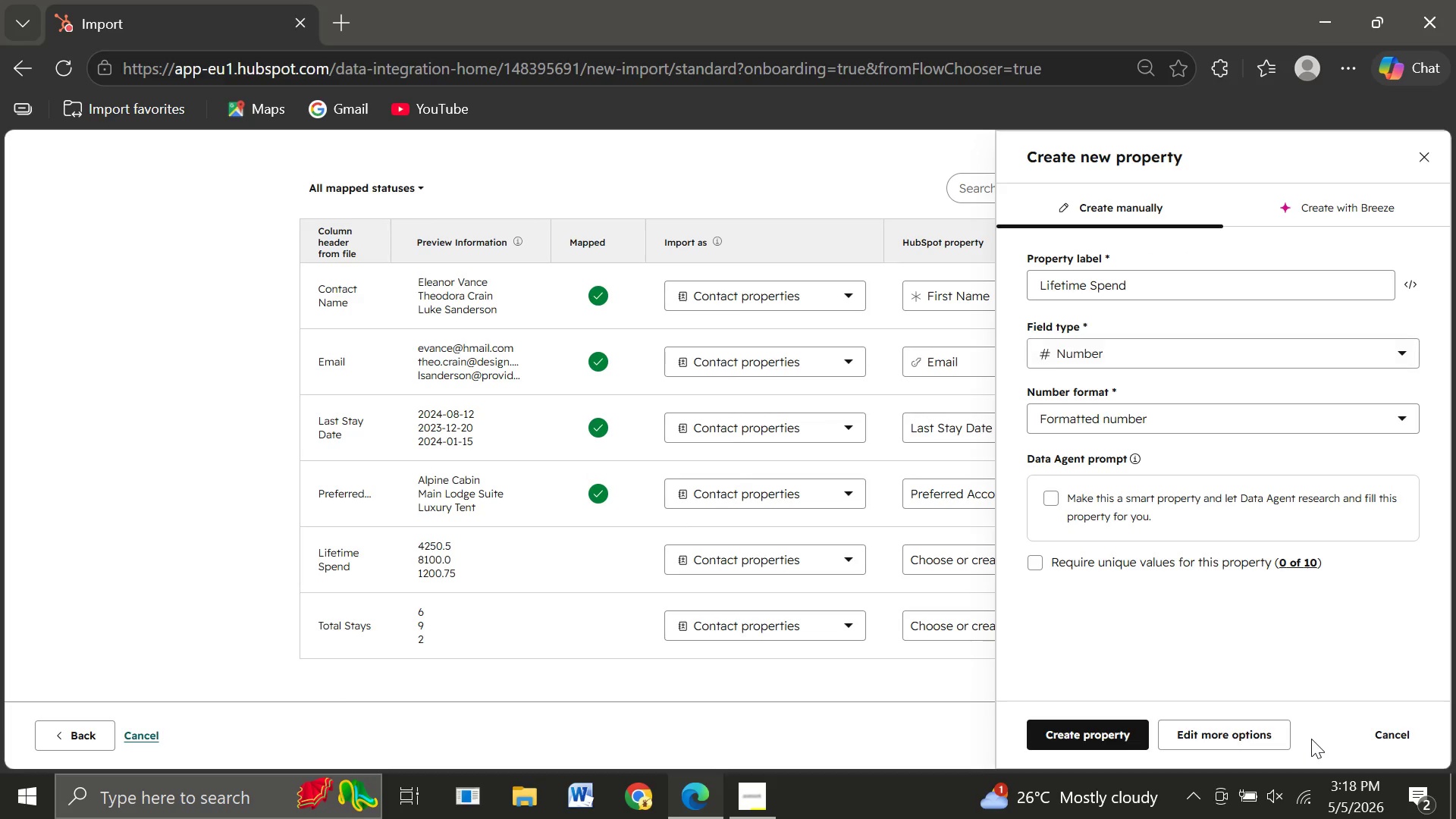 
left_click([1100, 741])
 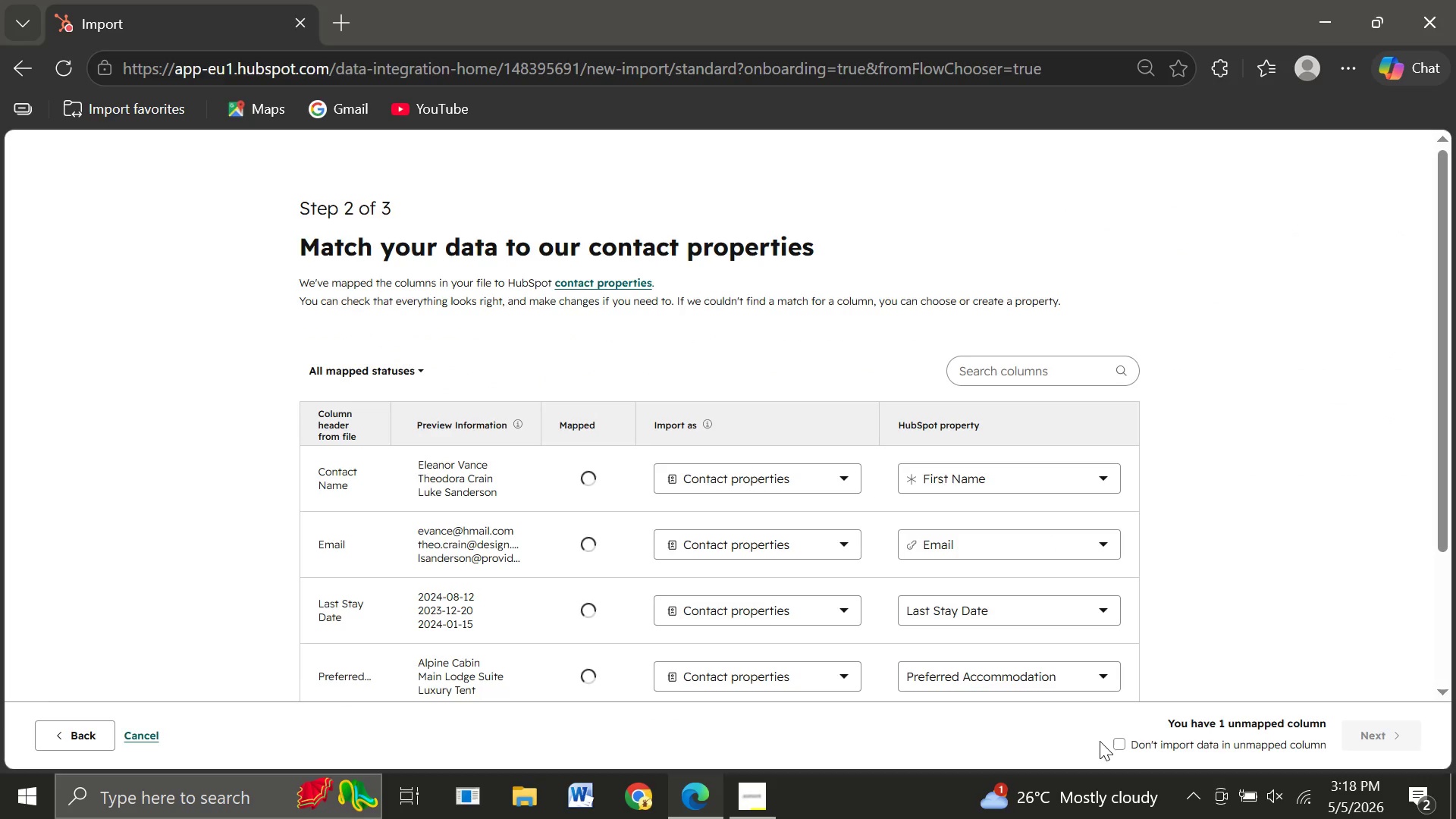 
mouse_move([864, 617])
 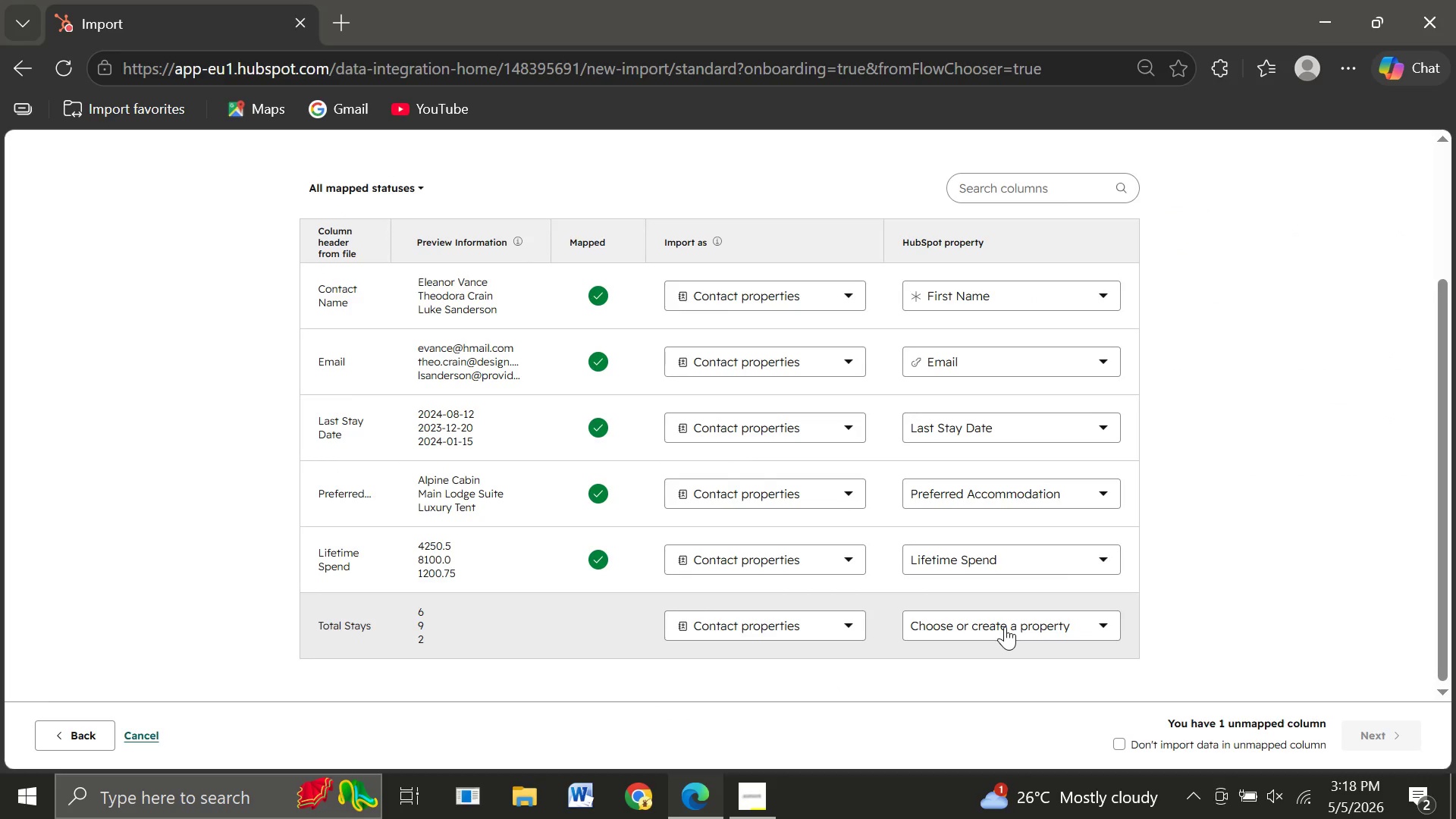 
left_click([1005, 626])
 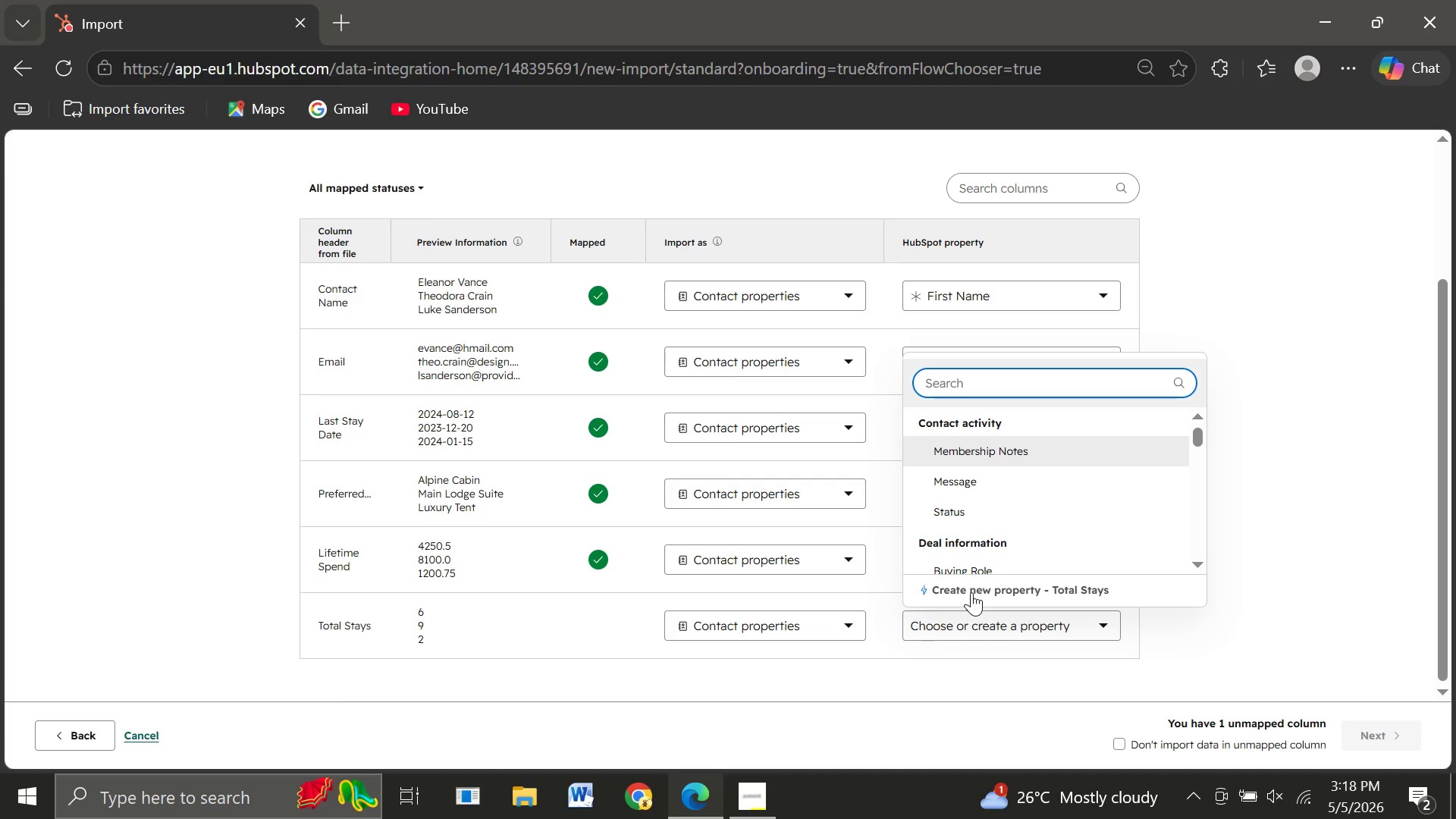 
left_click([964, 592])
 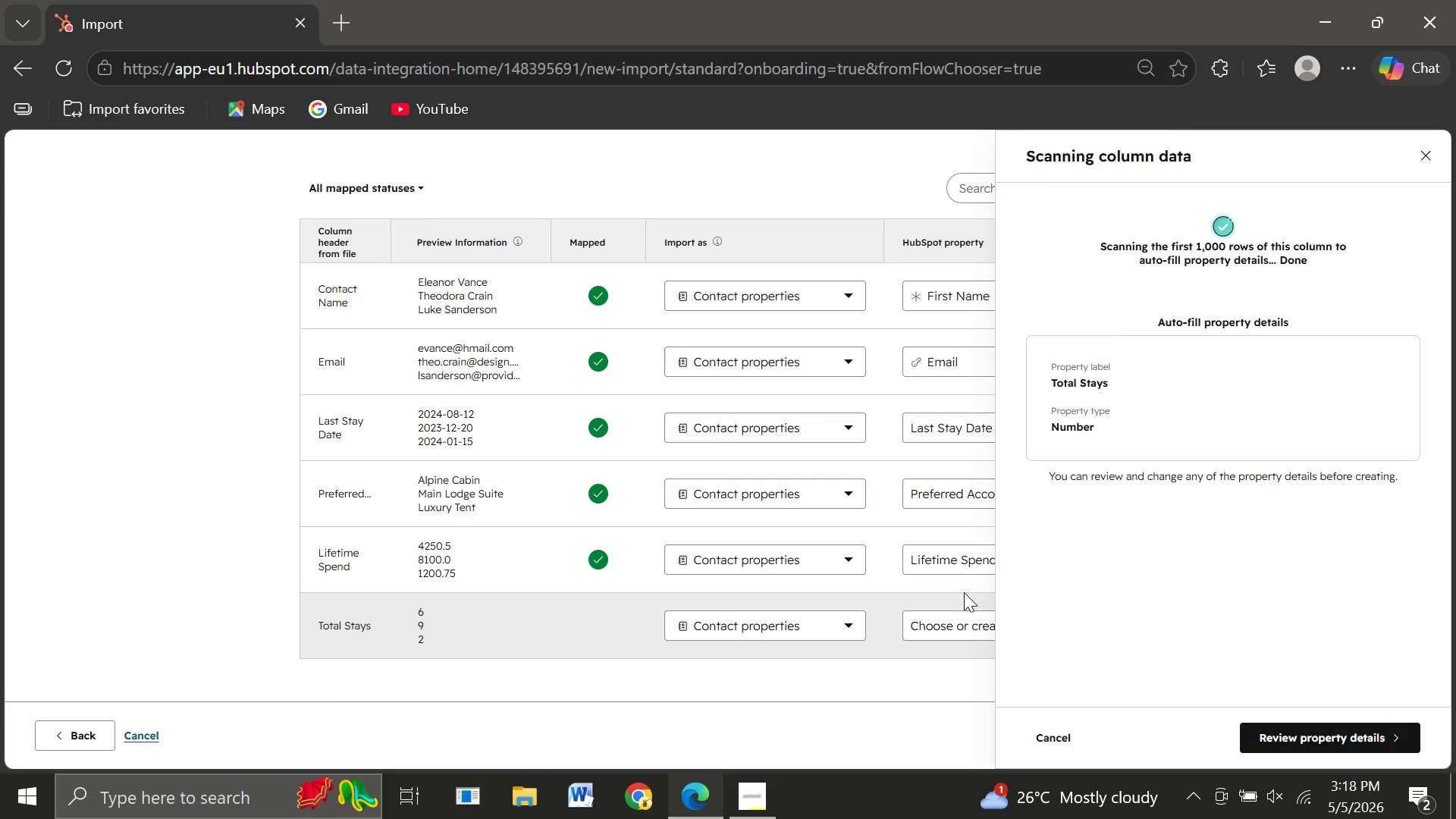 
wait(7.33)
 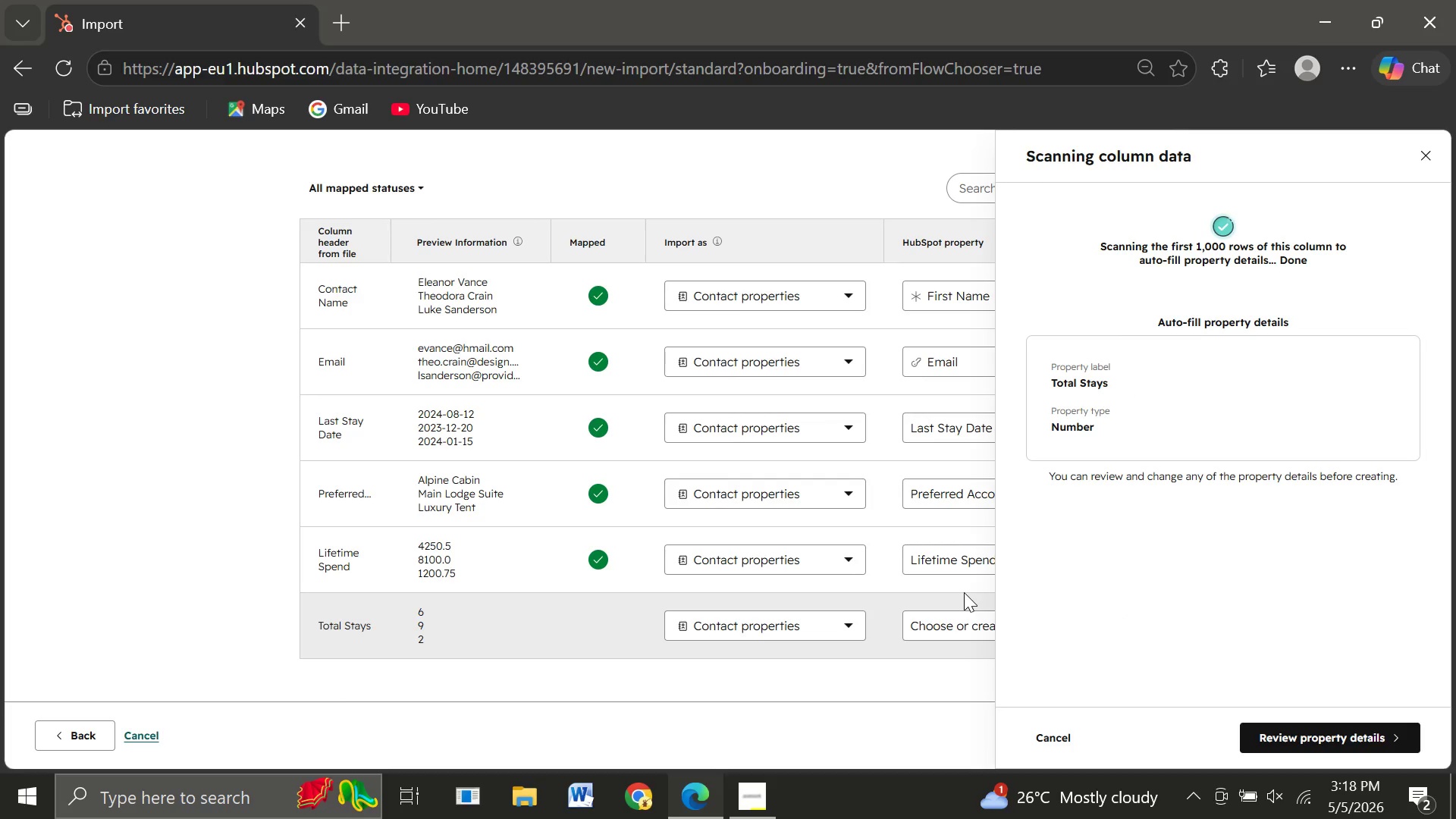 
left_click([1338, 730])
 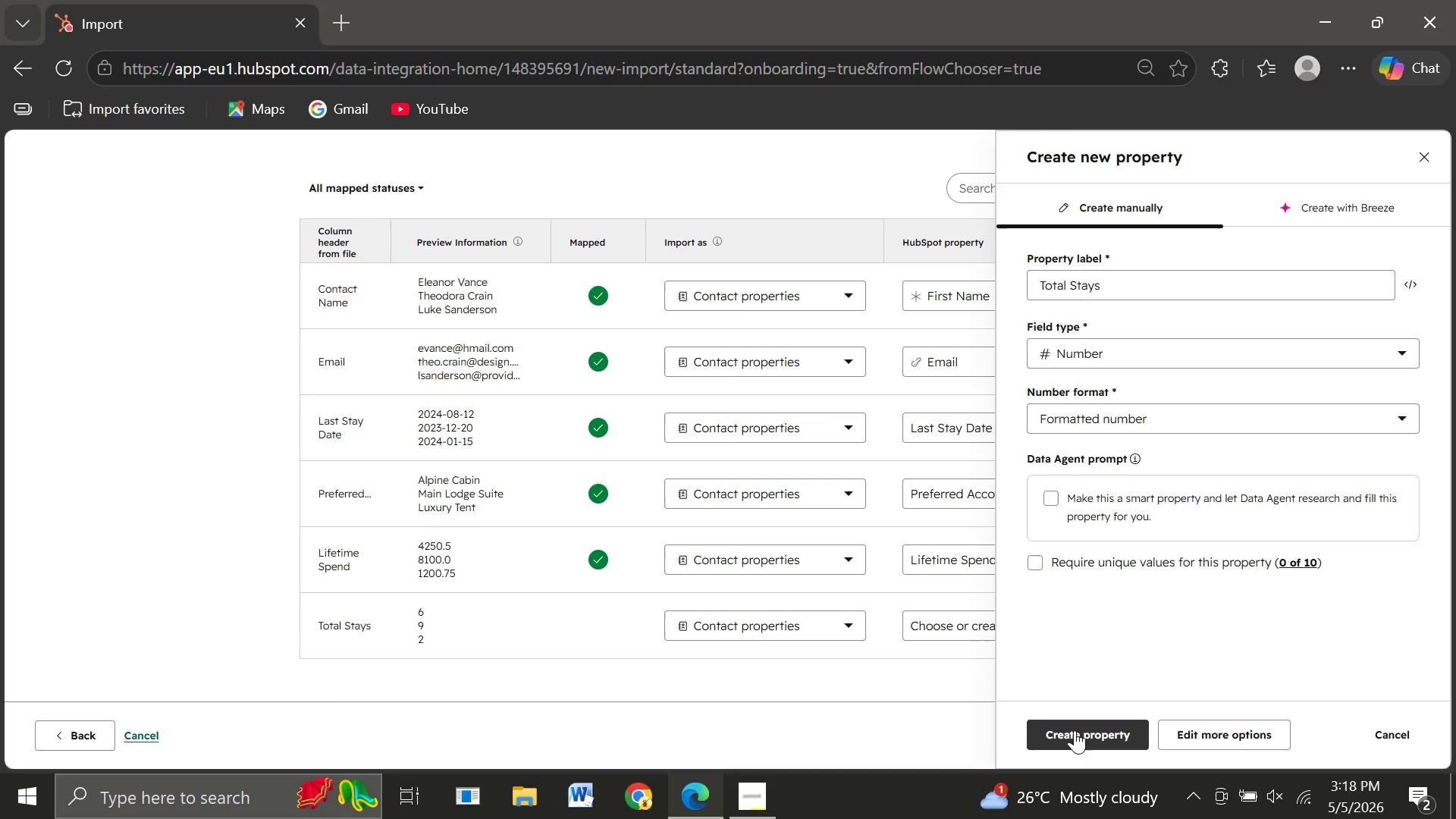 
wait(5.41)
 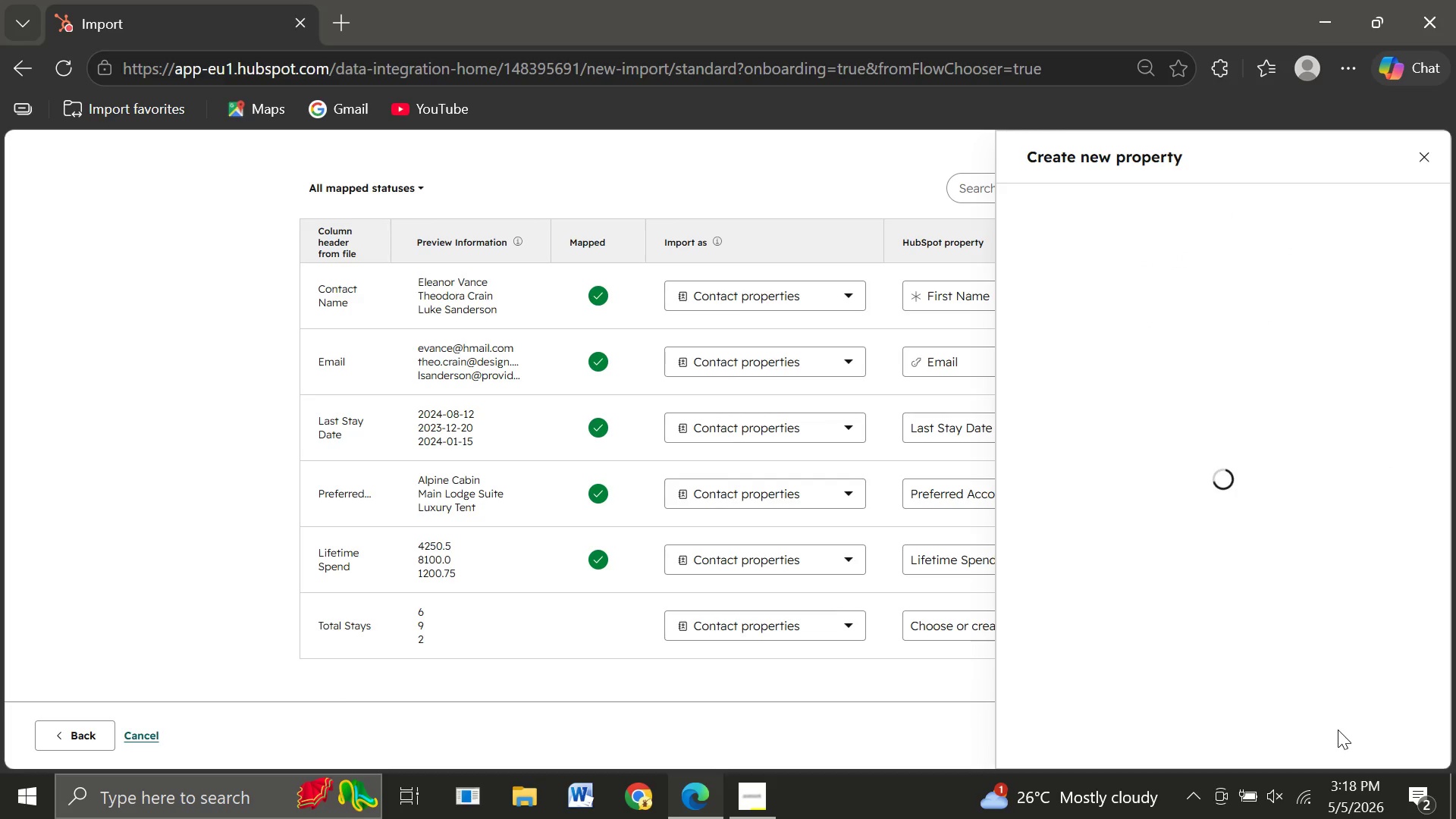 
left_click([1075, 730])
 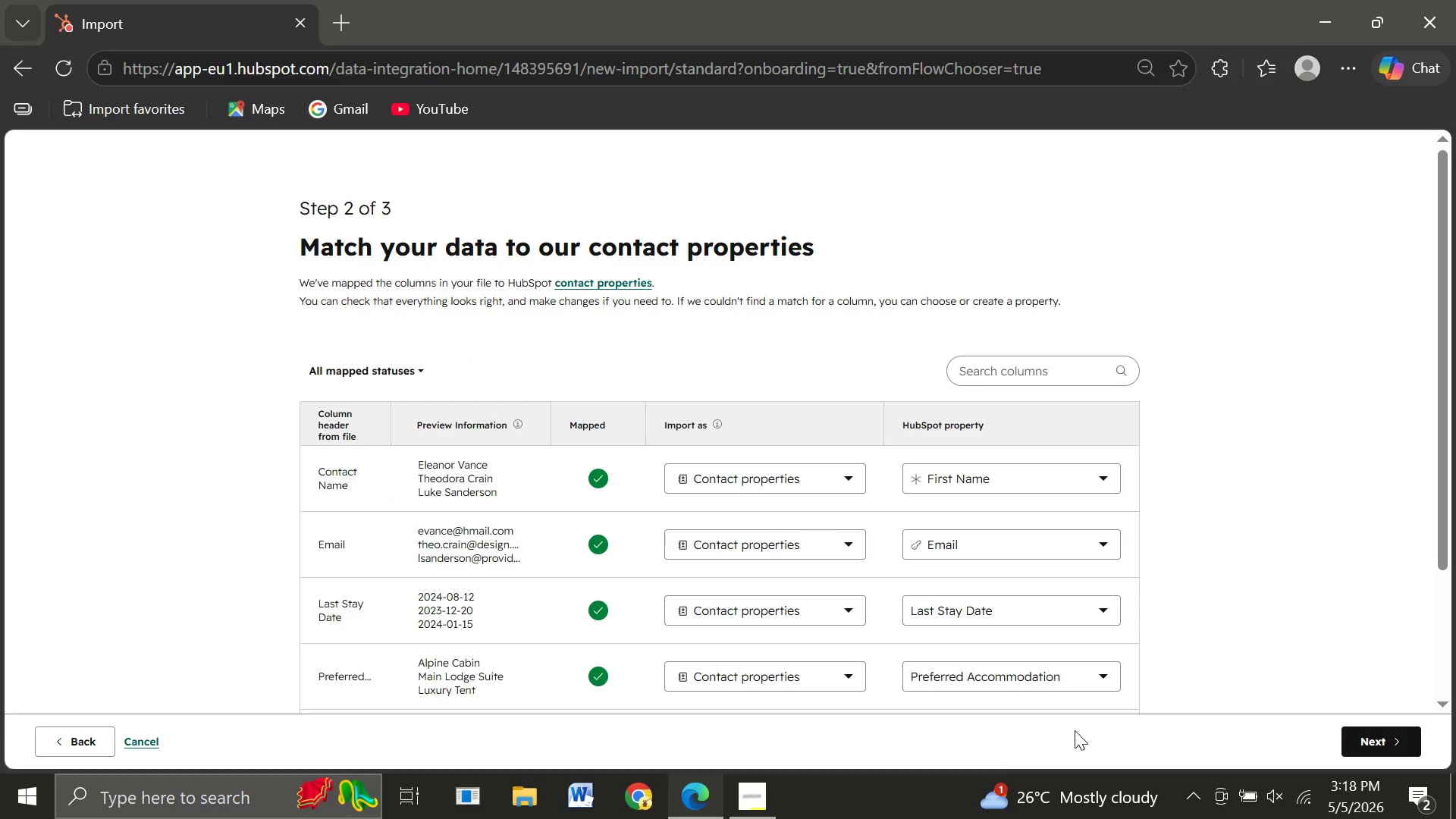 
mouse_move([789, 601])
 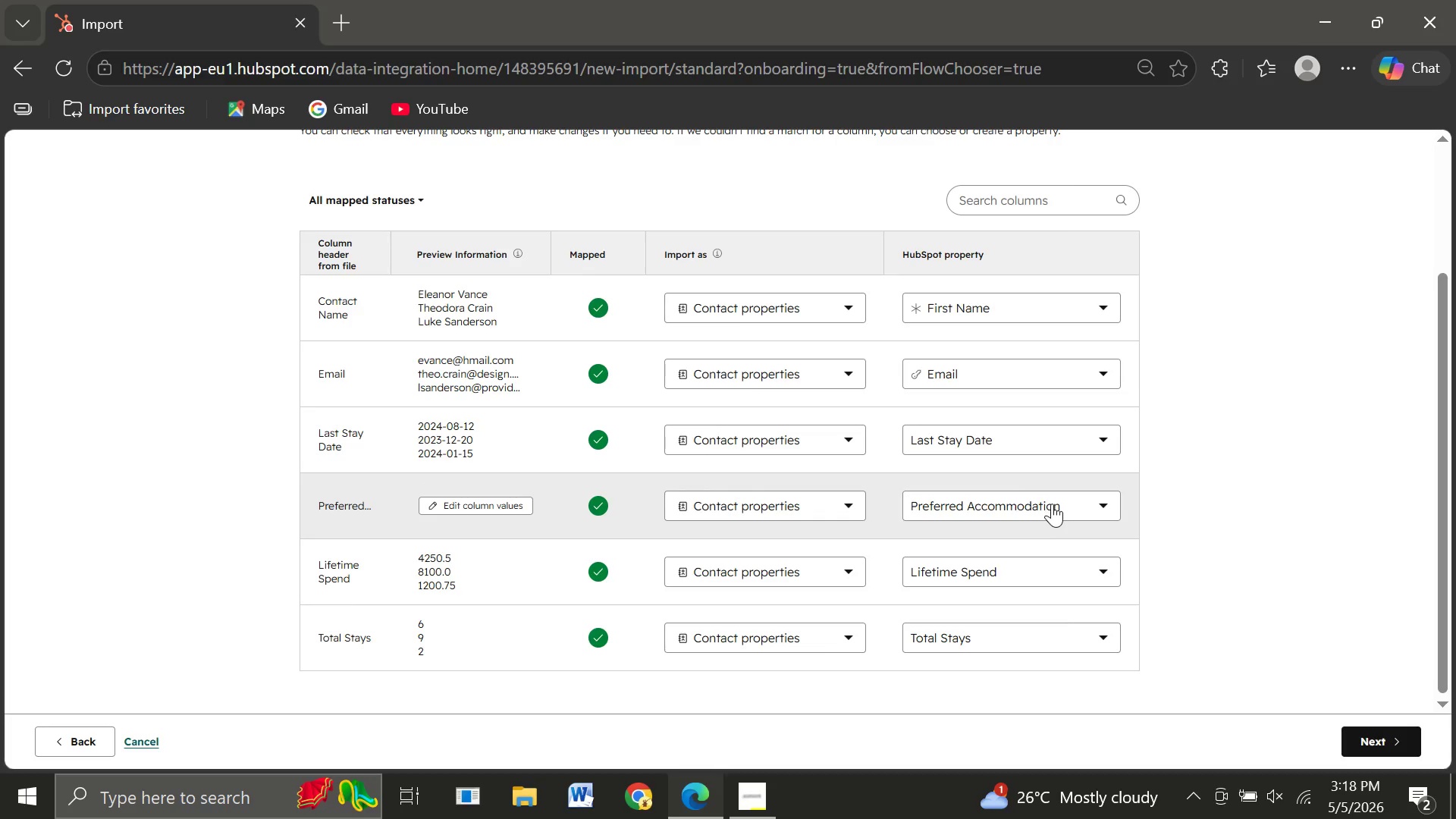 
wait(8.82)
 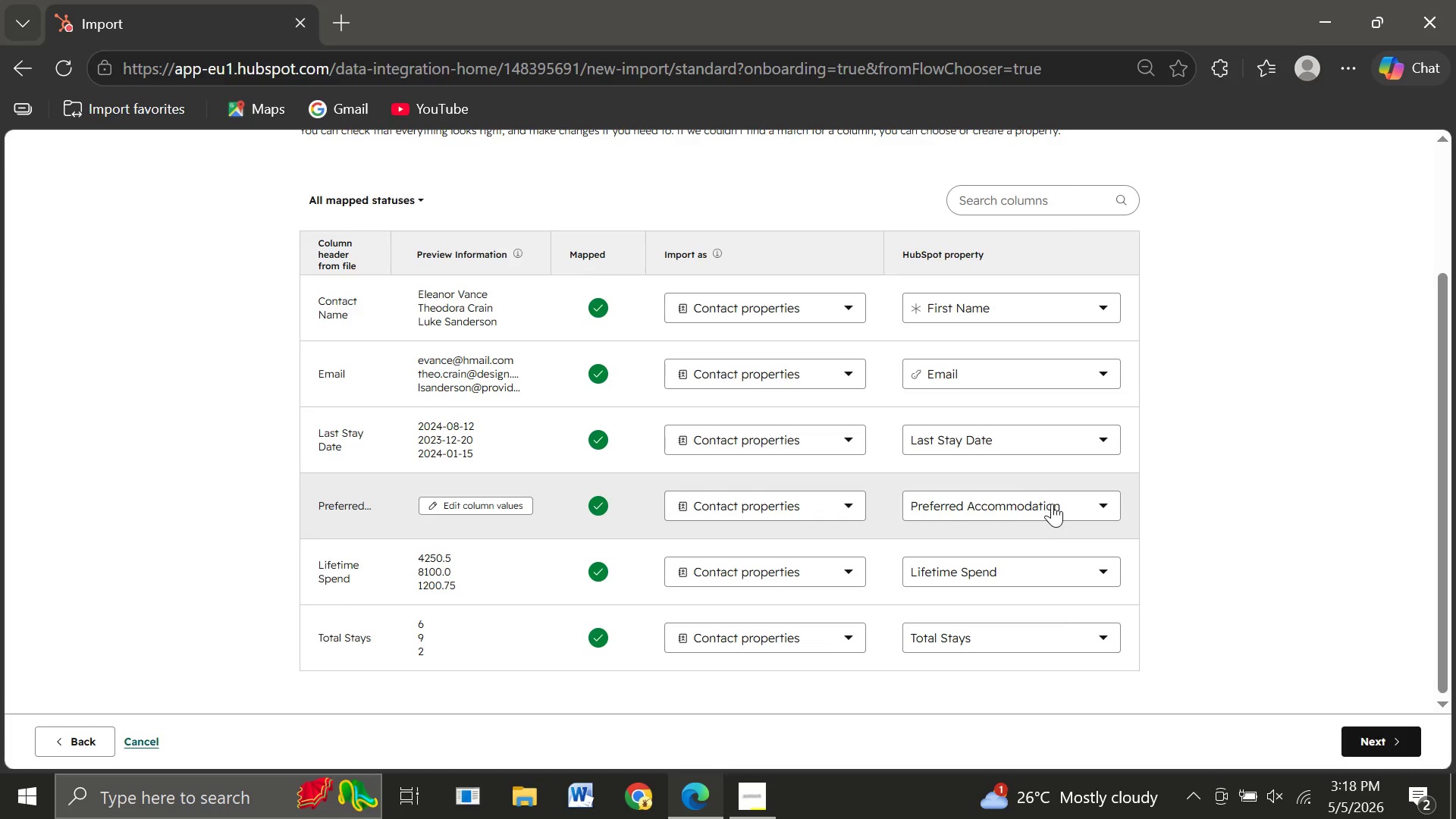 
left_click([1372, 739])
 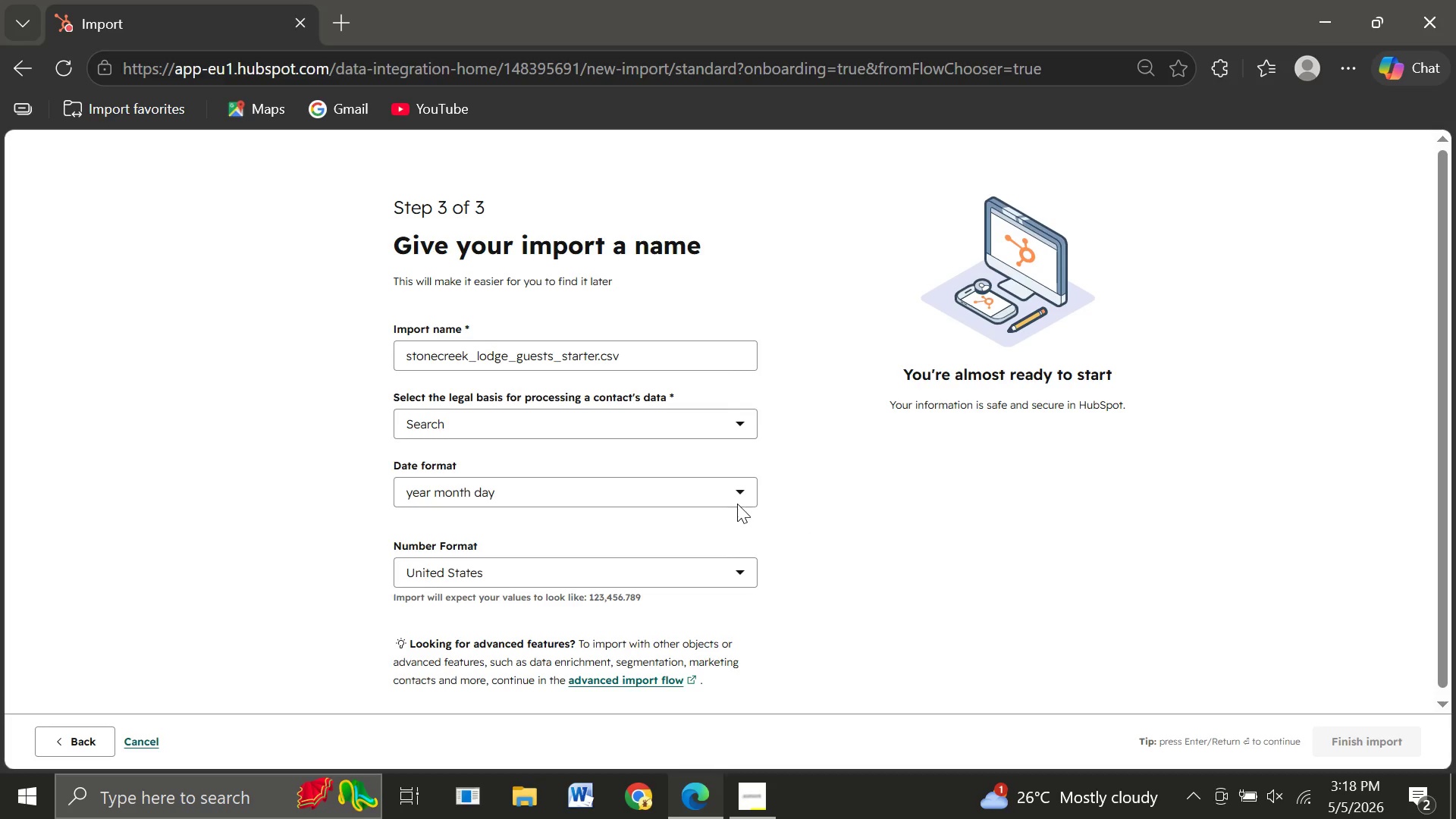 
left_click([632, 428])
 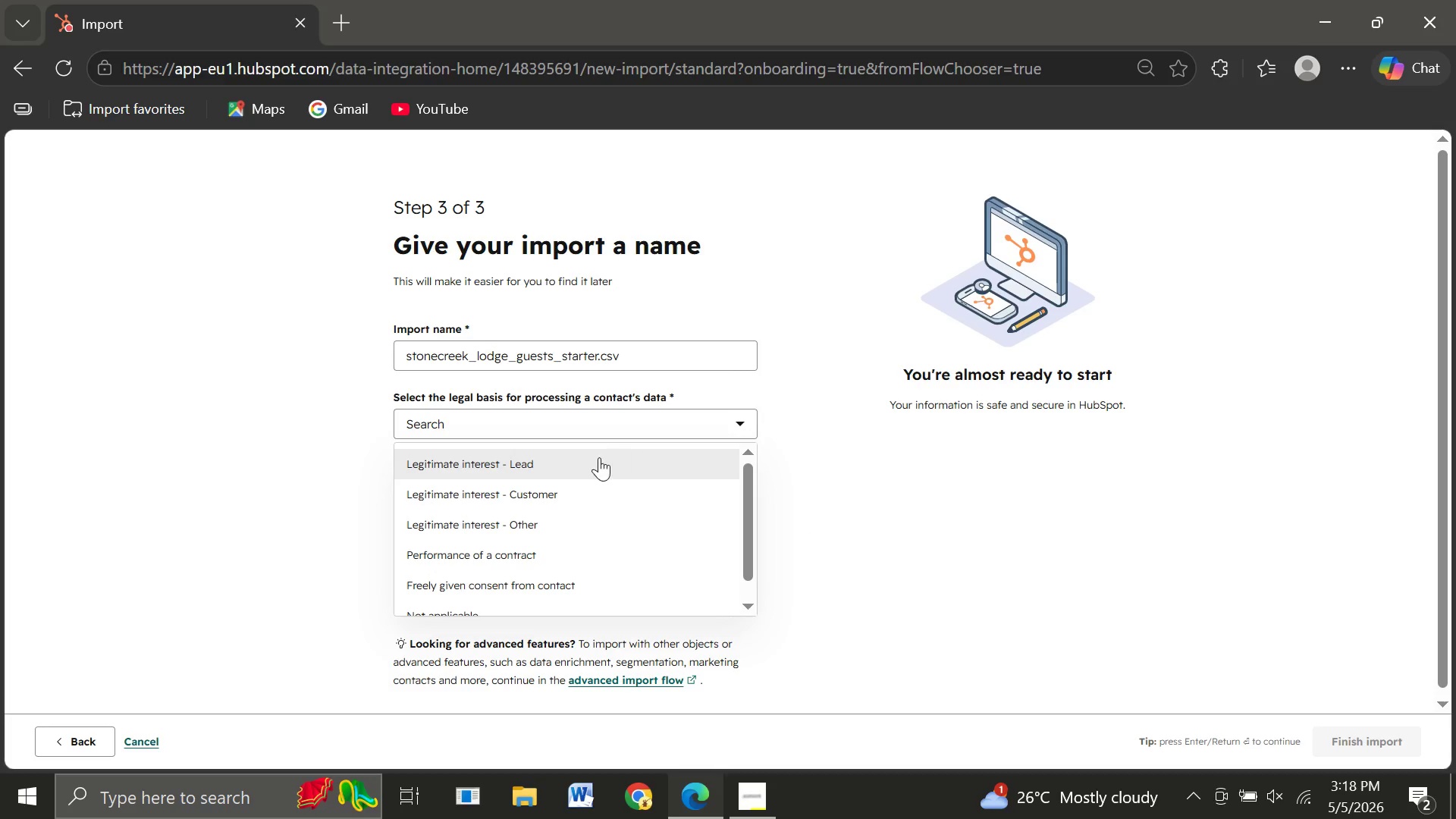 
left_click([591, 460])
 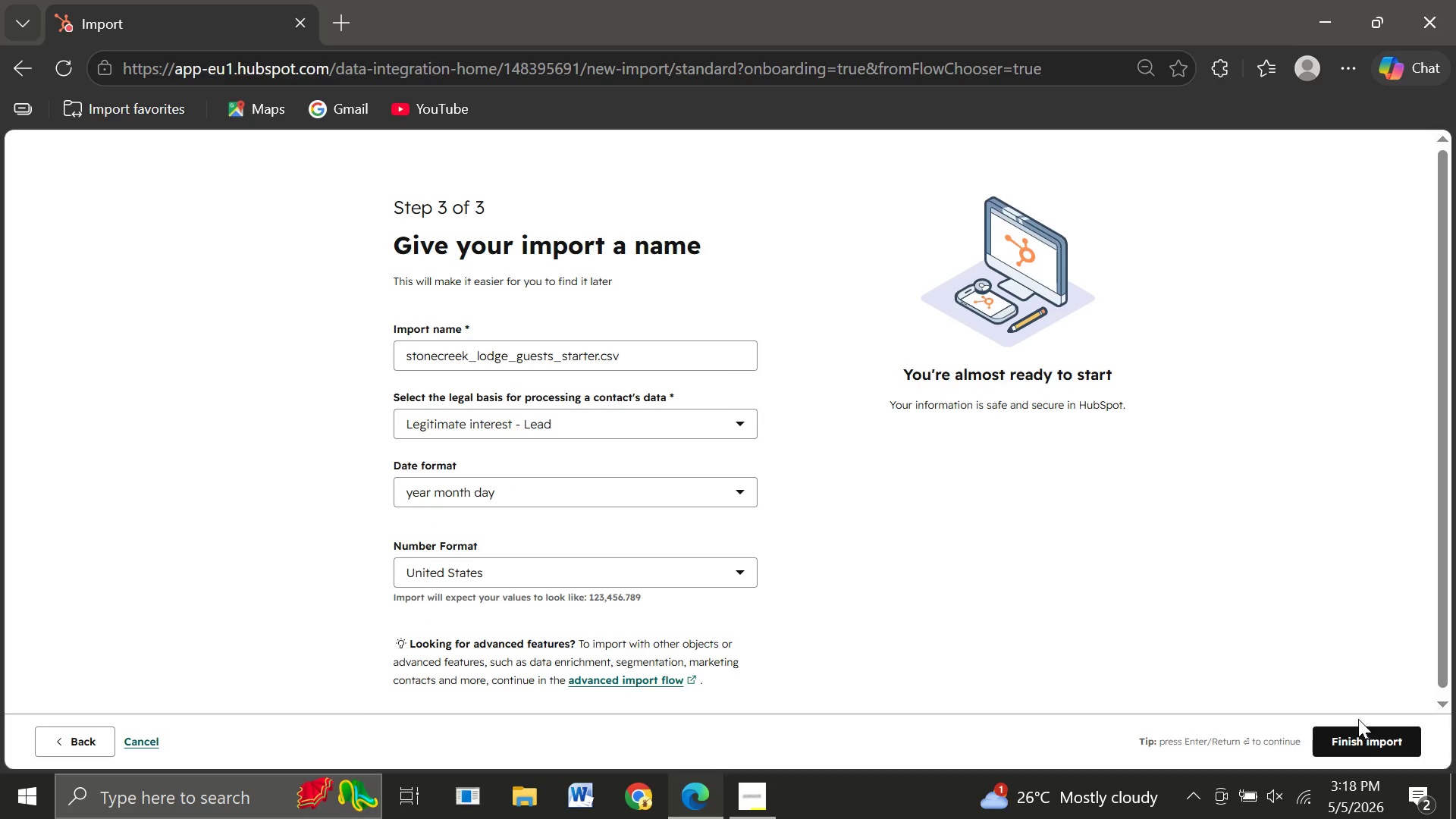 
wait(5.91)
 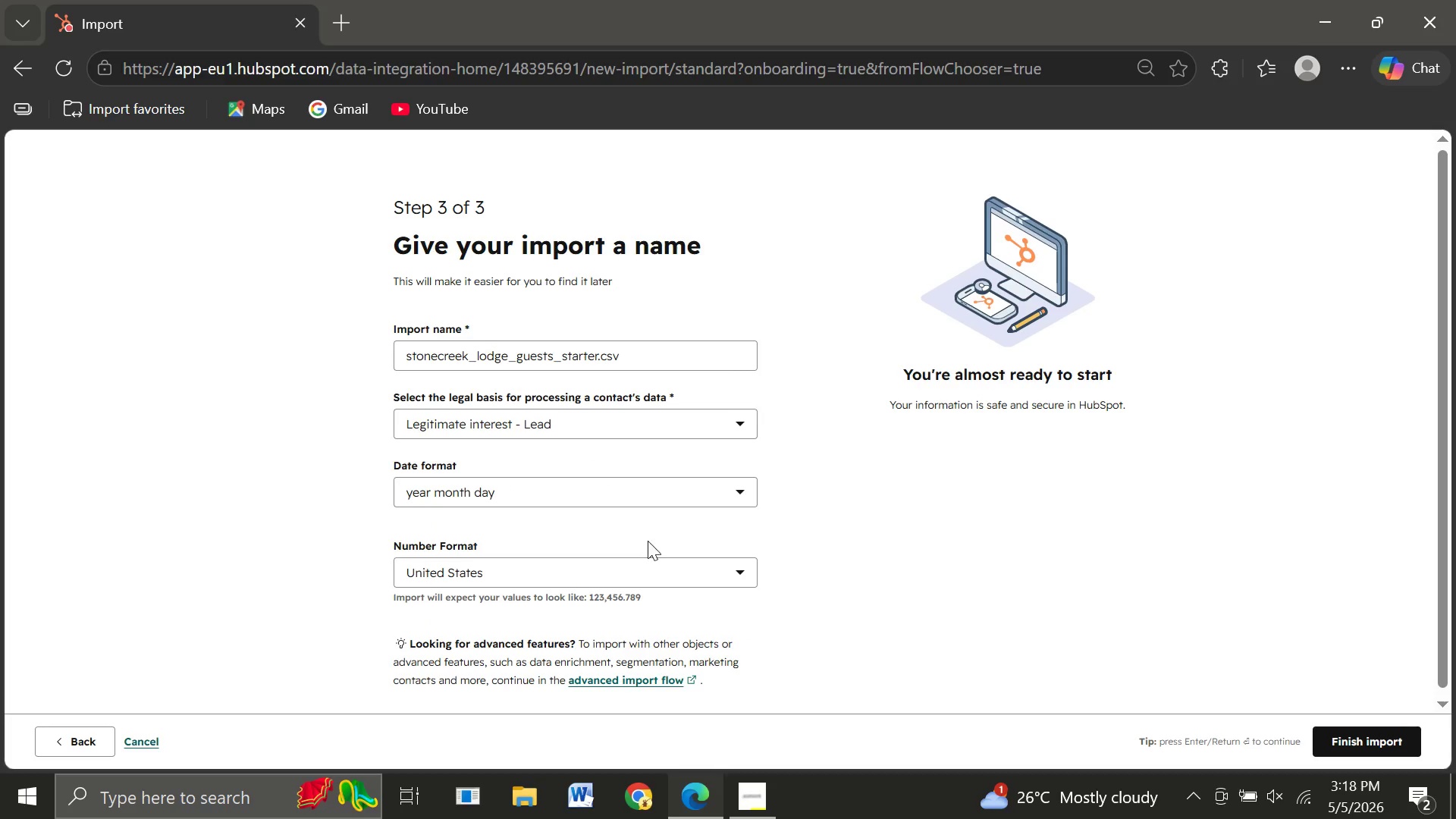 
left_click([1369, 742])
 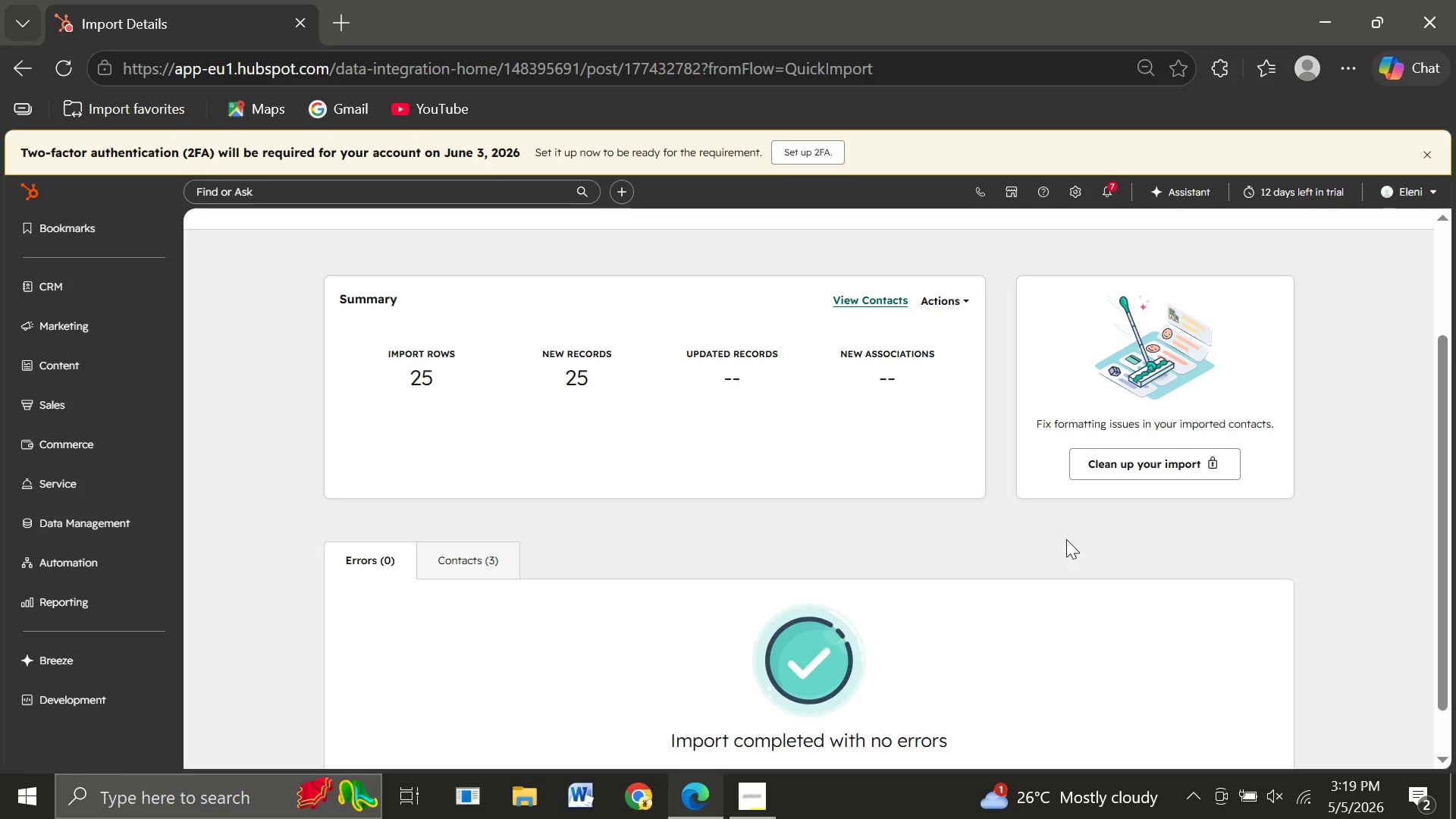 
wait(16.64)
 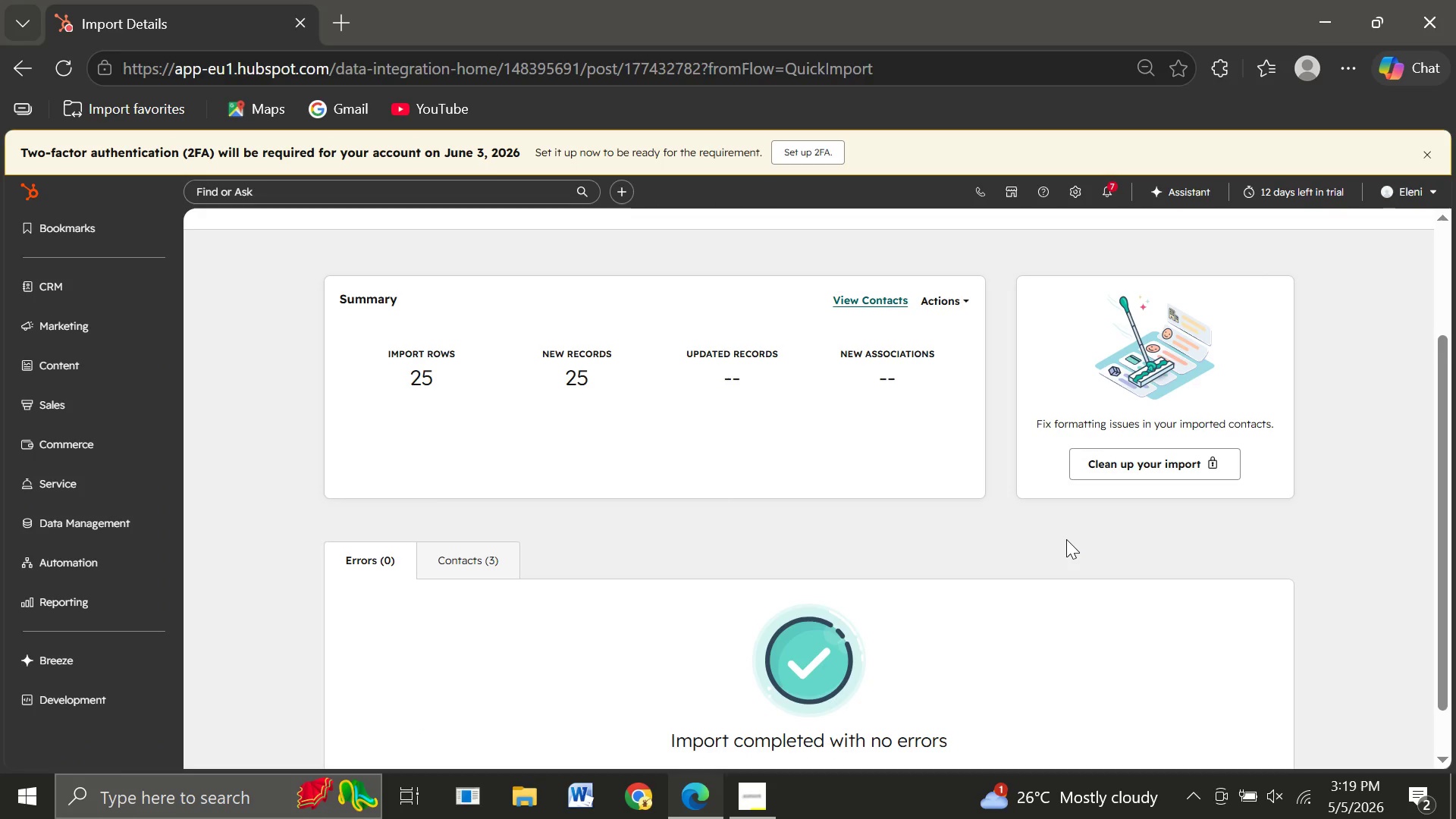 
left_click([94, 287])
 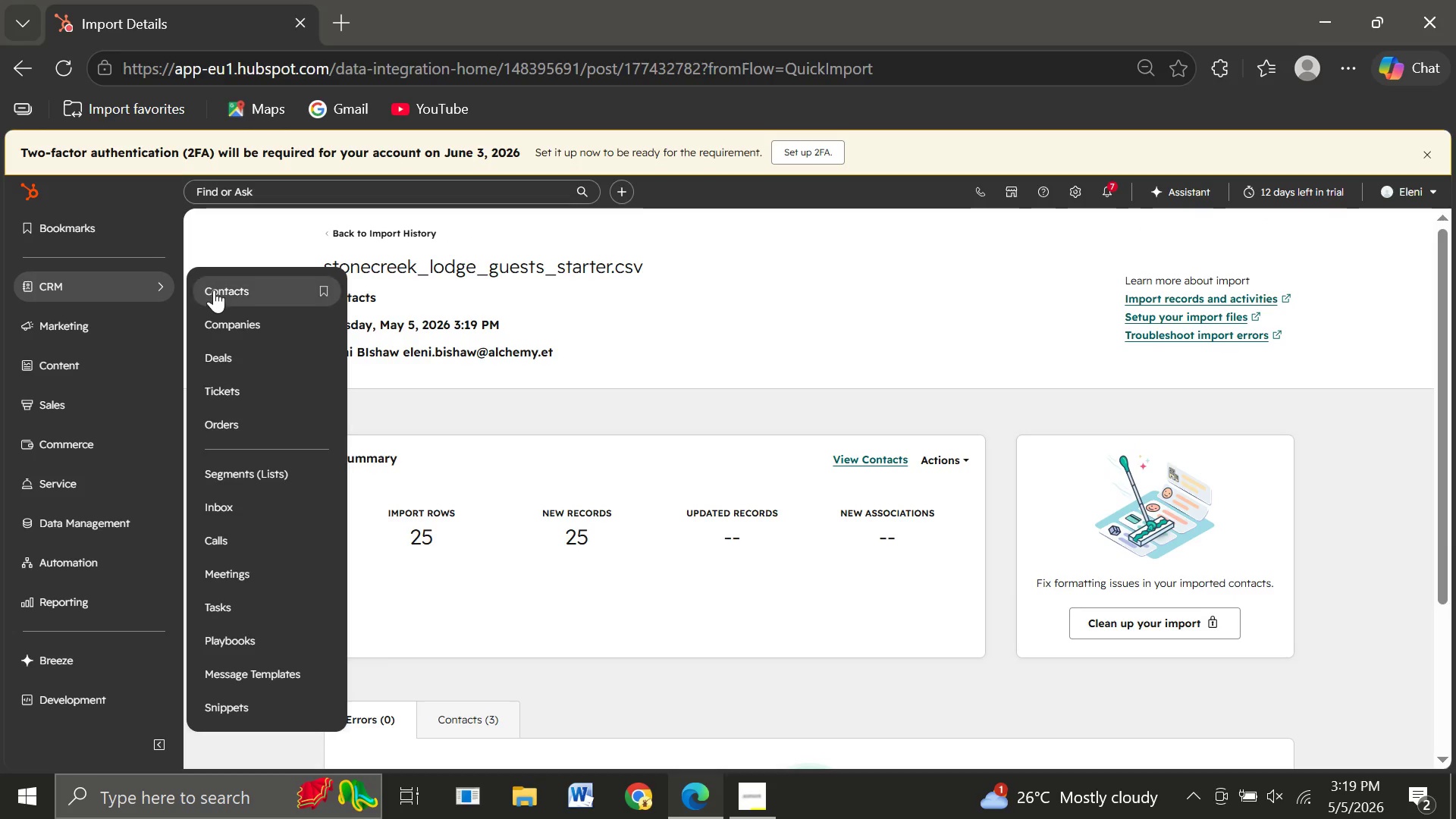 
left_click([214, 290])
 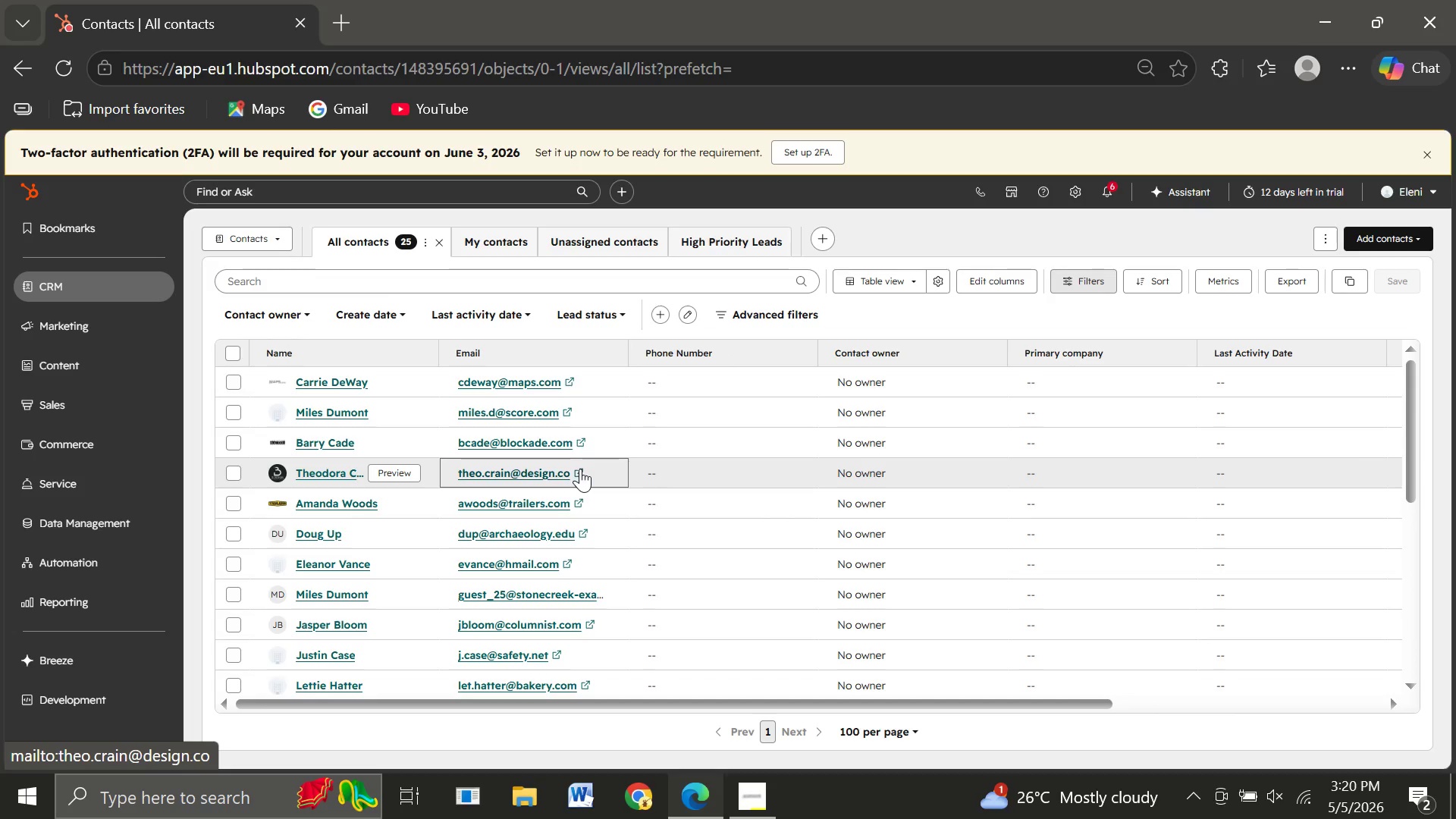 
wait(47.56)
 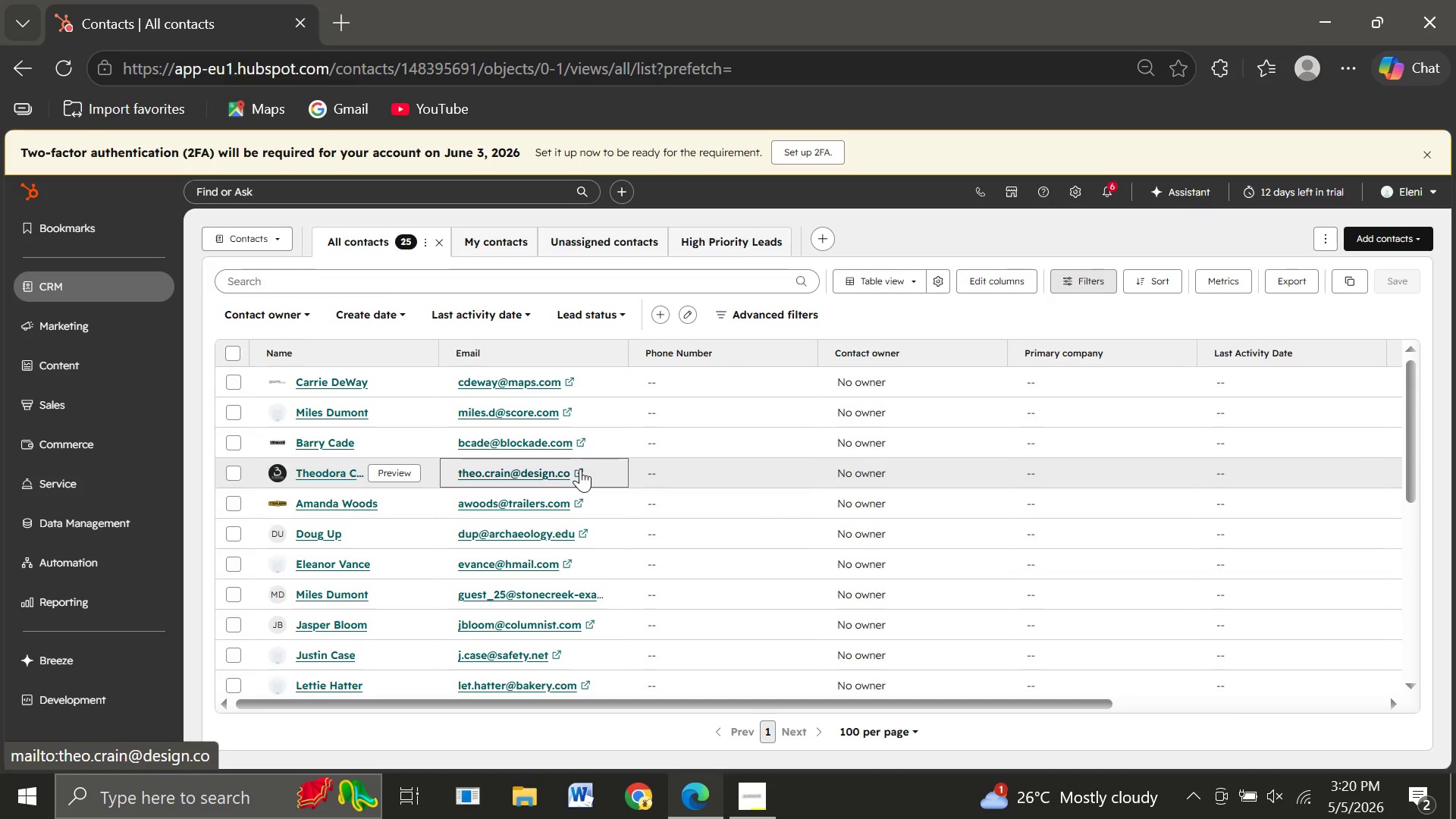 
mouse_move([554, 589])
 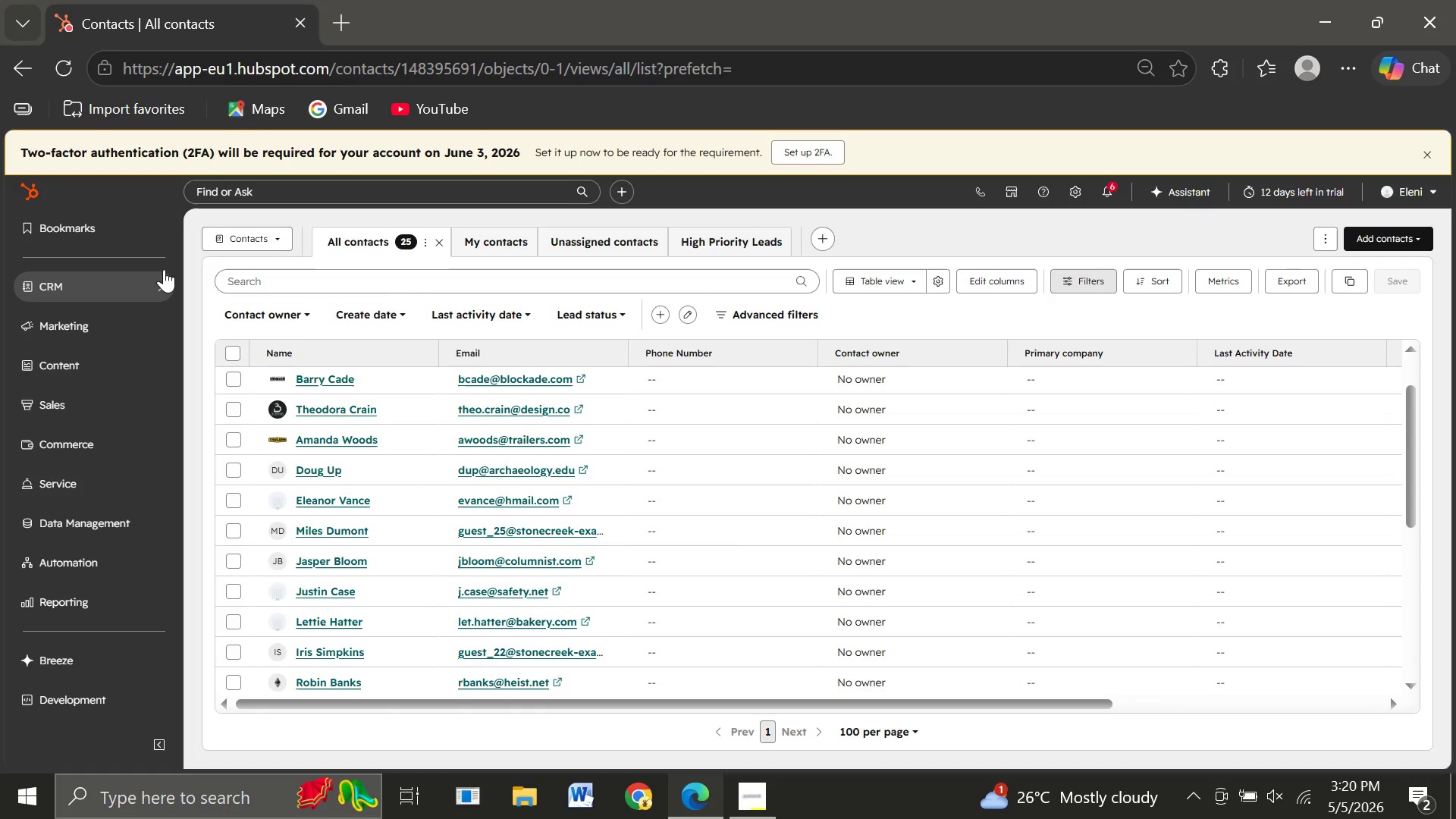 
wait(12.53)
 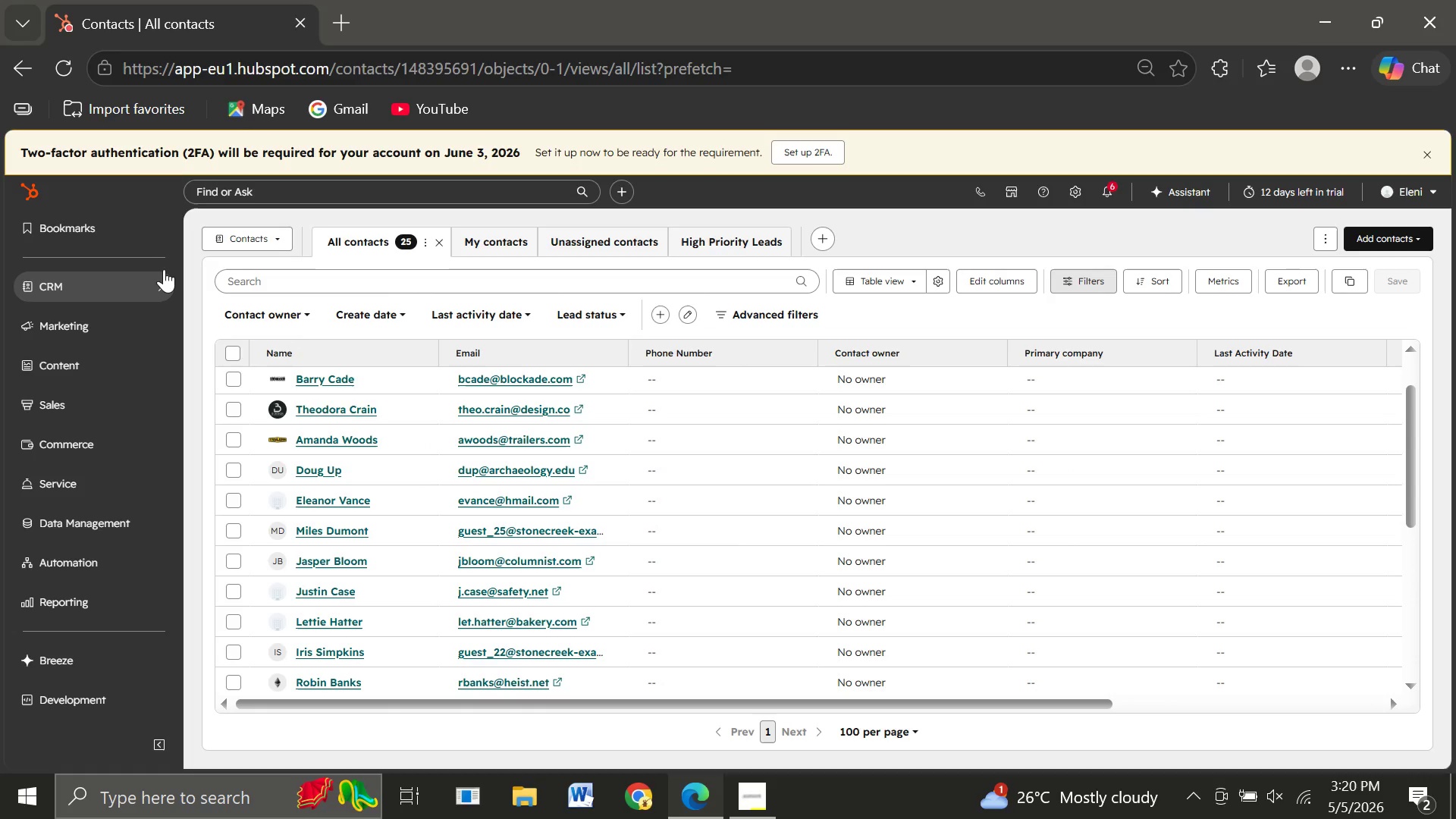 
left_click([123, 300])
 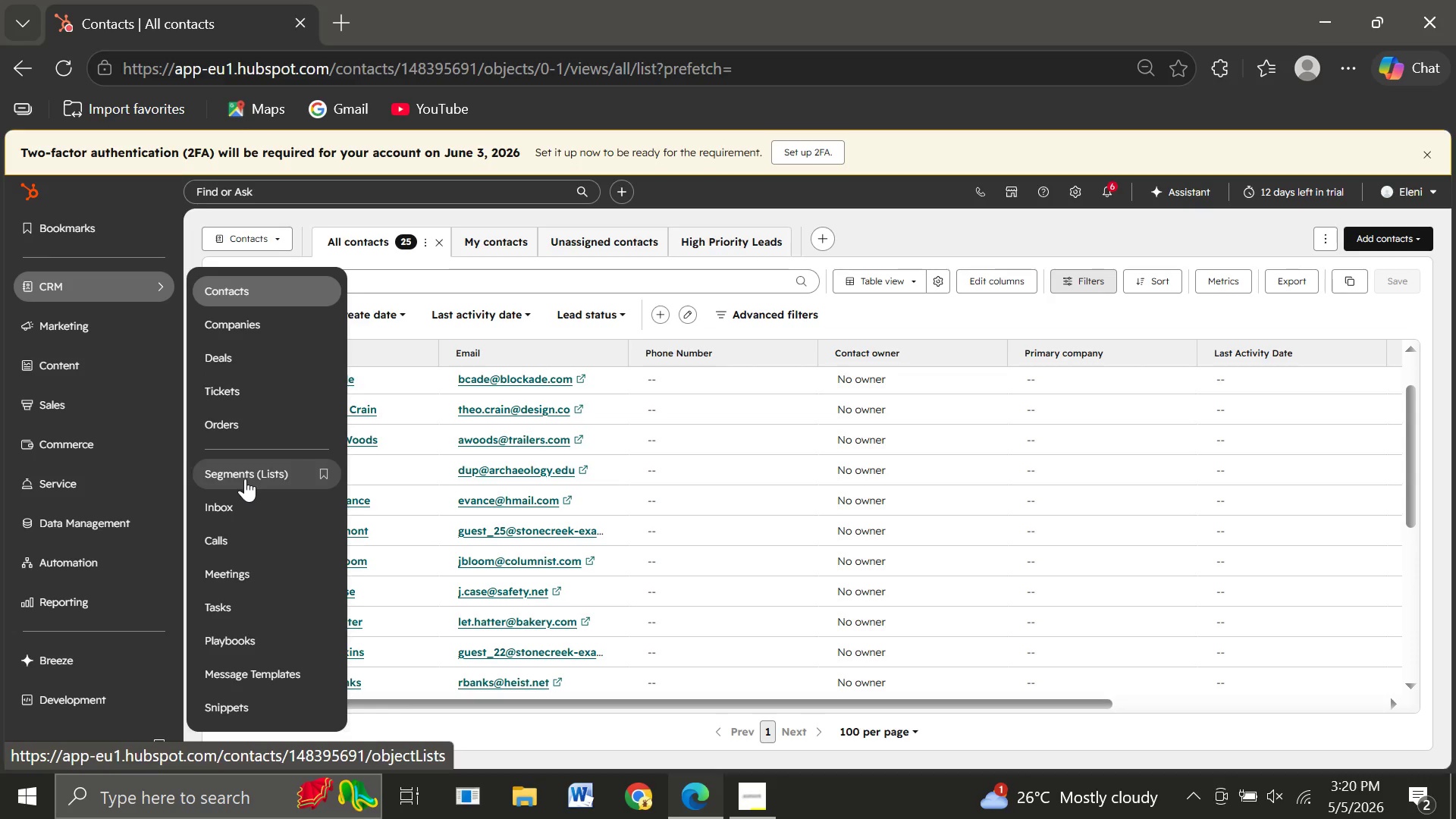 
wait(12.33)
 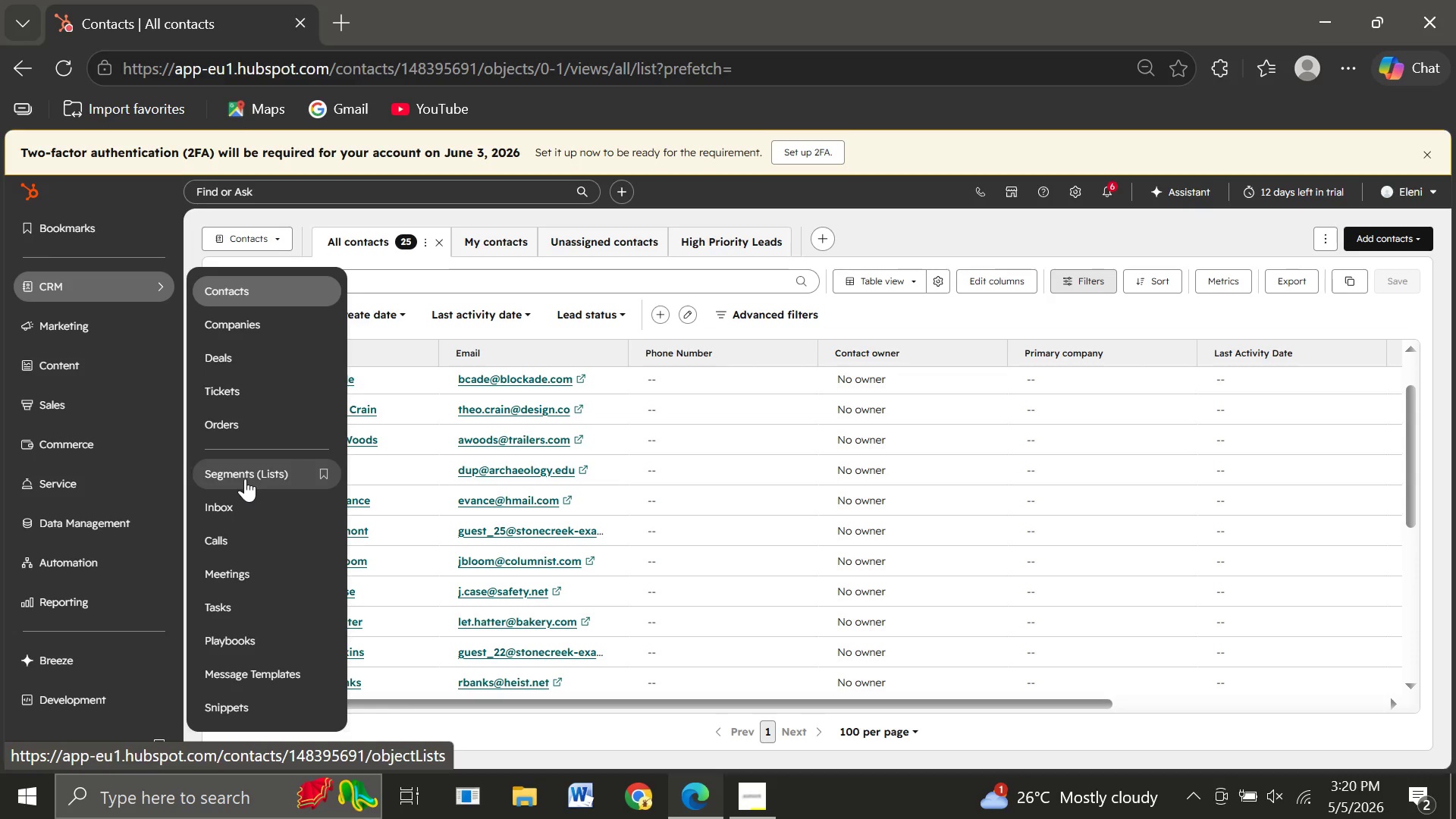 
left_click([241, 472])
 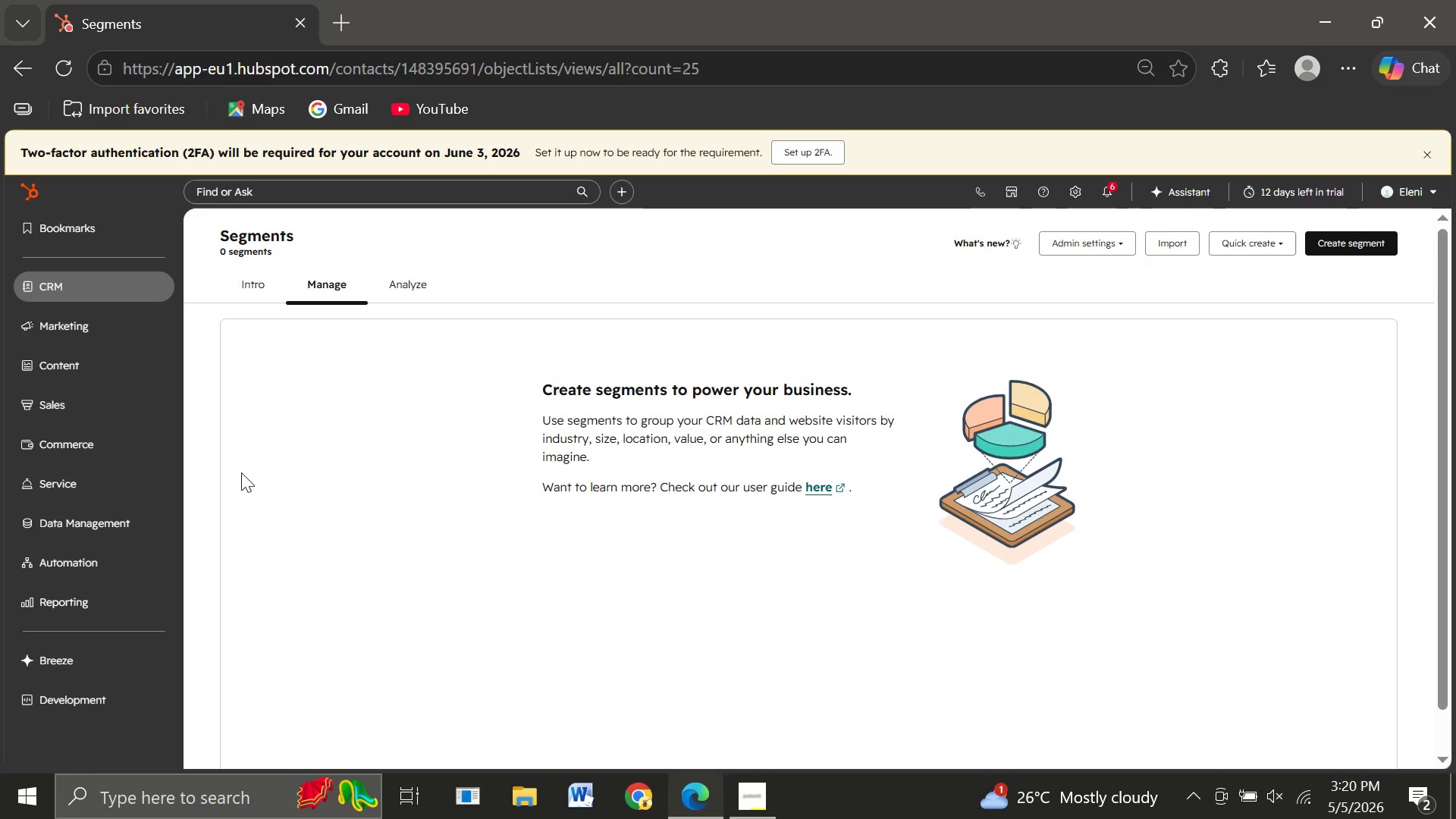 
wait(18.86)
 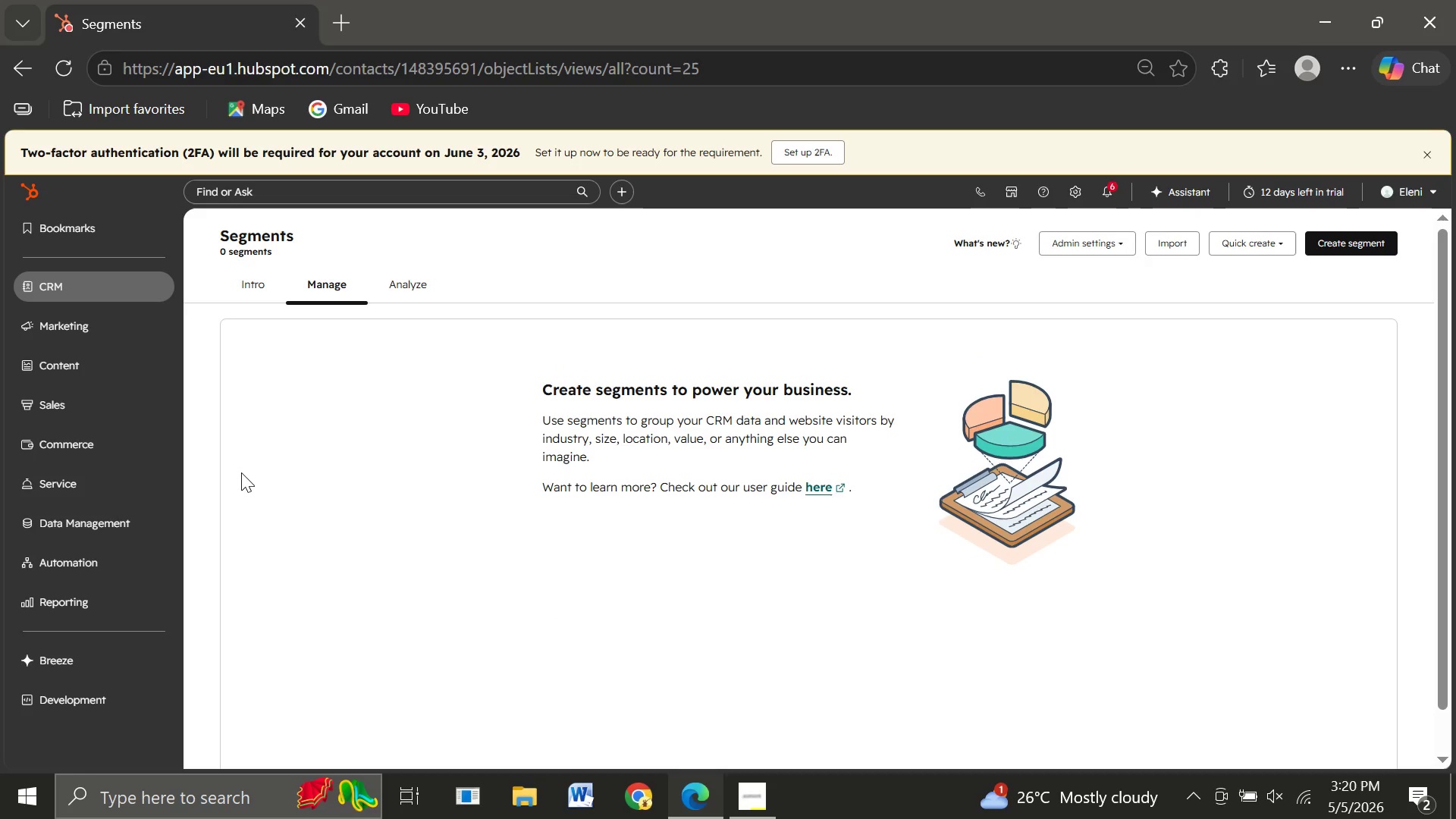 
left_click([1345, 239])
 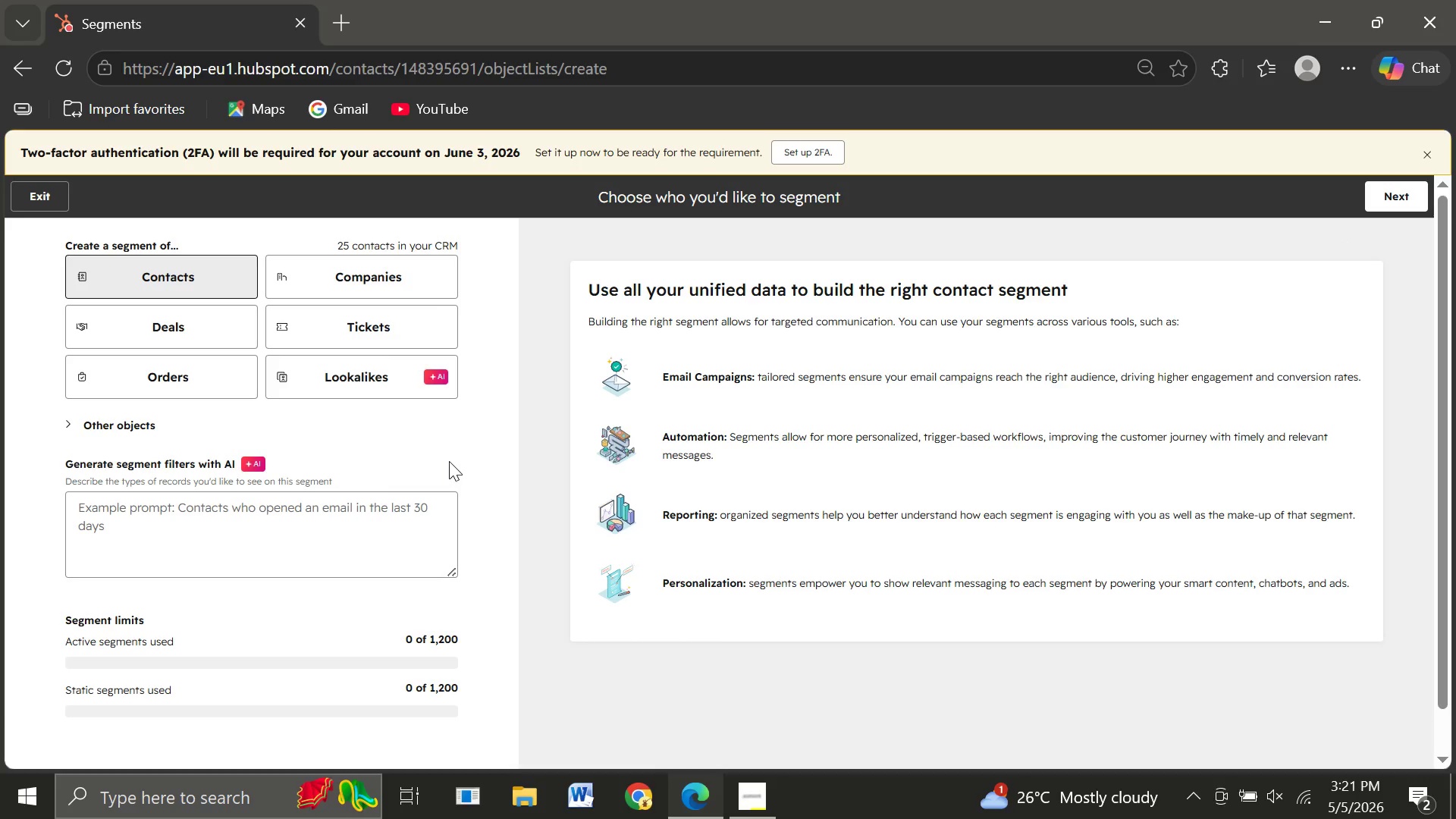 
wait(14.95)
 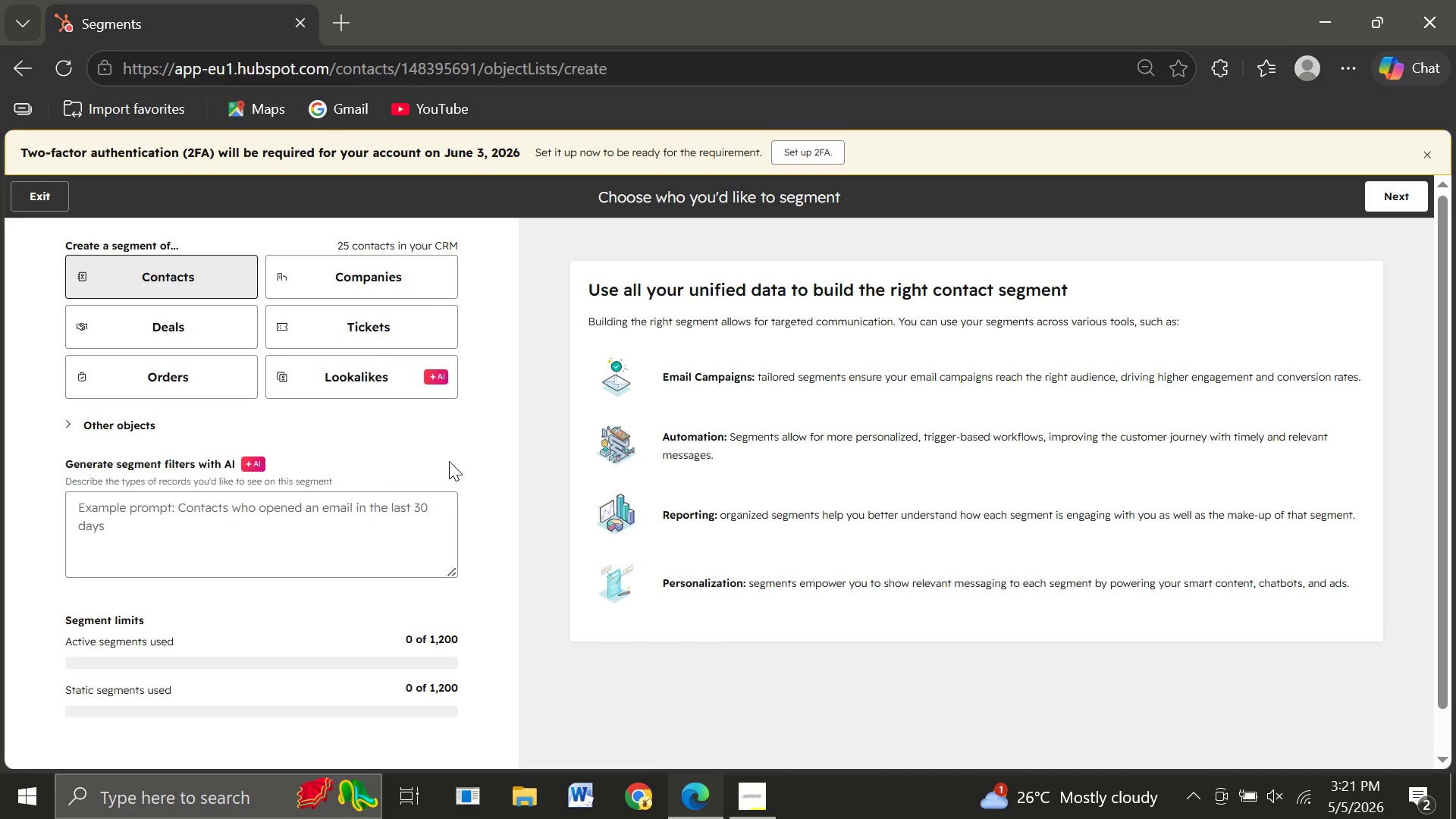 
left_click([1404, 195])
 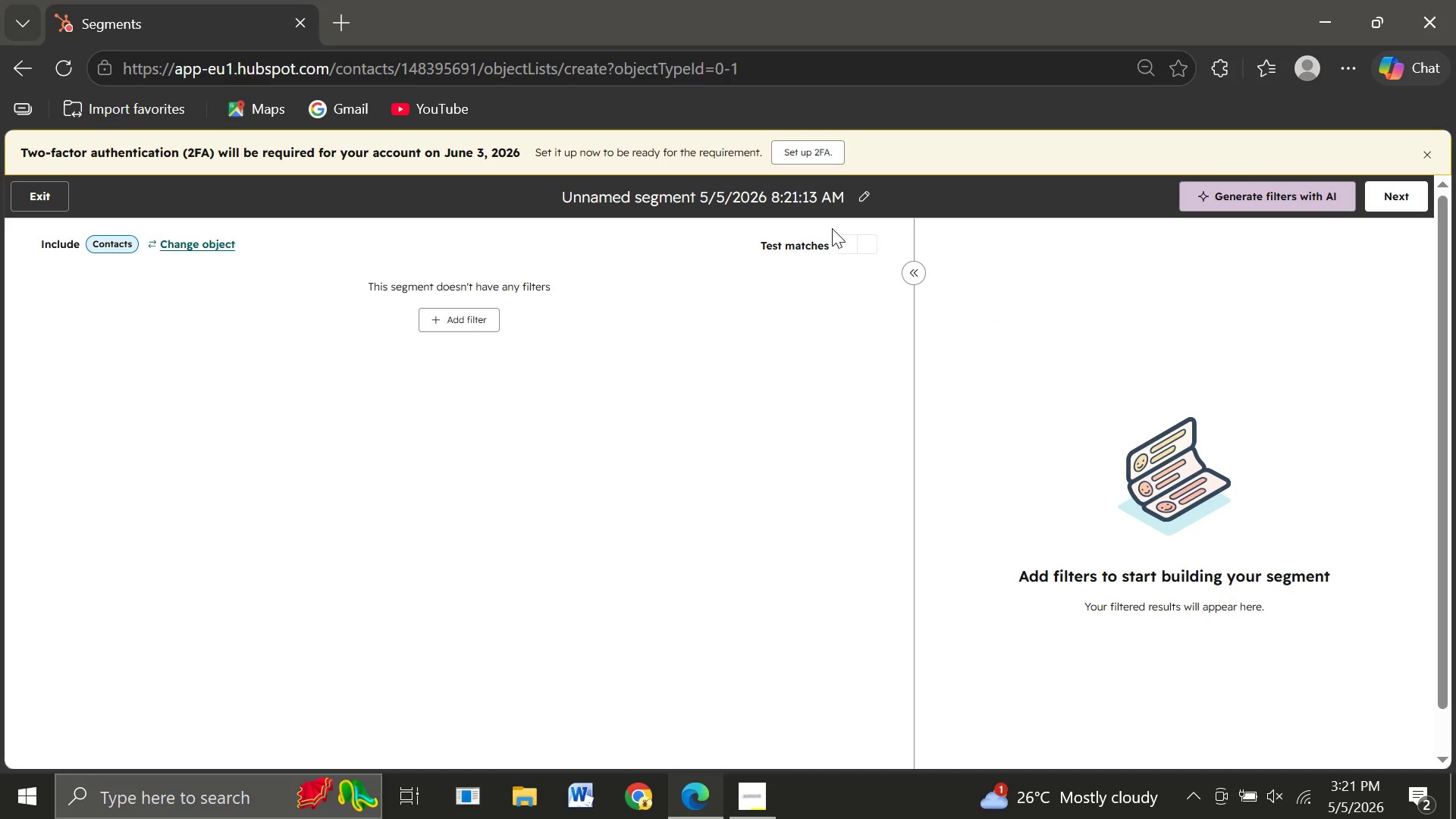 
wait(11.14)
 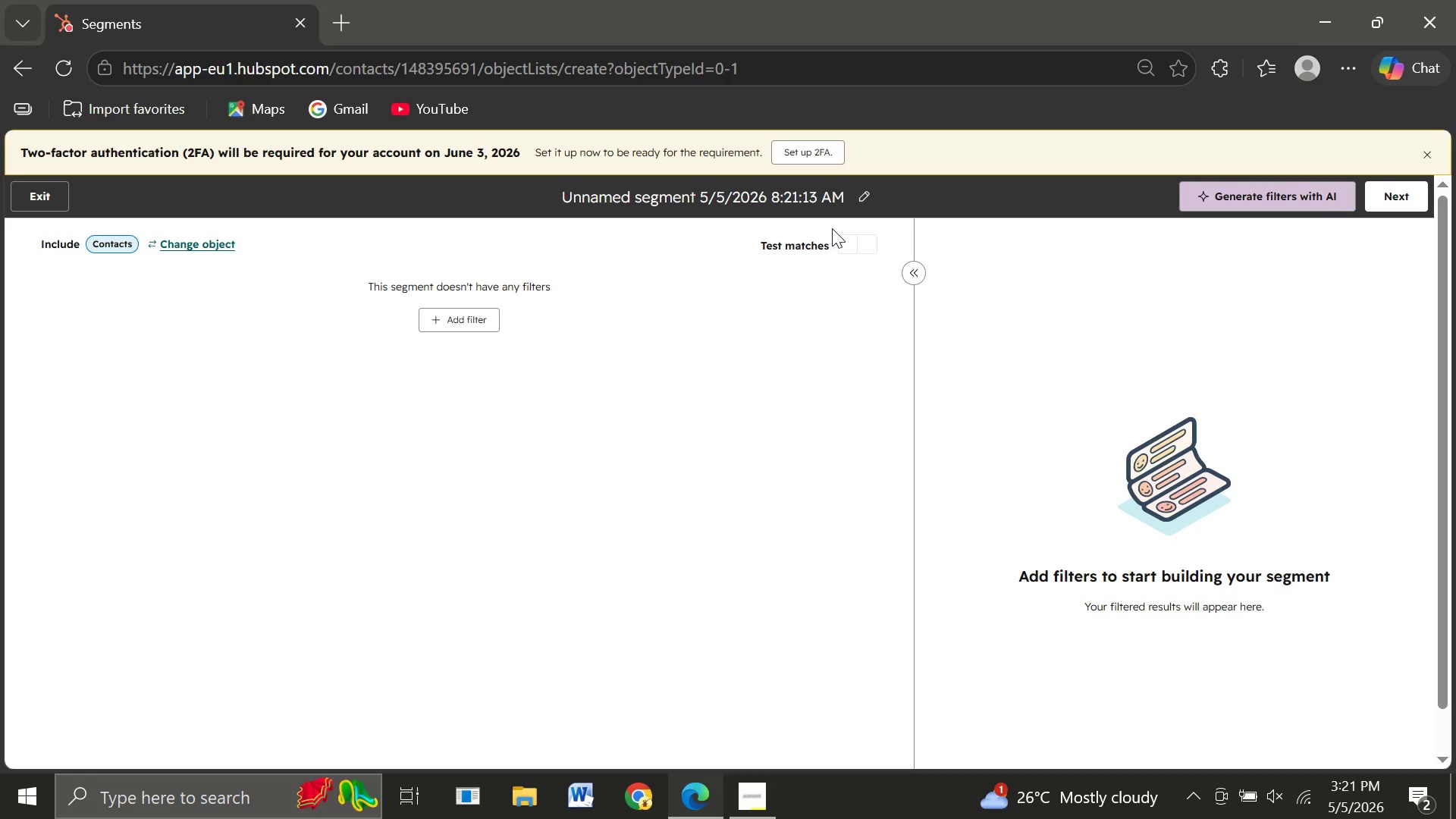 
left_click([865, 190])
 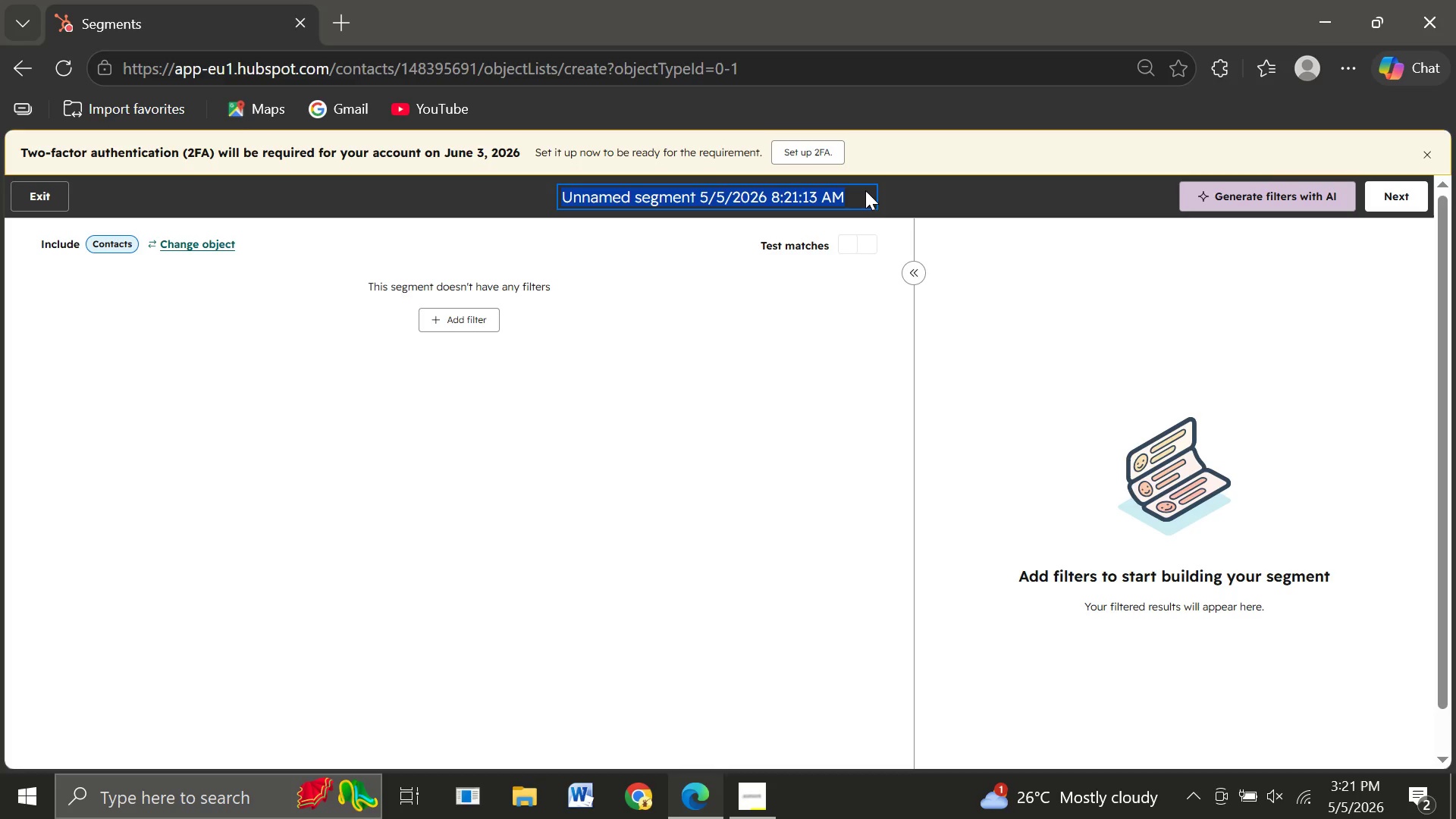 
type(High Value Repeat )
 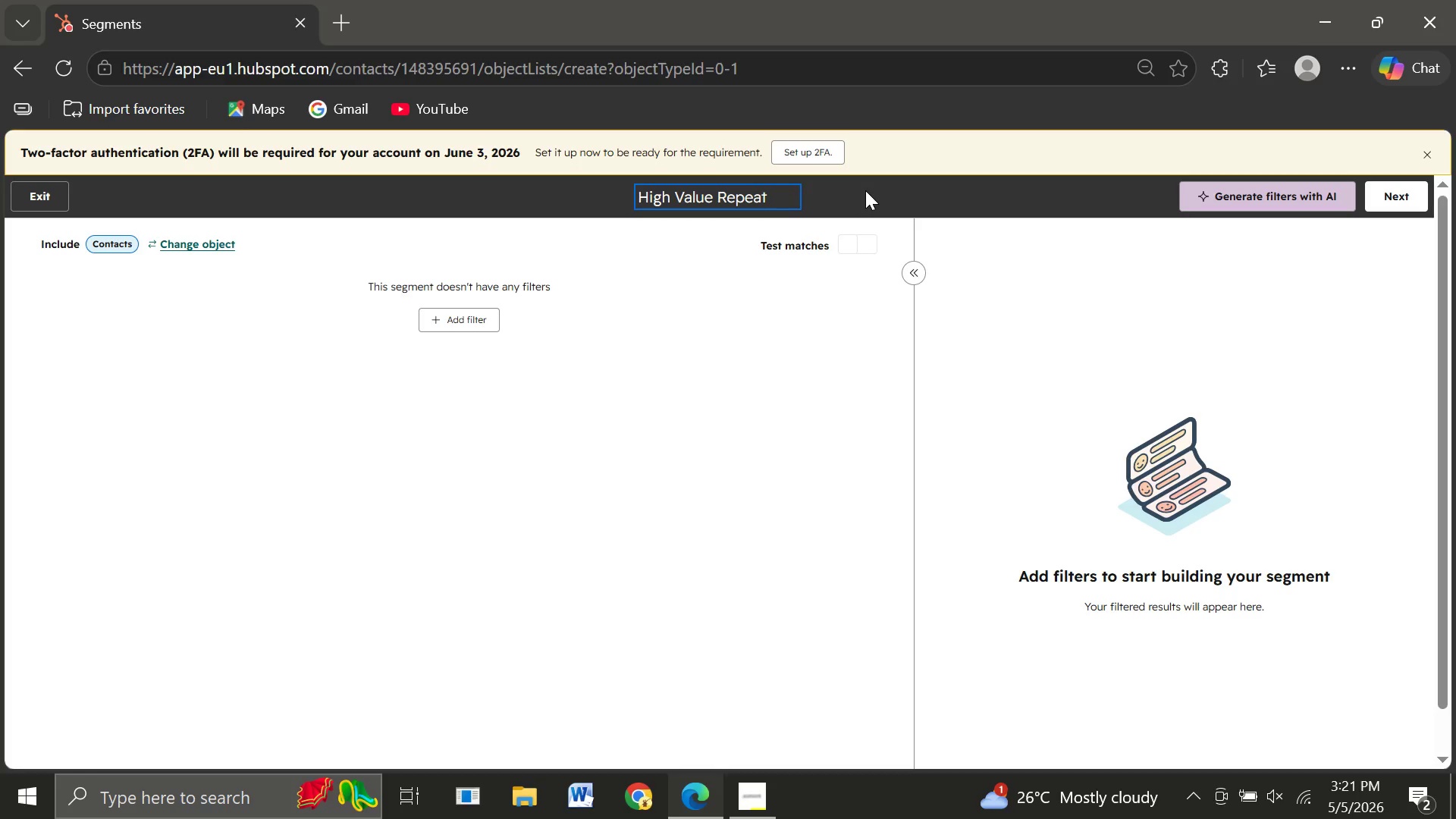 
wait(7.69)
 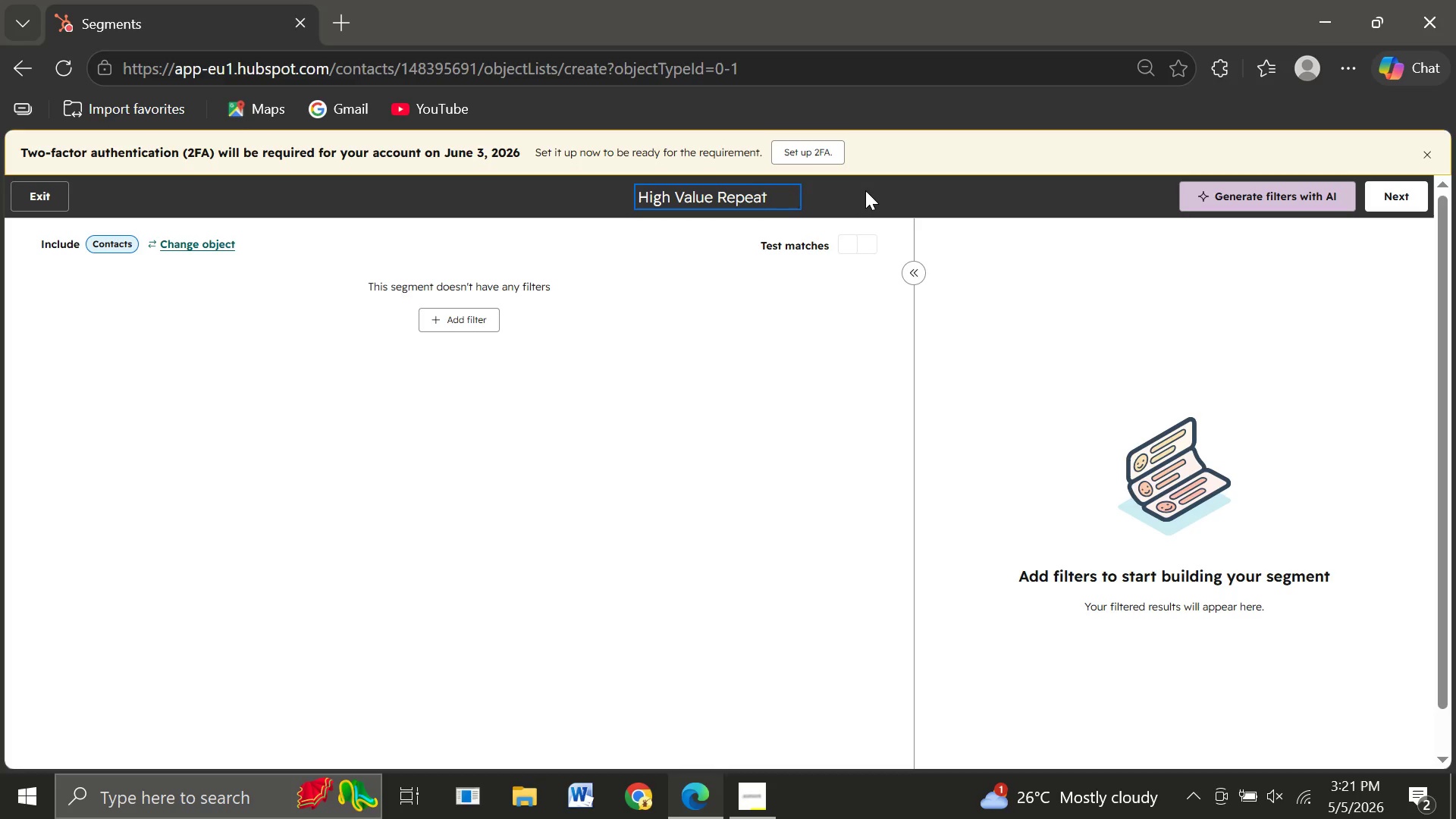 
type(Guest)
 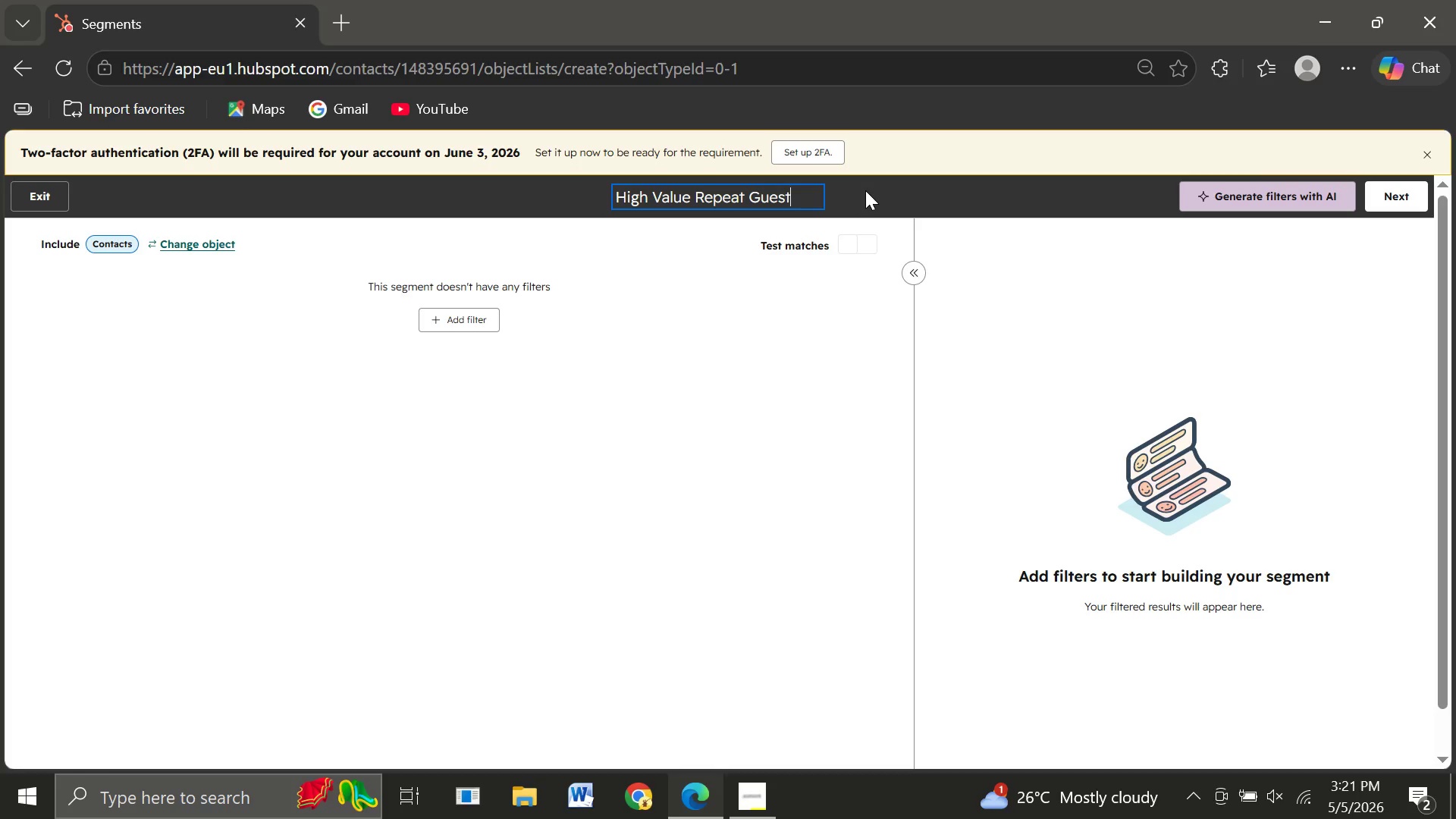 
wait(5.41)
 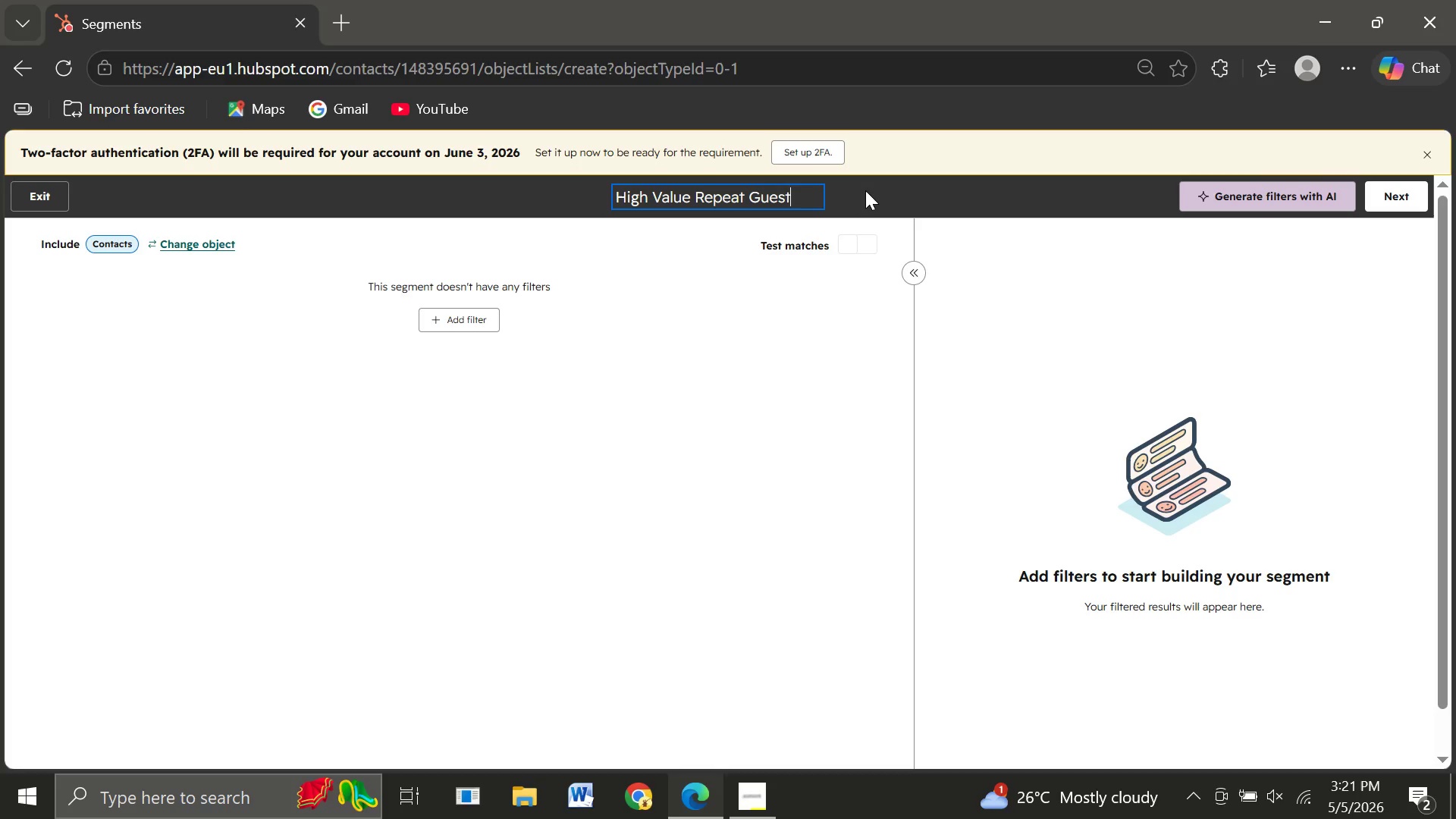 
key(S)
 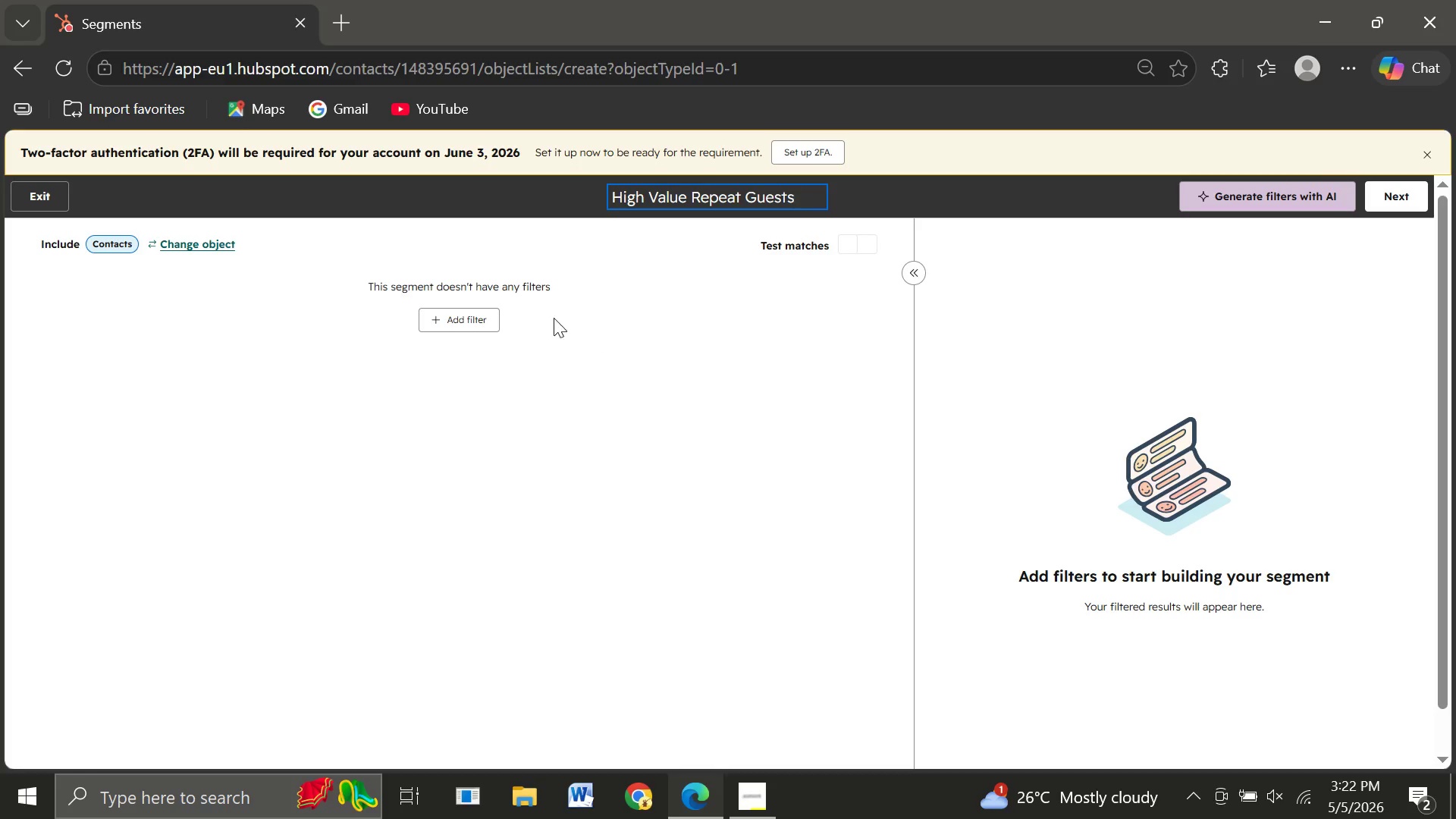 
left_click([479, 318])
 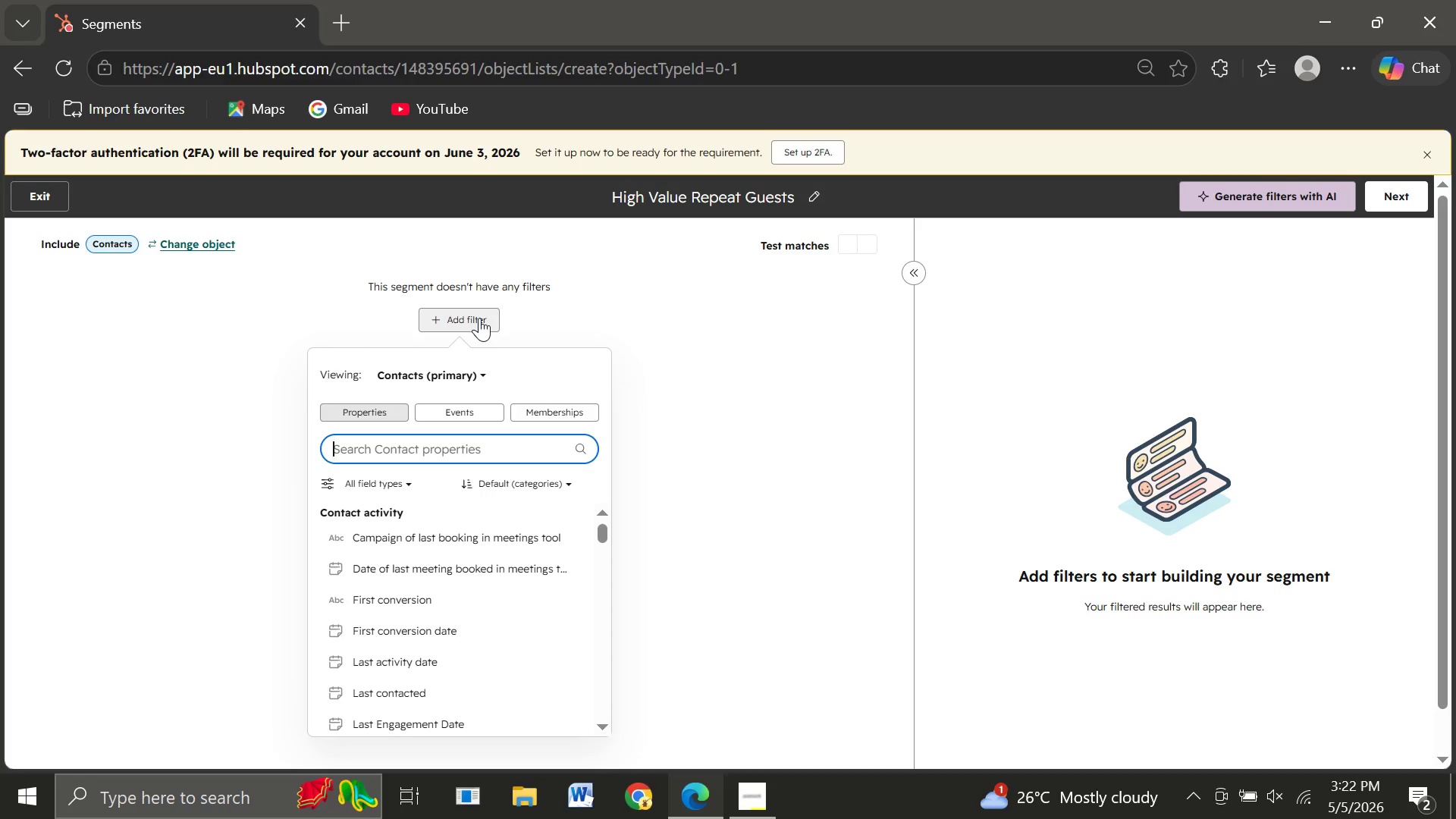 
wait(19.98)
 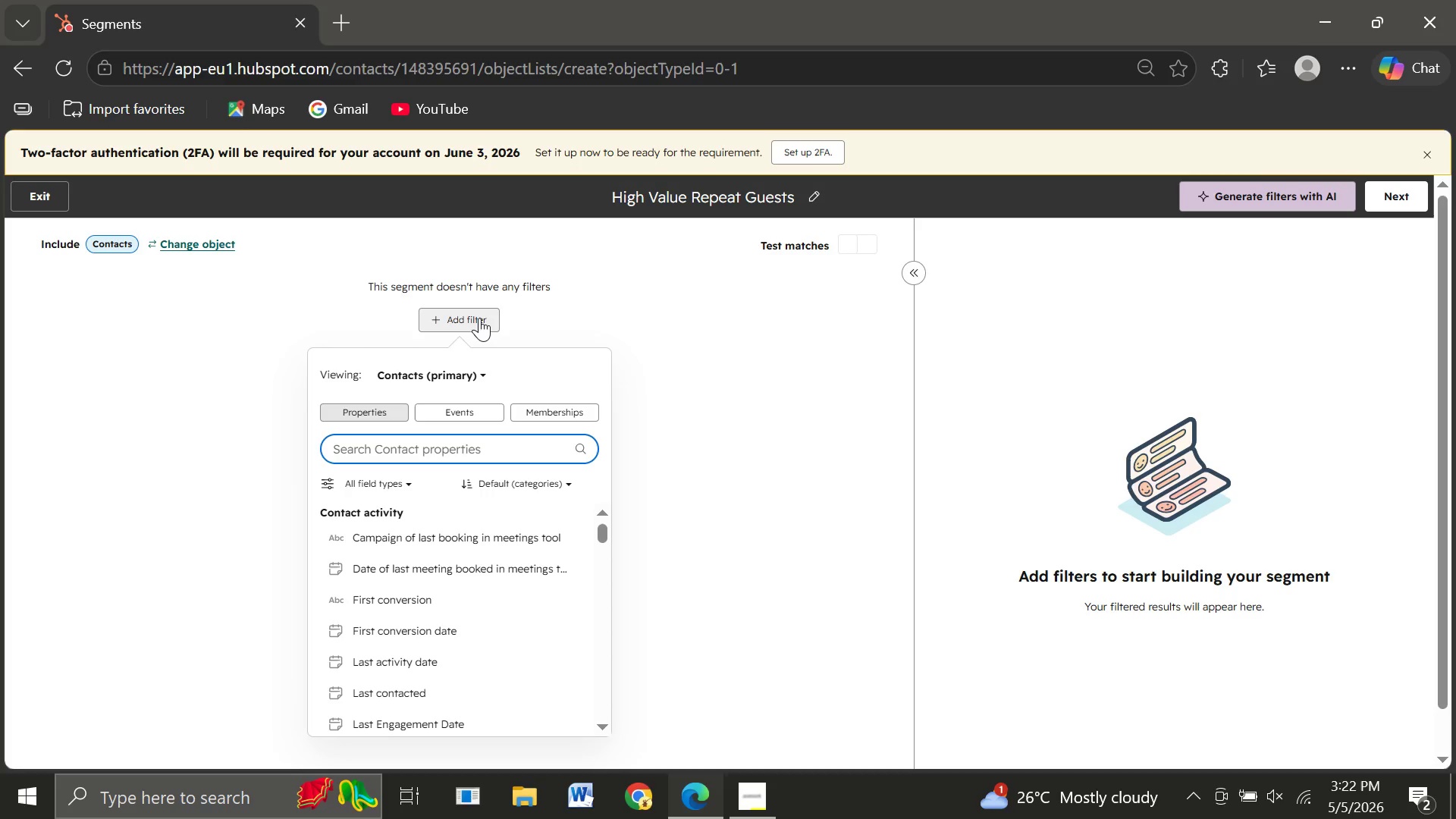 
type(Life)
 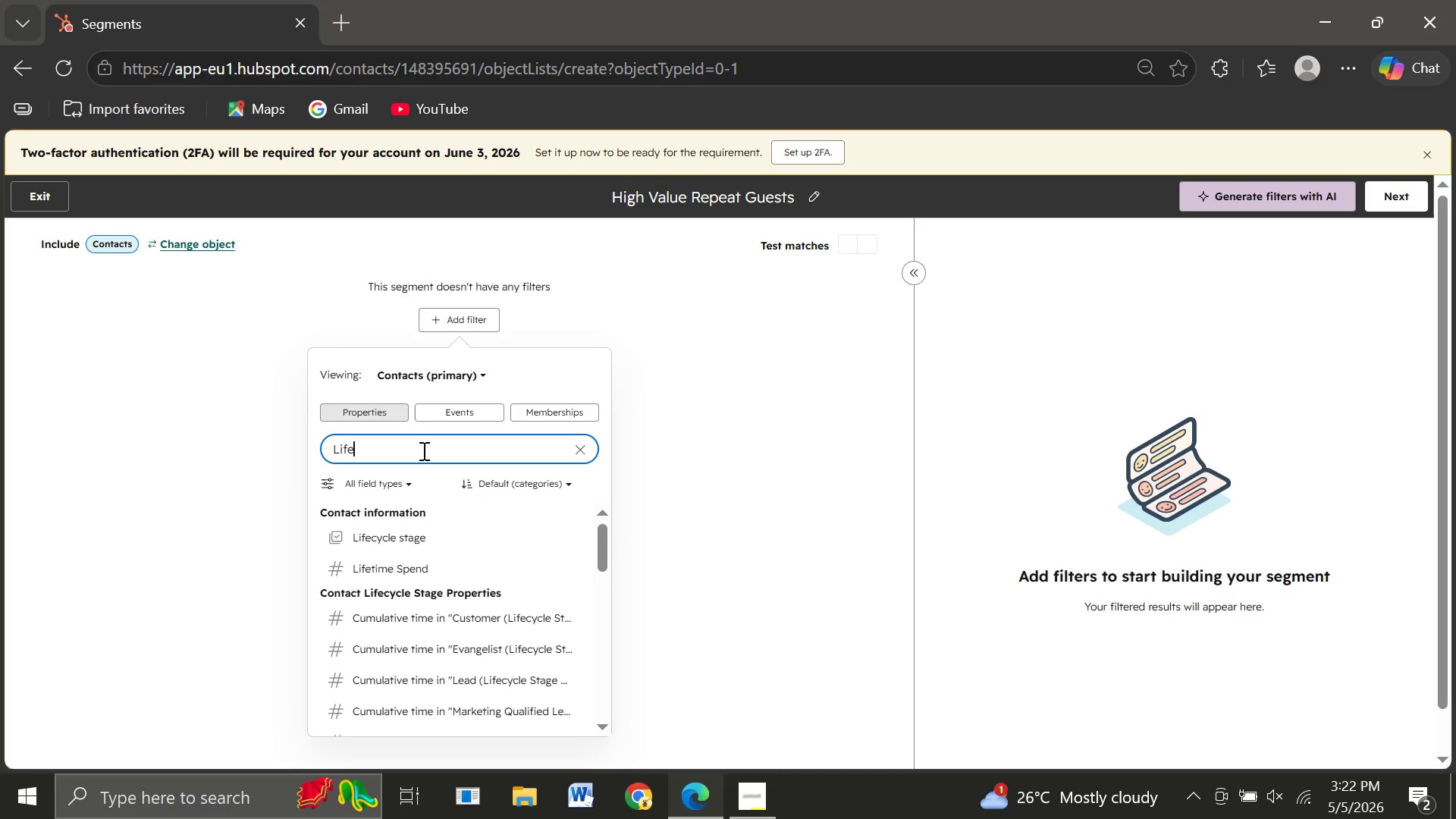 
left_click([368, 569])
 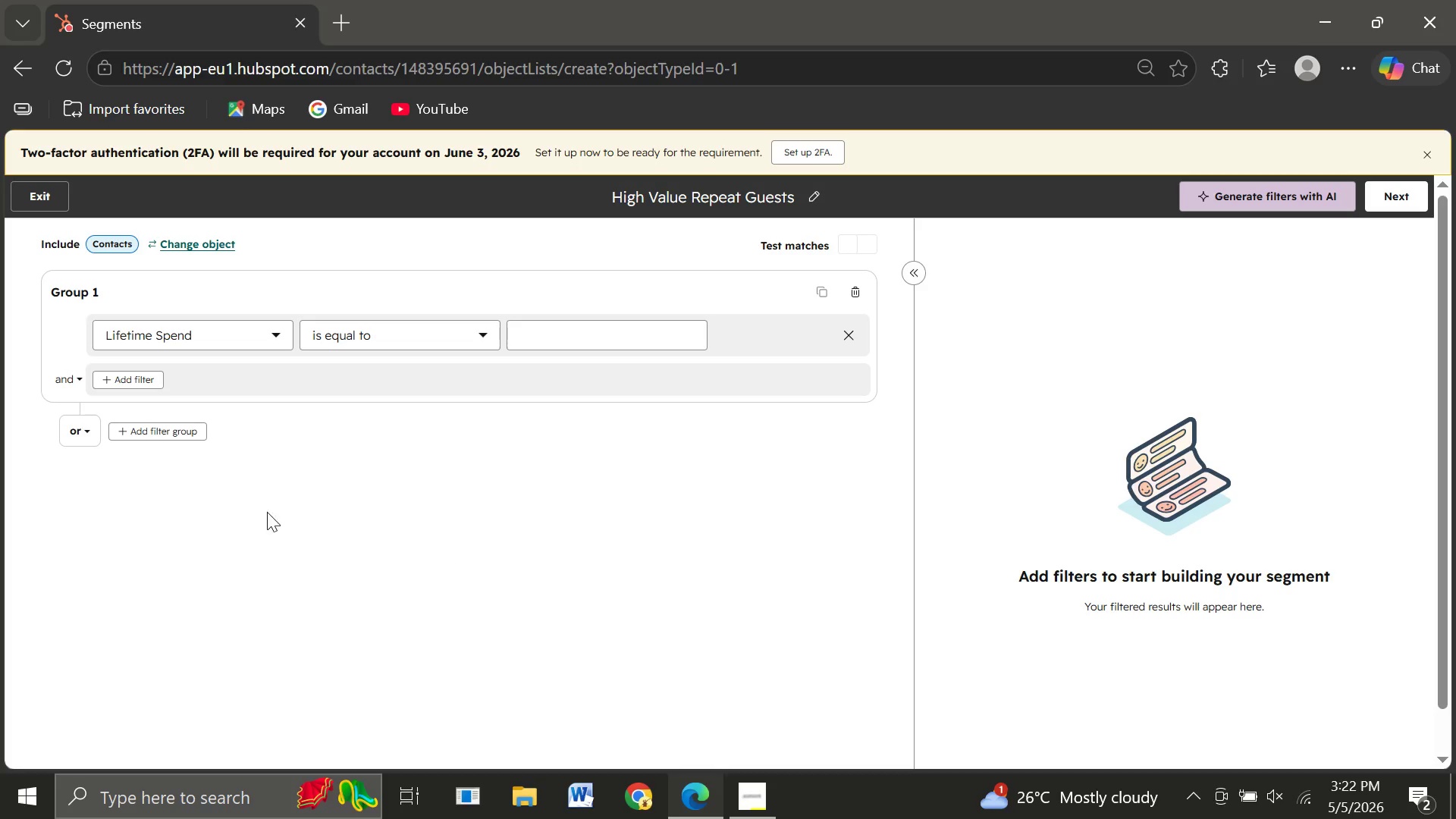 
left_click([362, 340])
 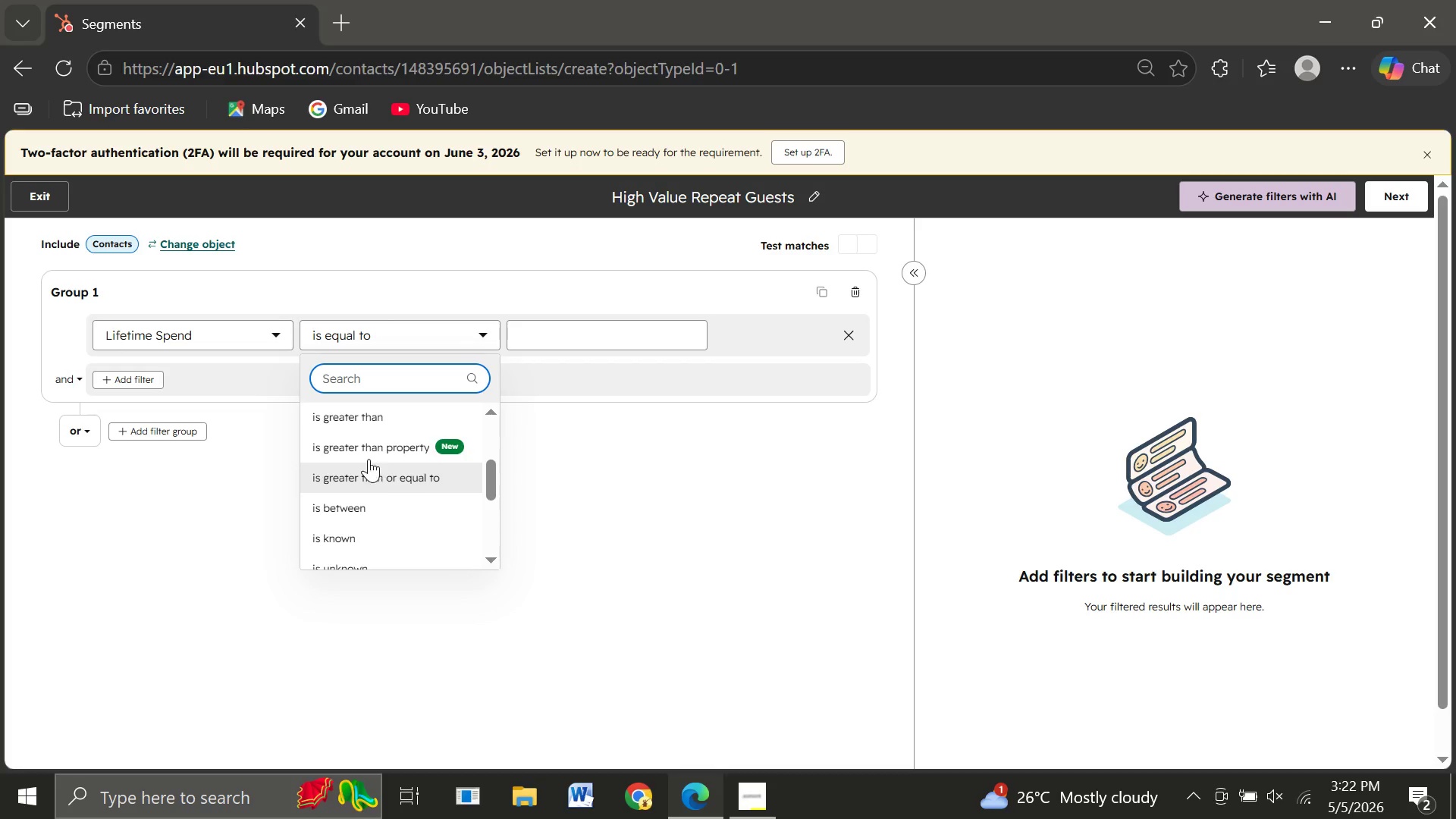 
wait(5.48)
 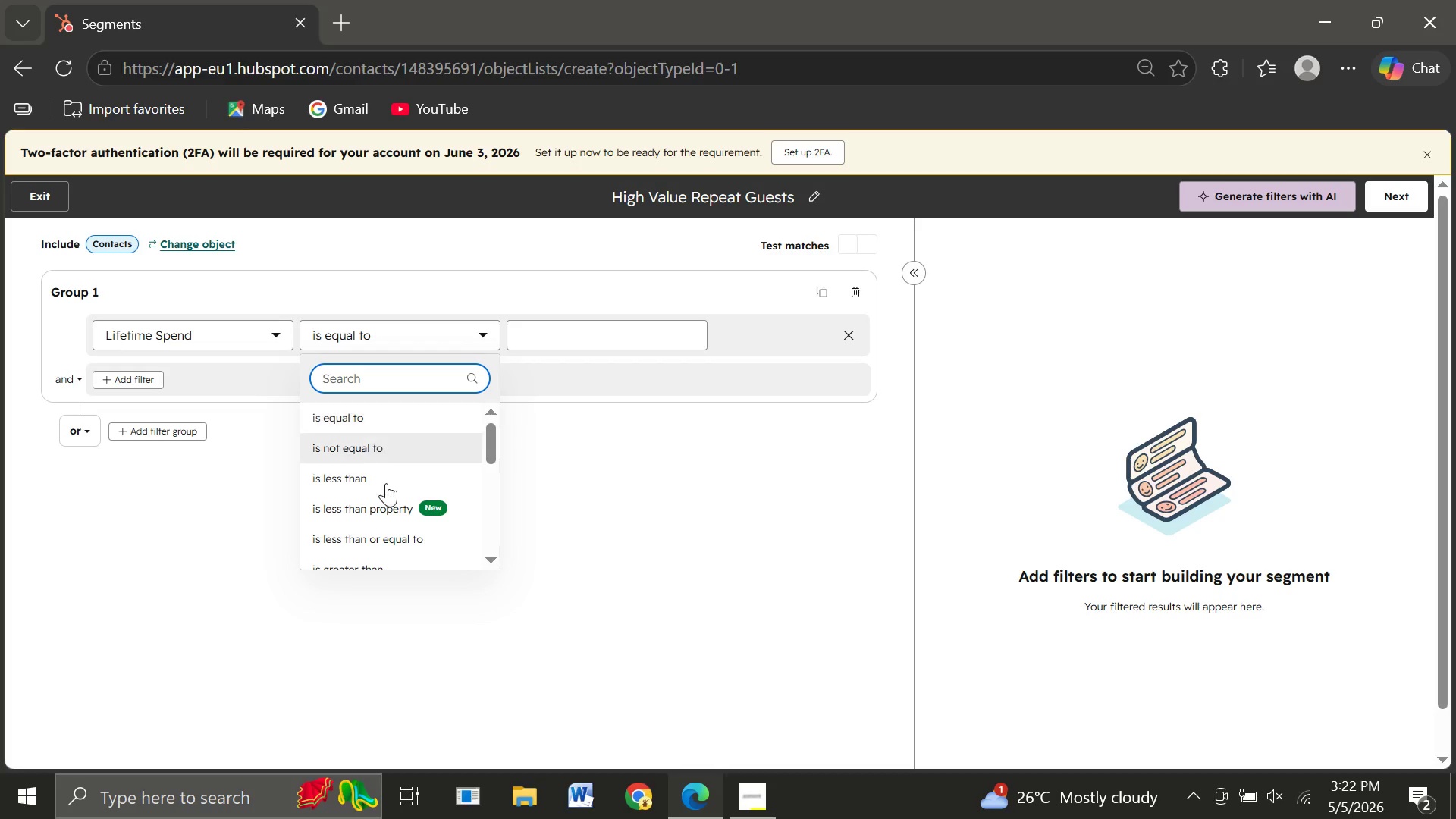 
left_click([322, 482])
 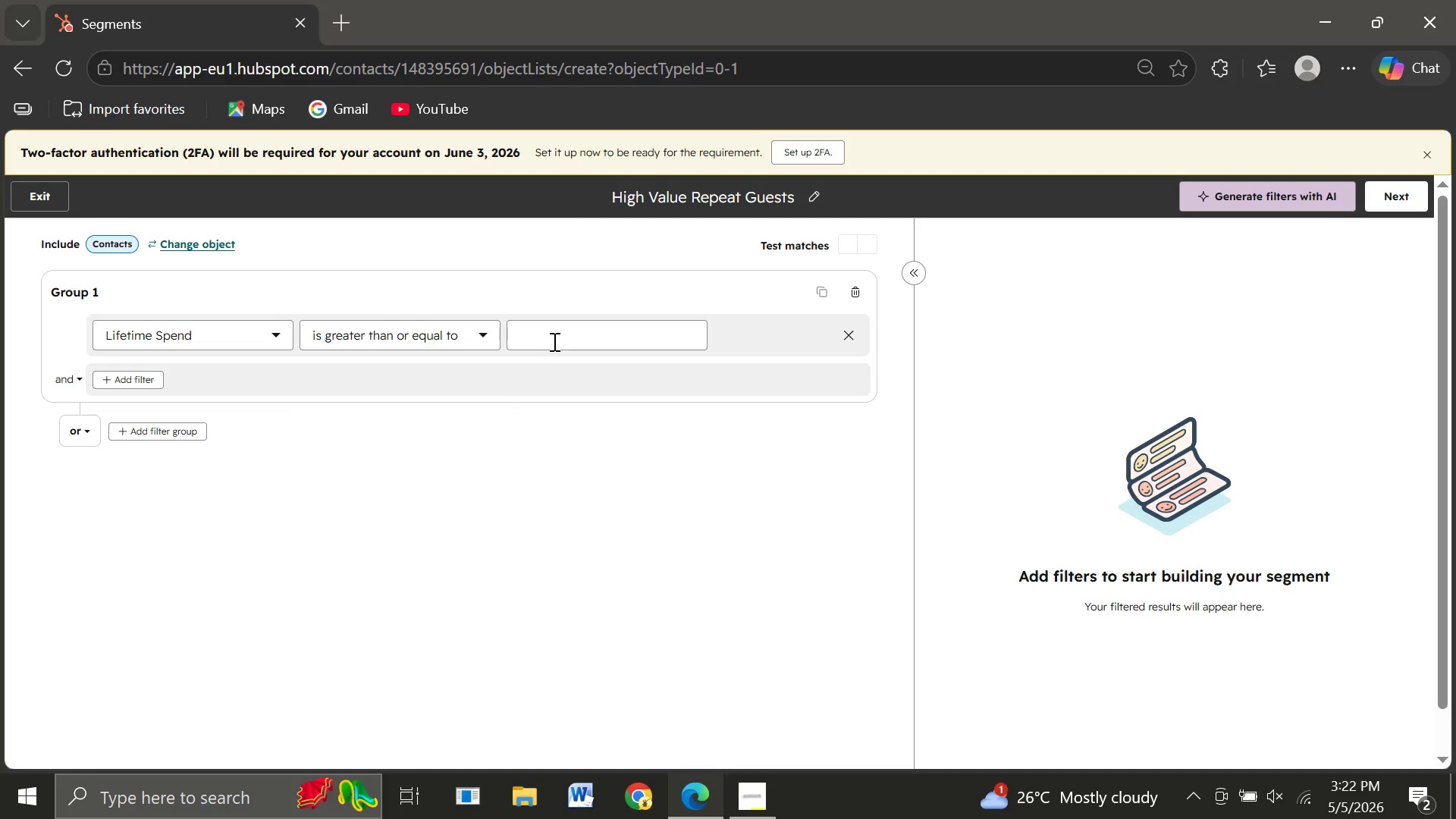 
left_click([554, 342])
 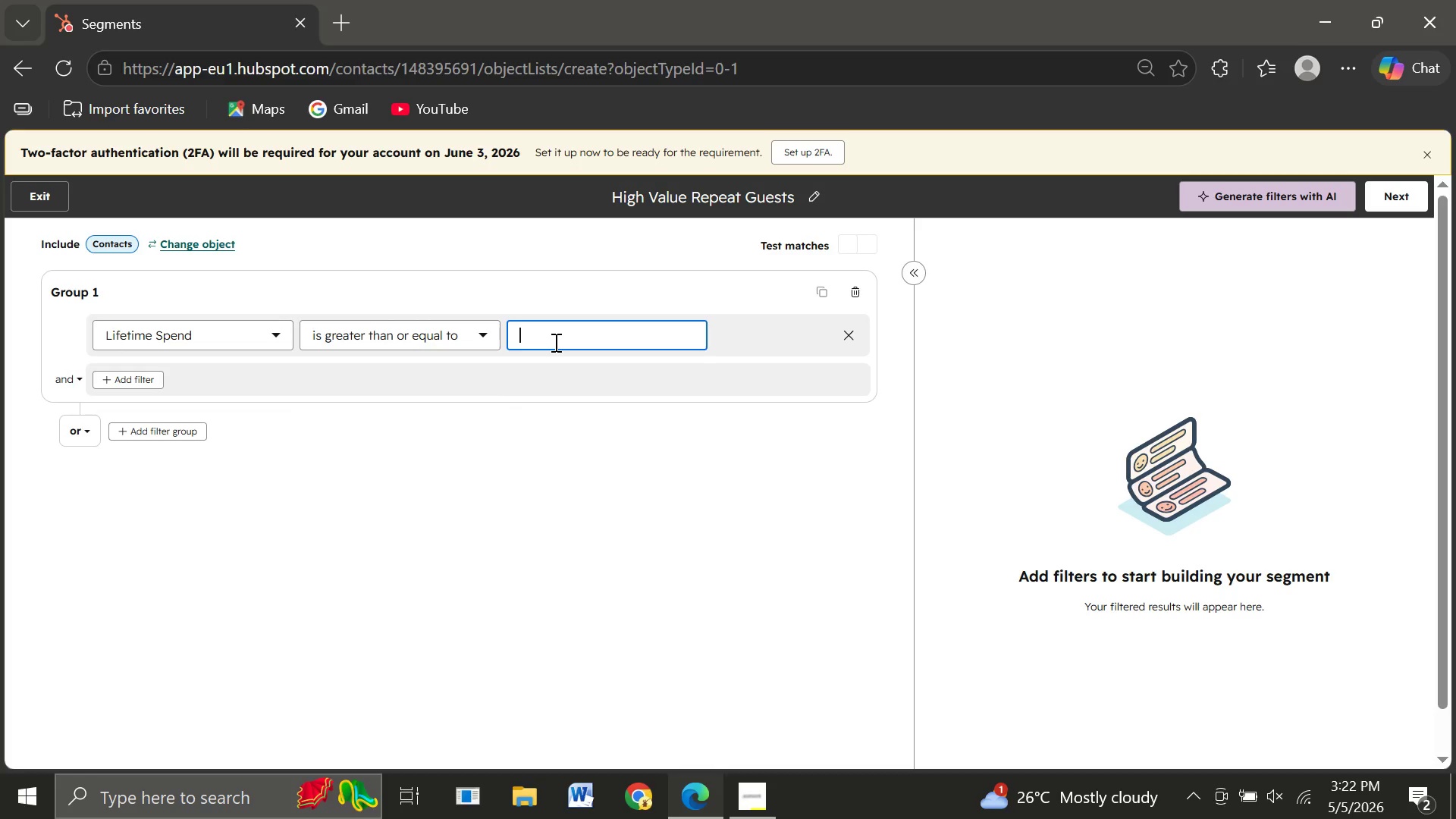 
type(1500)
 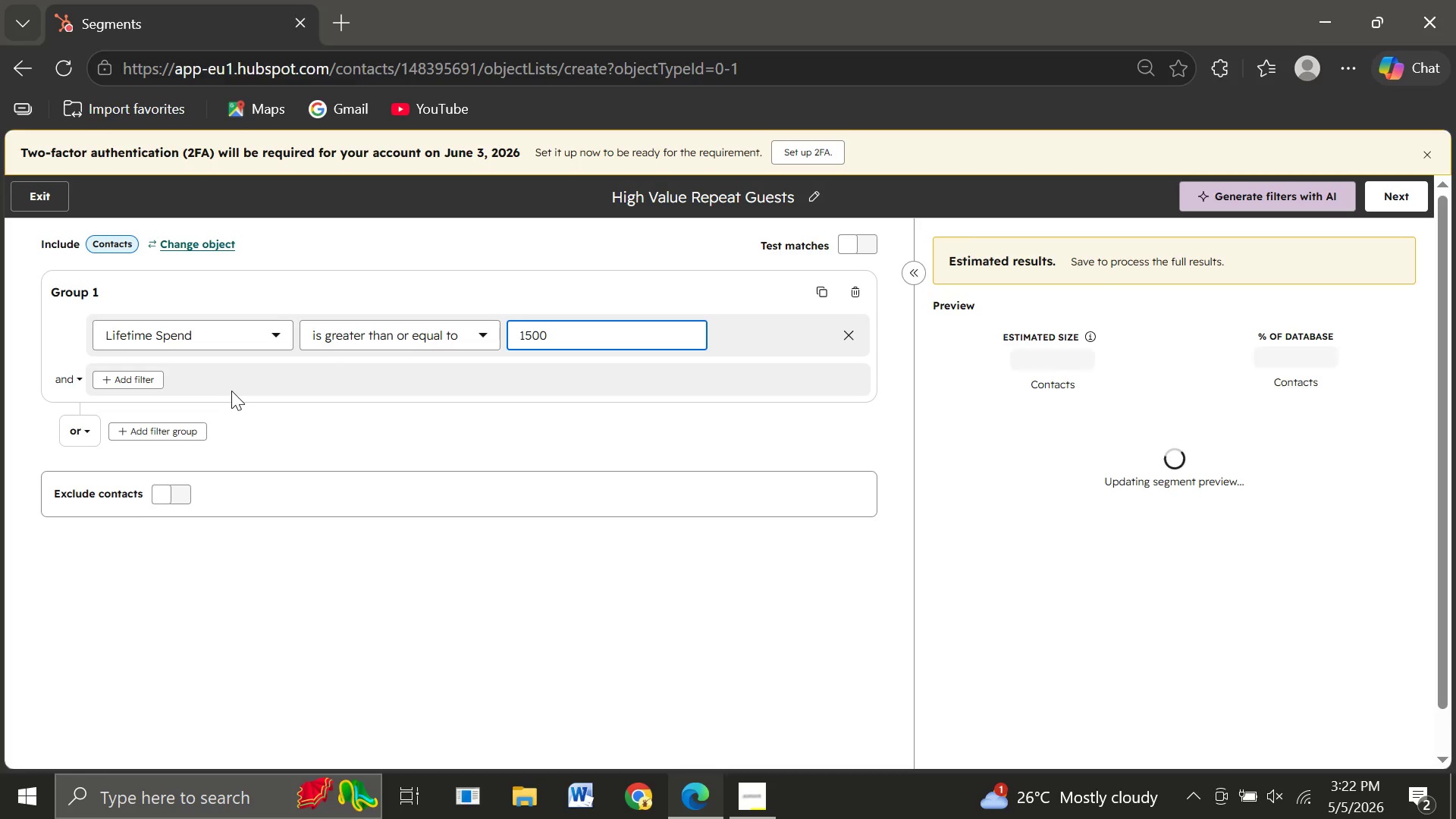 
wait(5.69)
 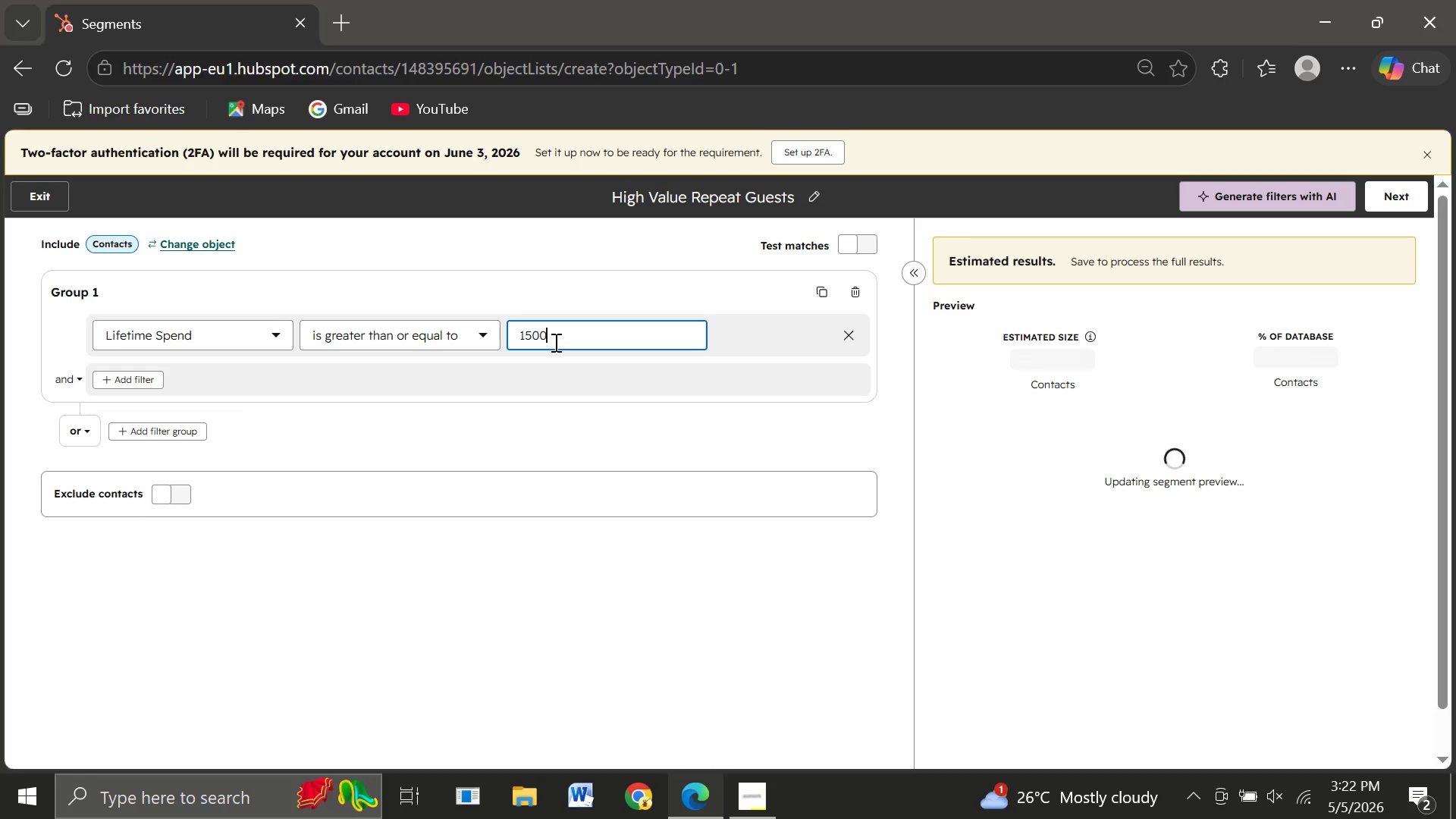 
left_click([131, 381])
 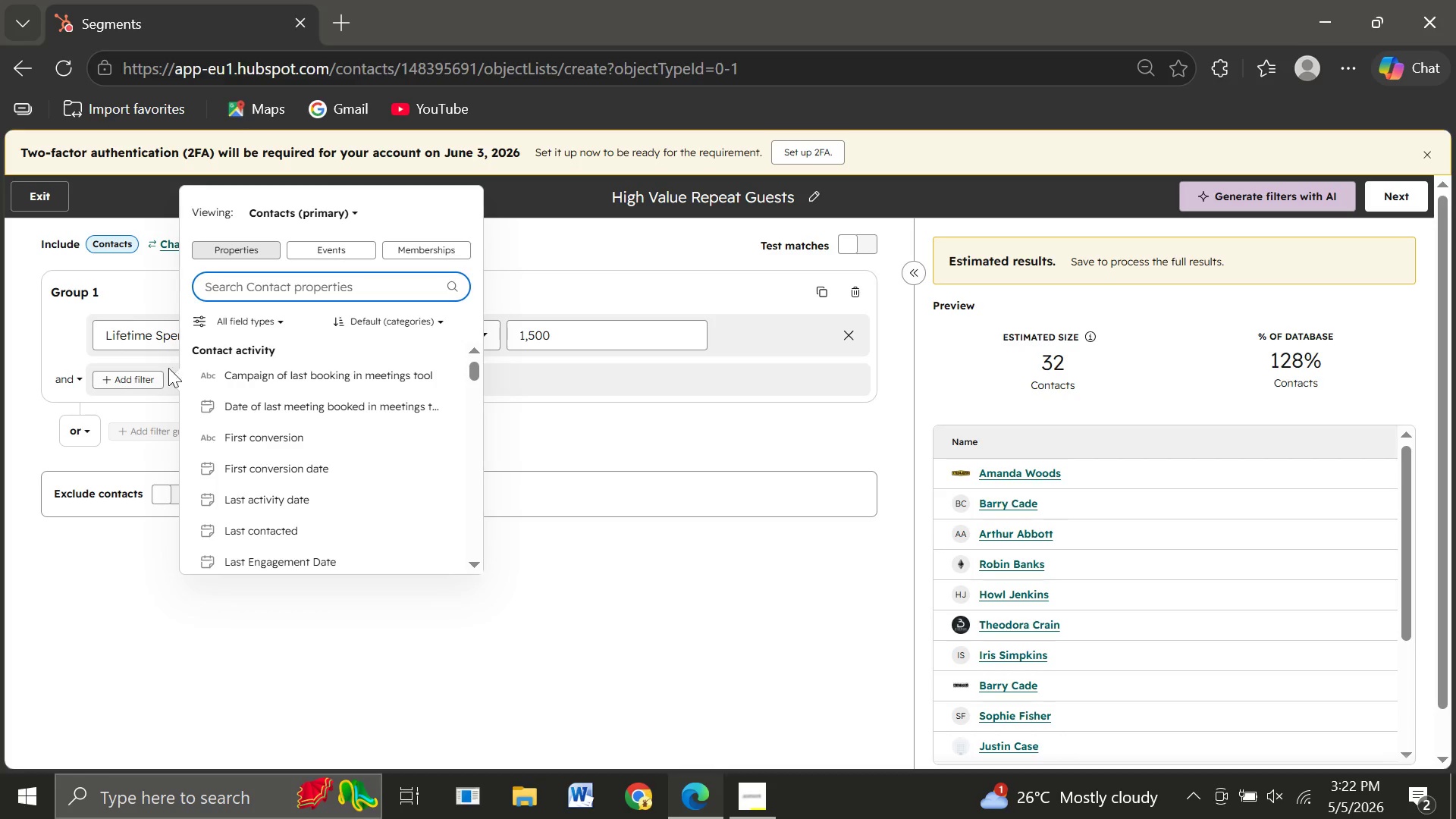 
wait(6.3)
 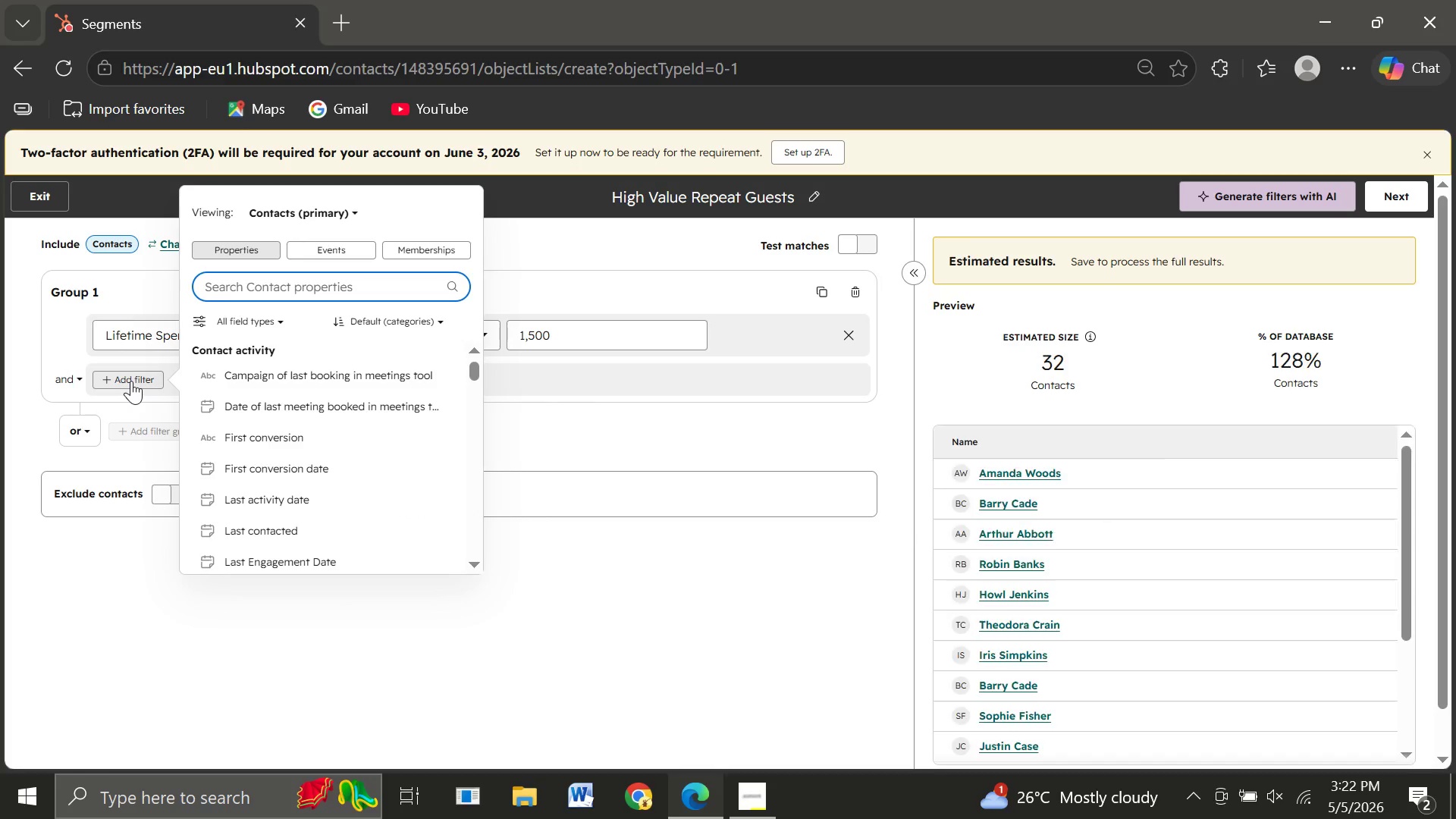 
type(Last)
 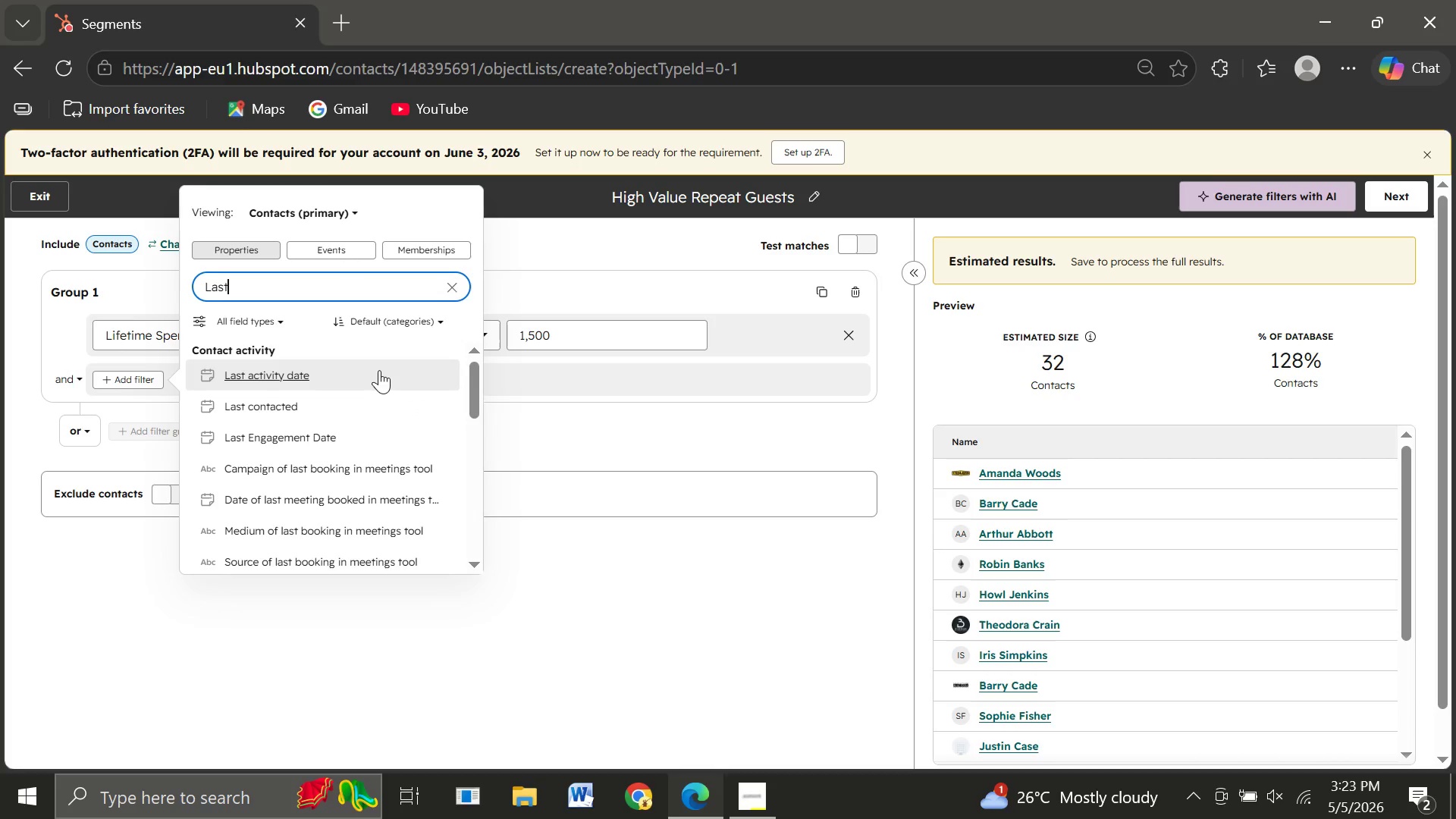 
wait(5.69)
 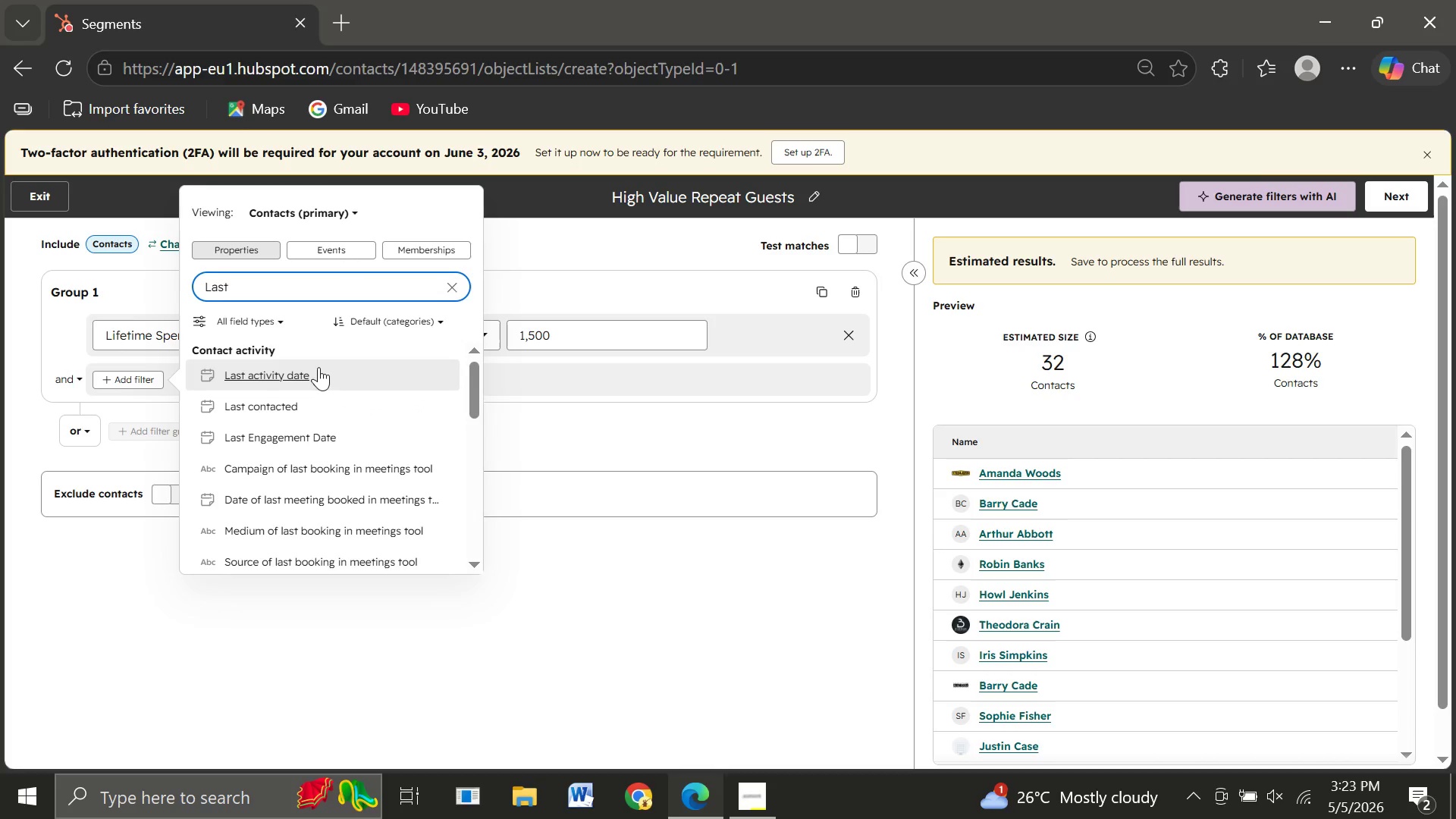 
type(sta)
key(Backspace)
key(Backspace)
key(Backspace)
type( sta)
 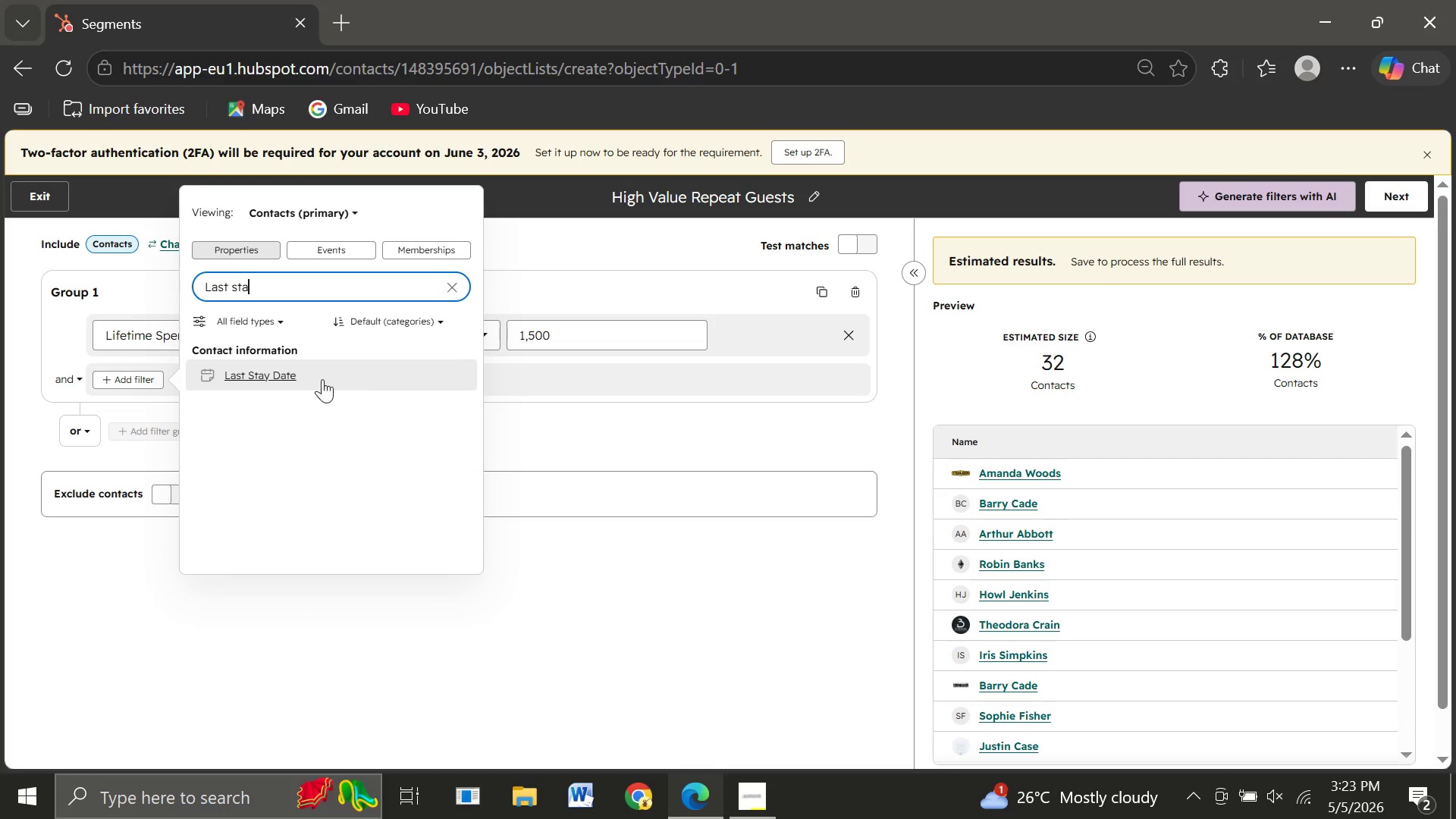 
left_click([313, 378])
 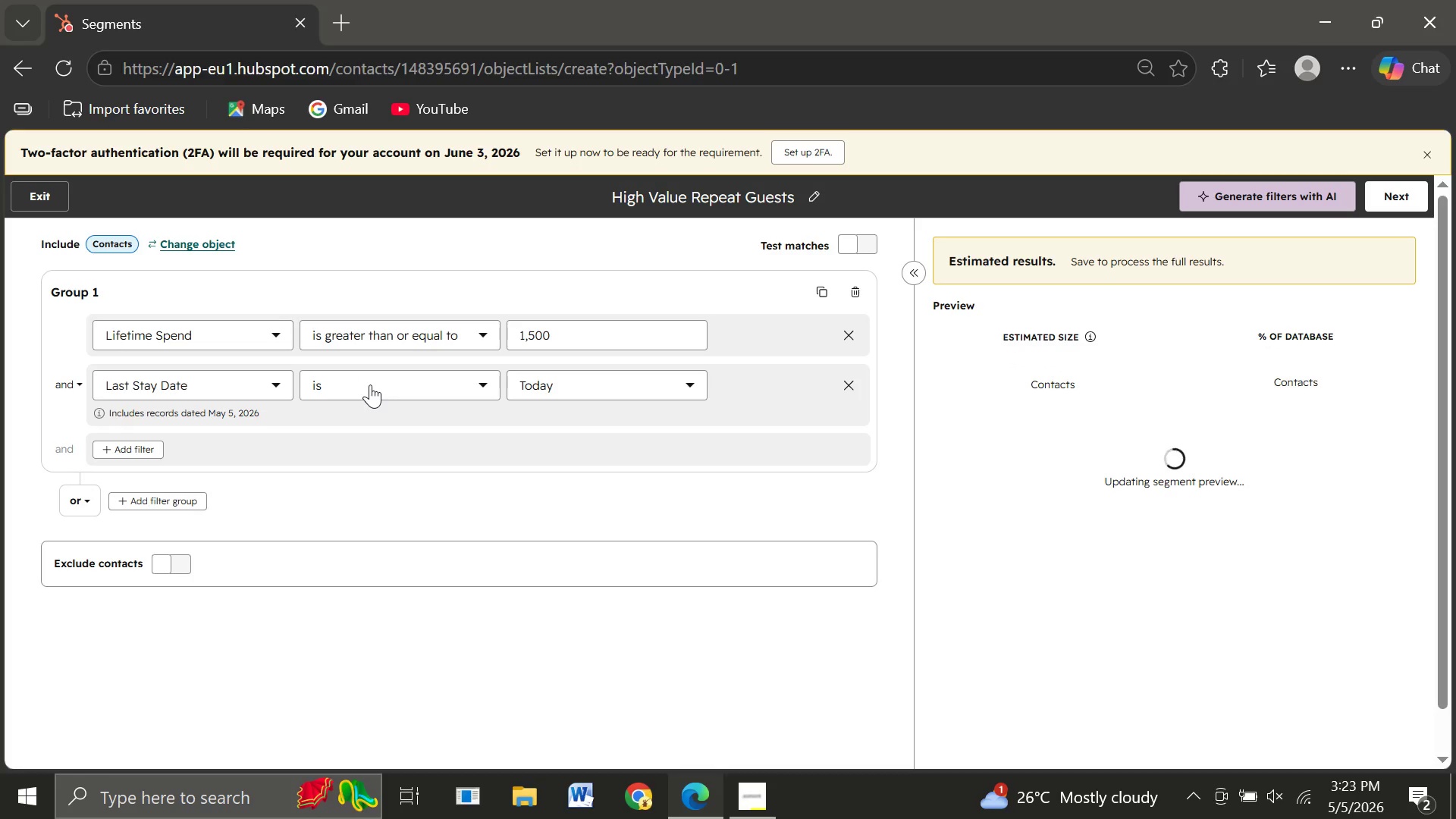 
wait(5.38)
 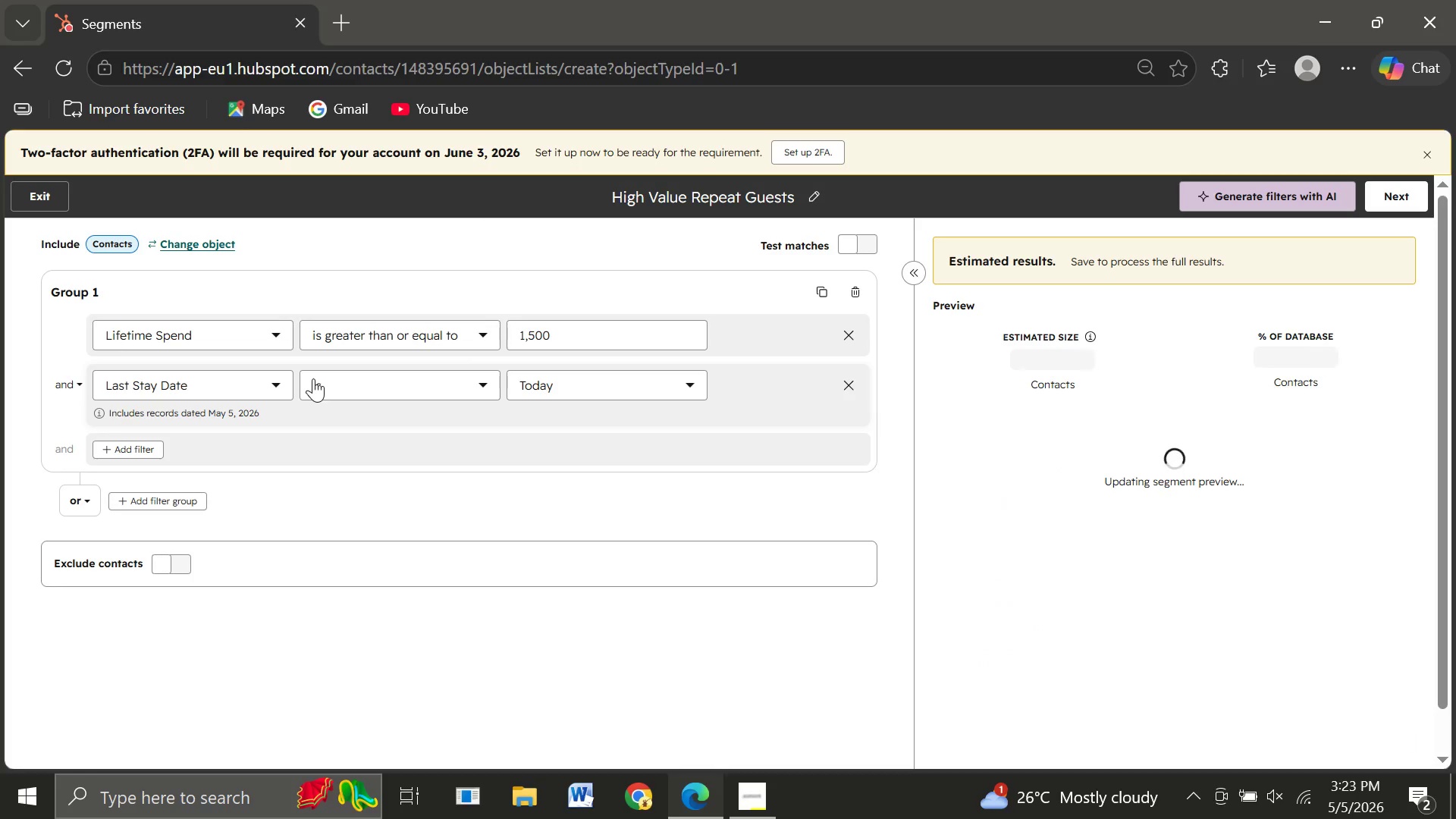 
left_click([370, 384])
 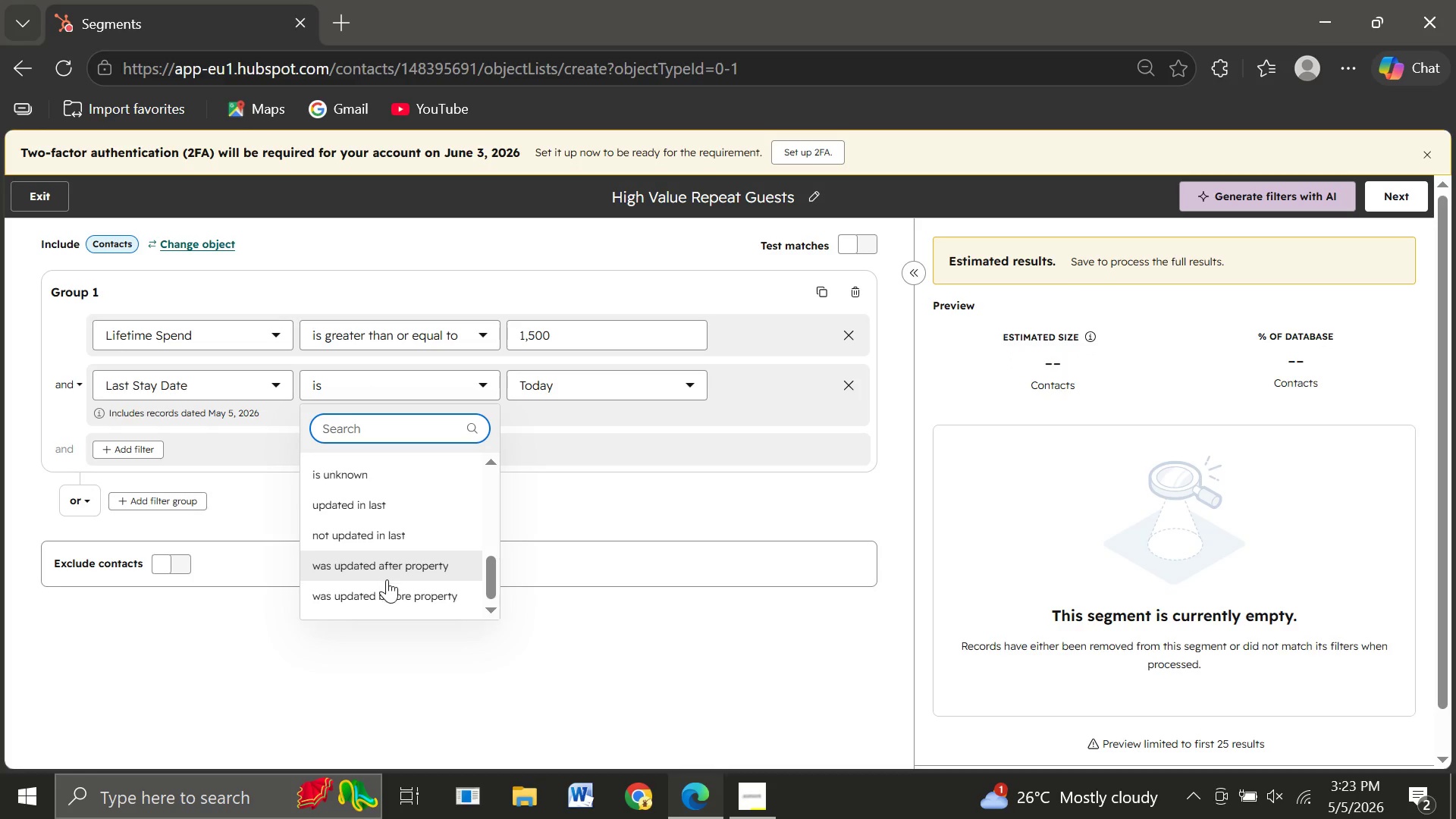 
wait(11.62)
 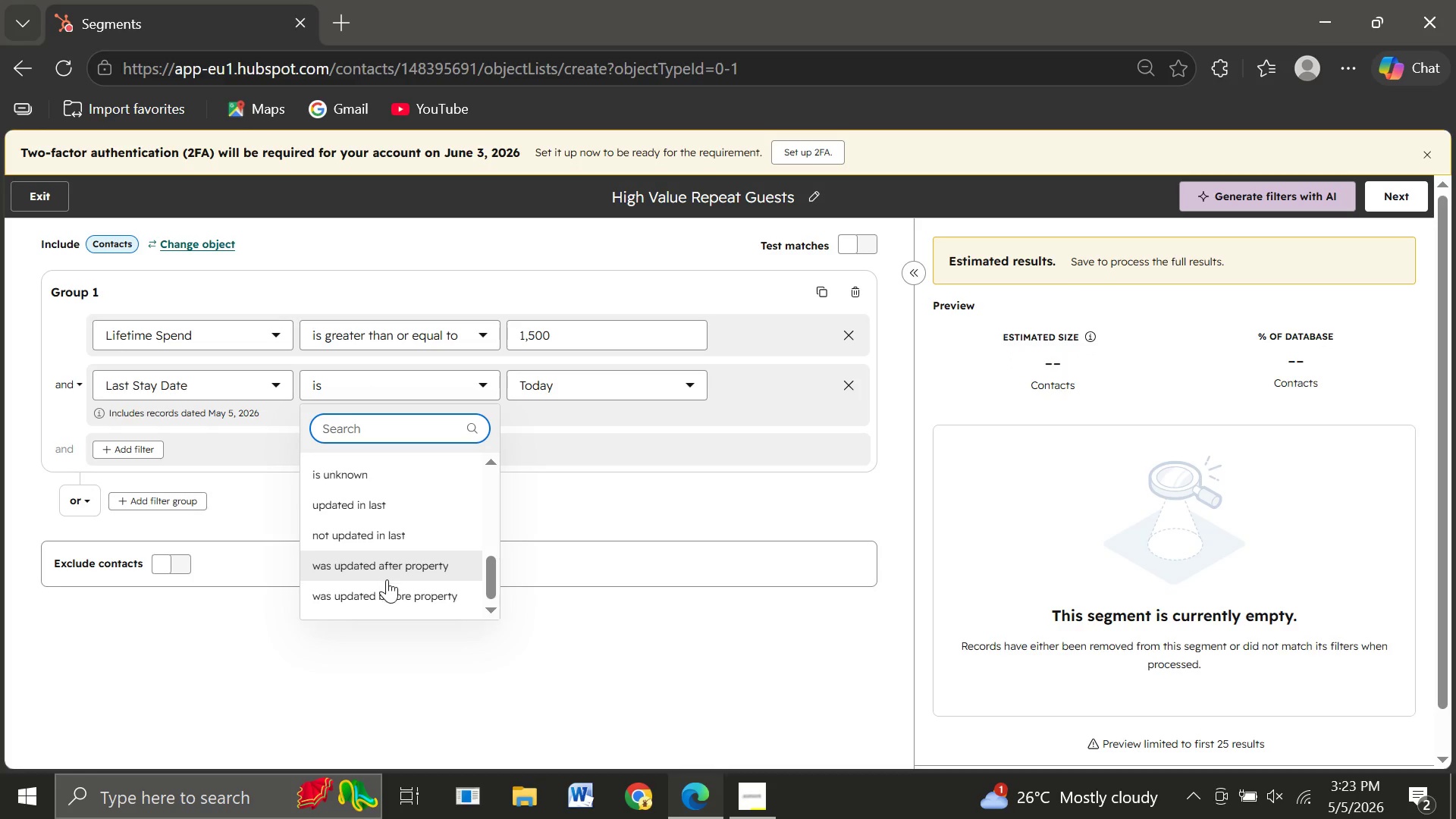 
left_click([333, 544])
 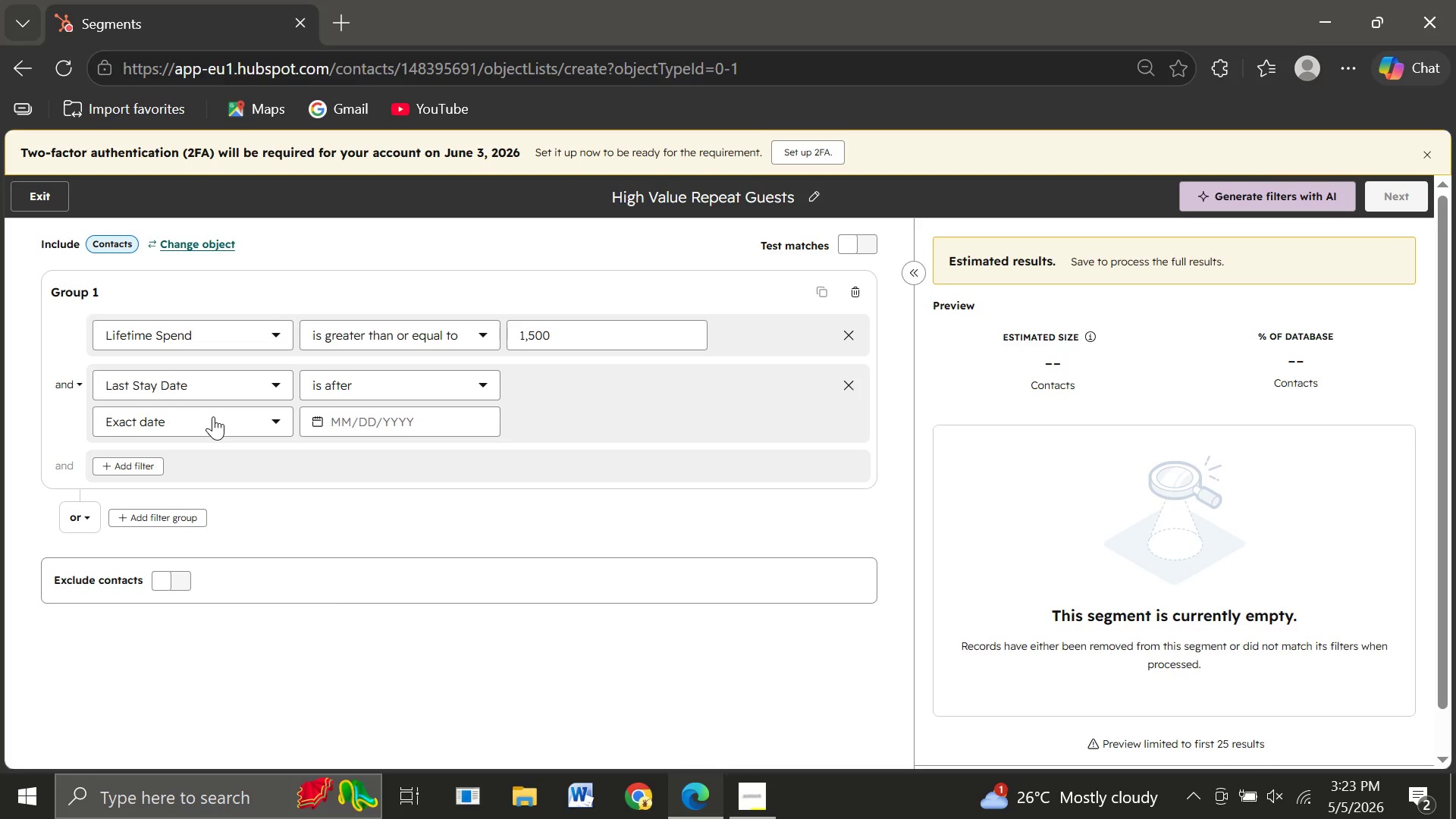 
wait(16.2)
 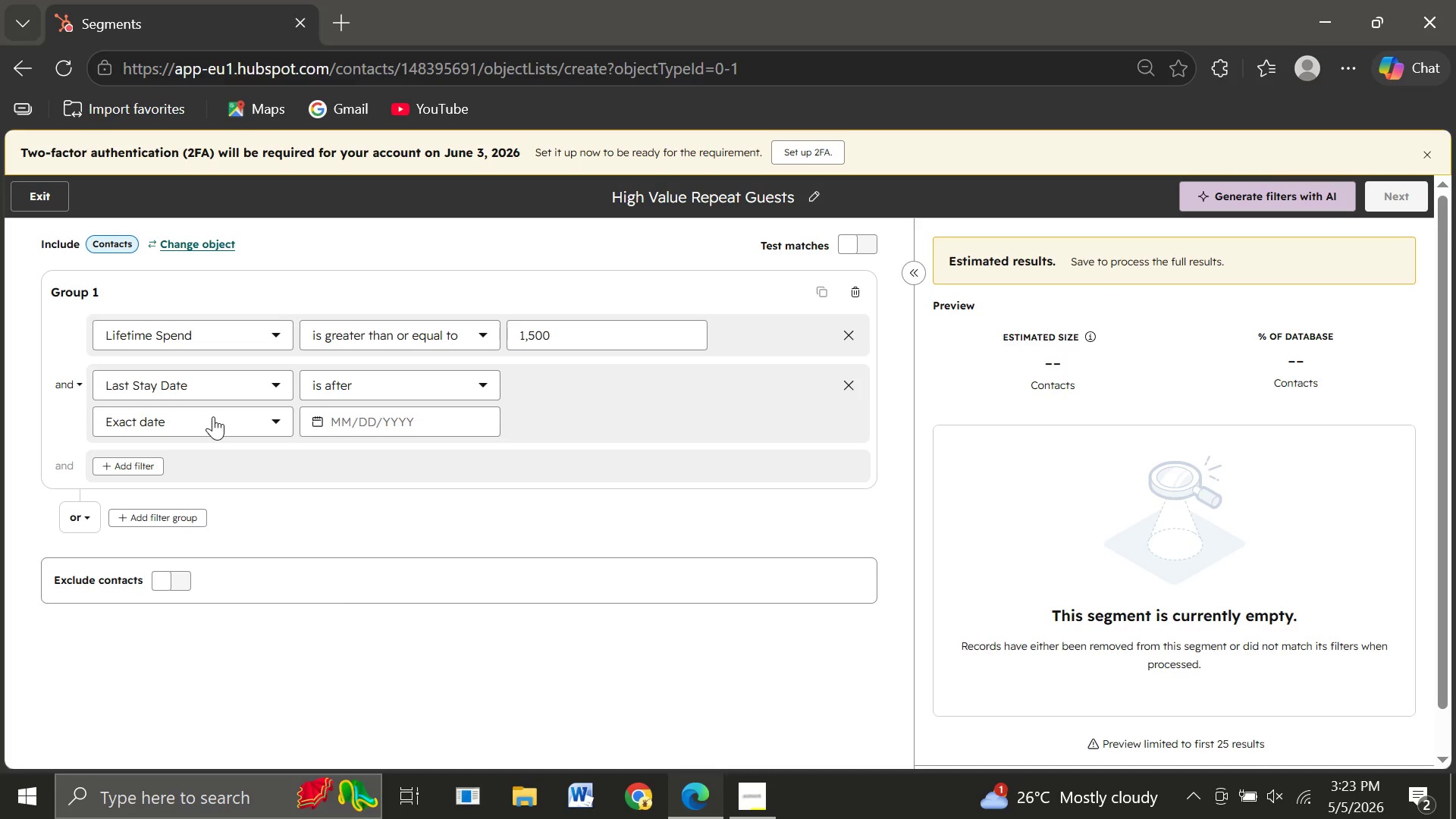 
left_click([460, 422])
 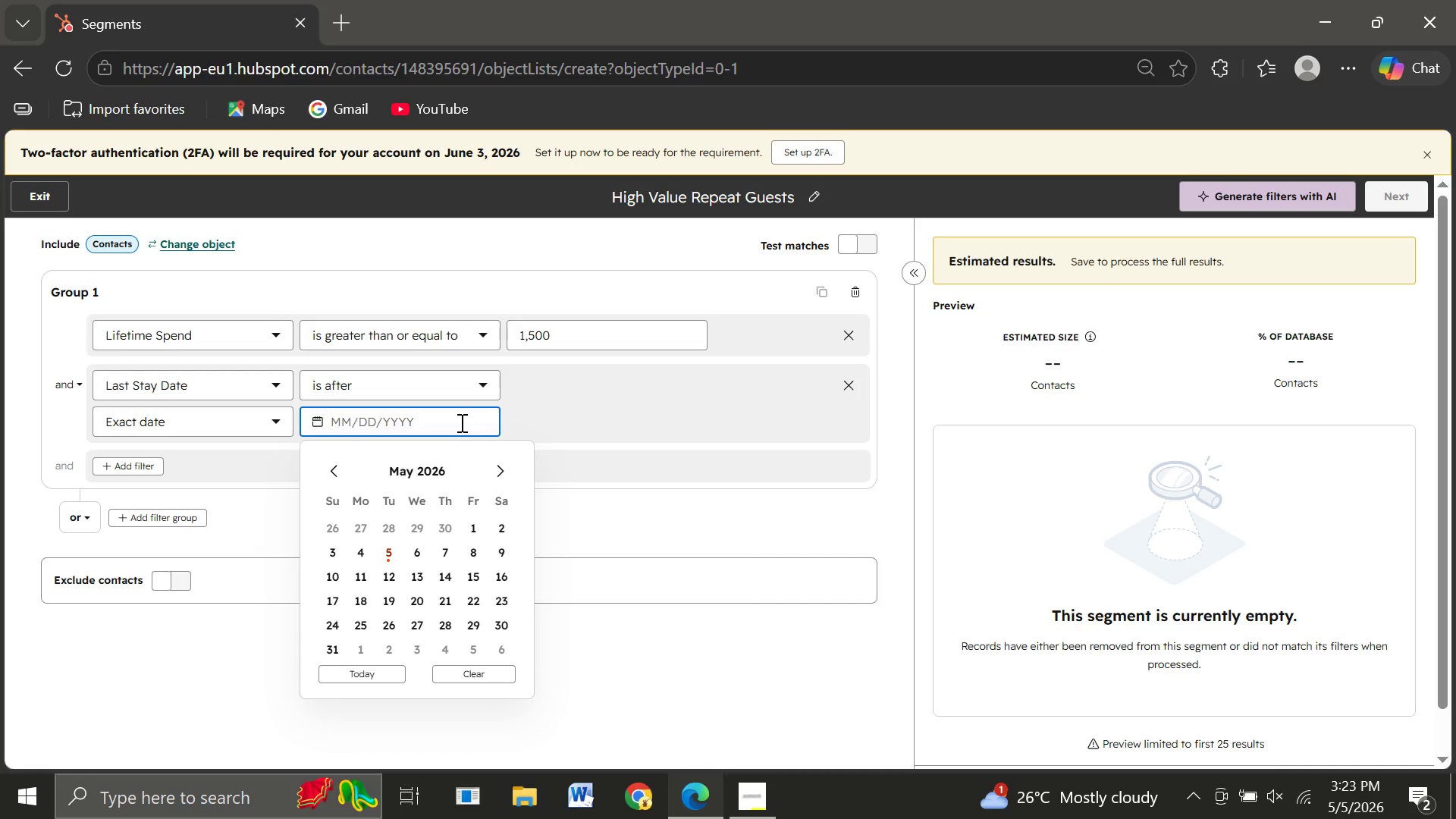 
left_click([460, 422])
 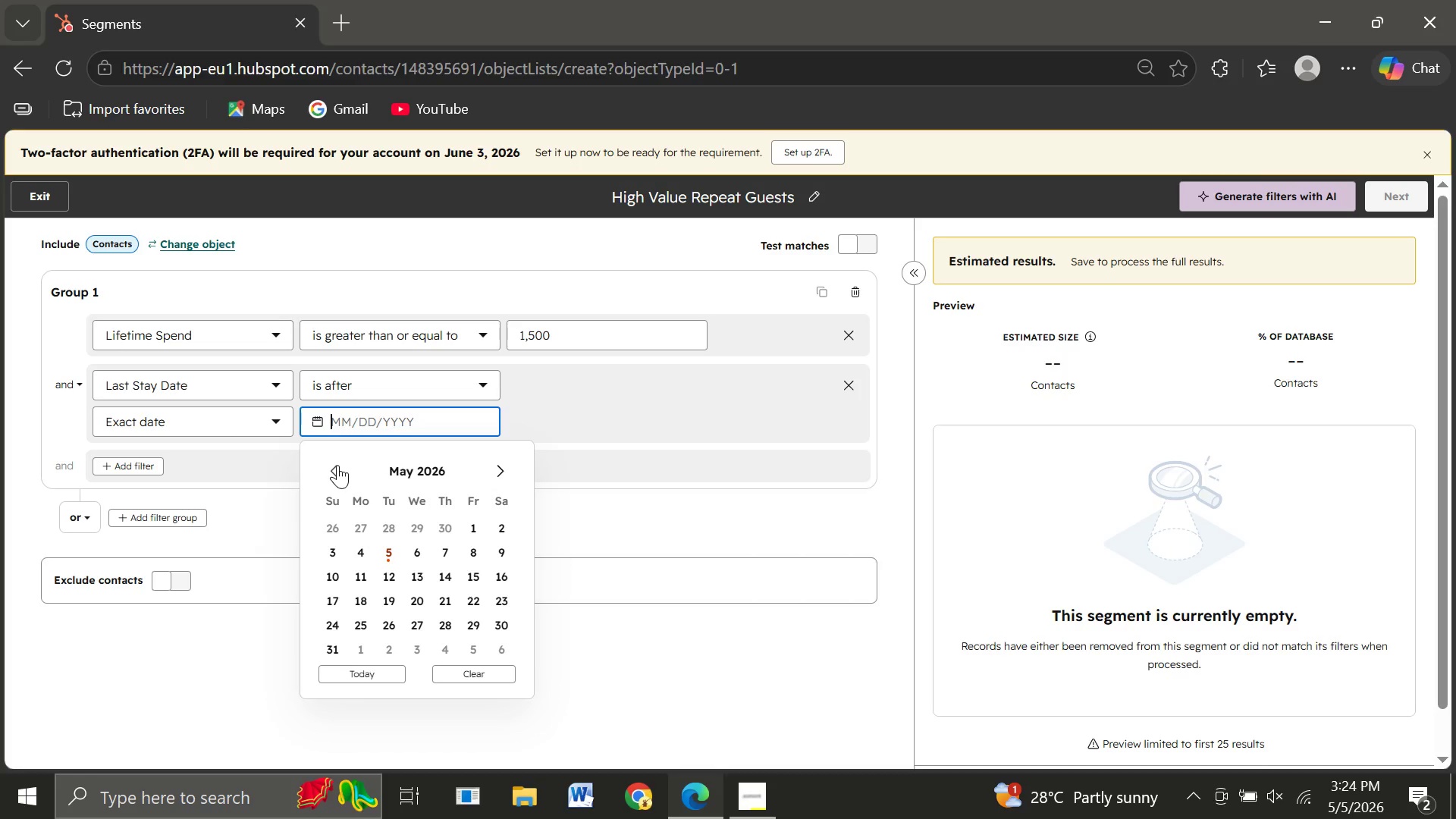 
wait(29.8)
 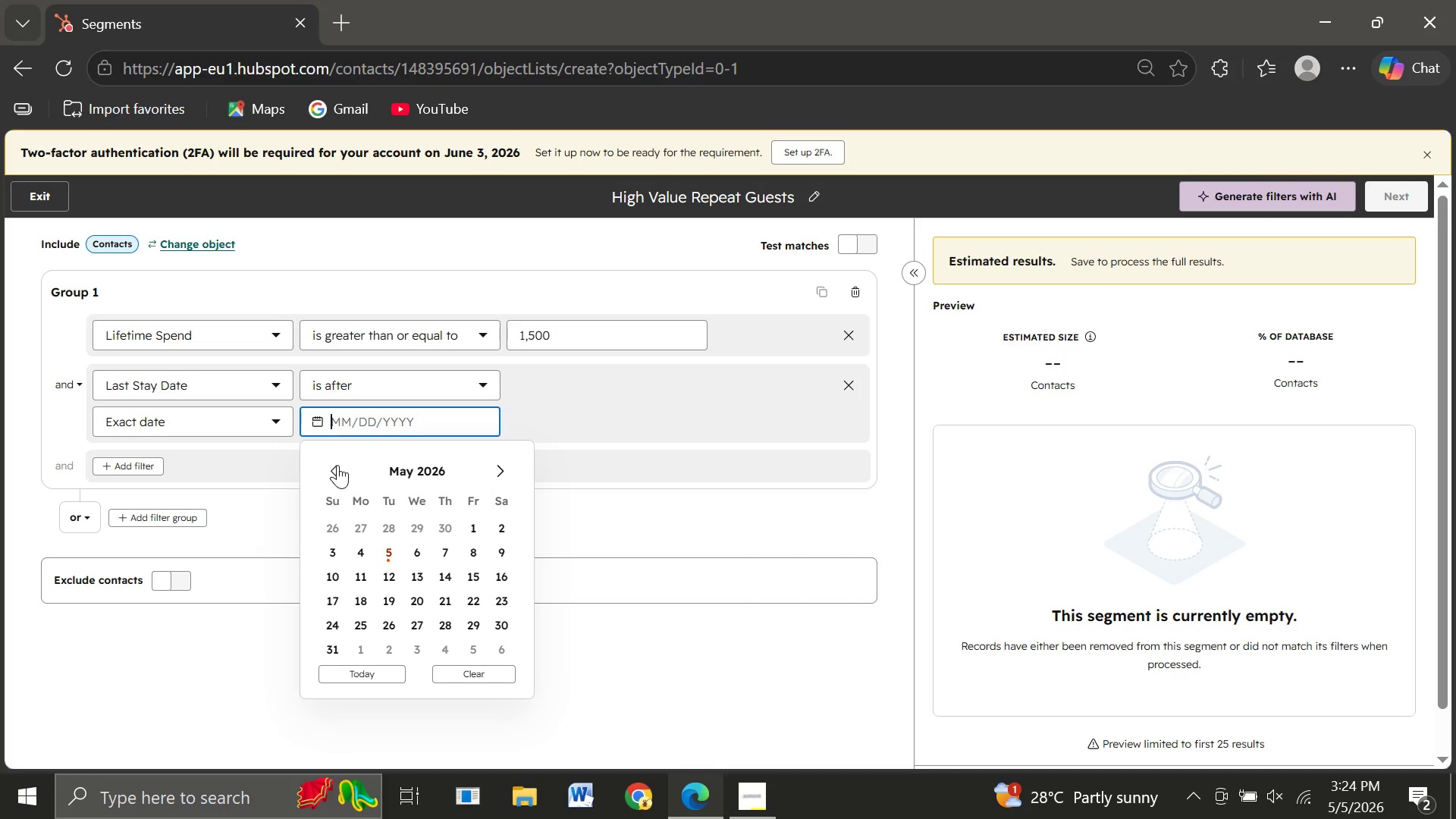 
left_click([332, 466])
 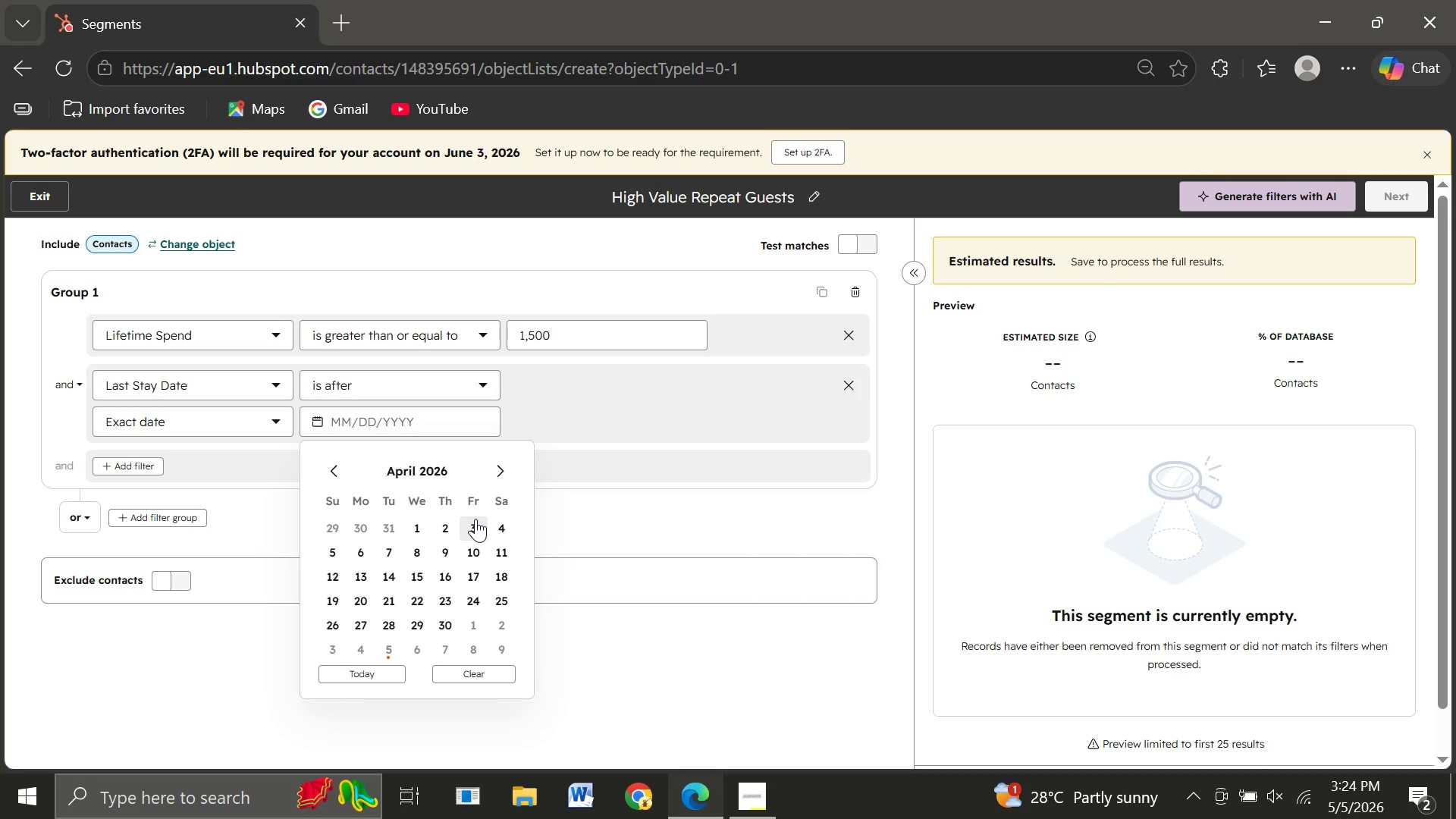 
wait(18.42)
 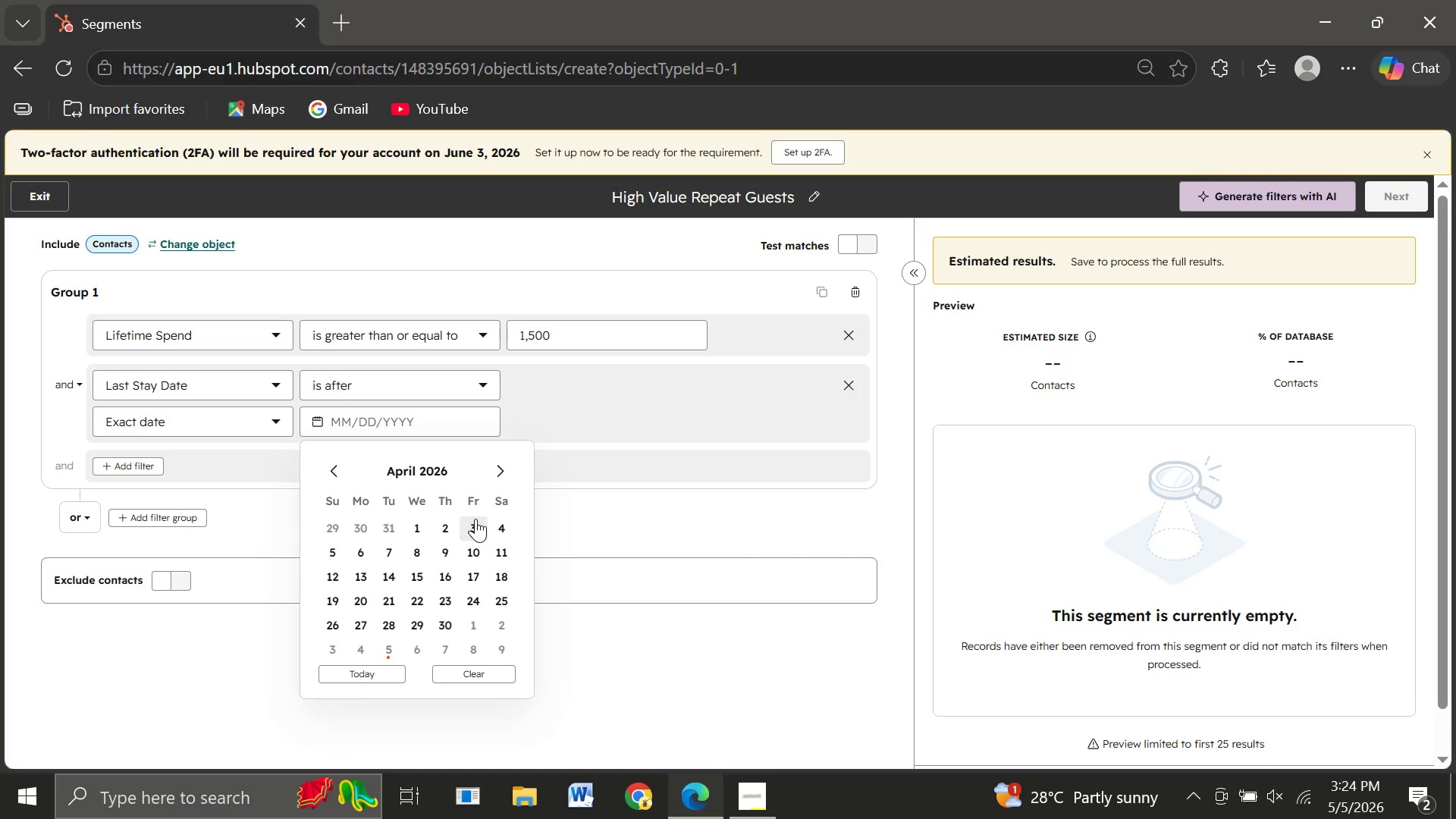 
left_click([330, 472])
 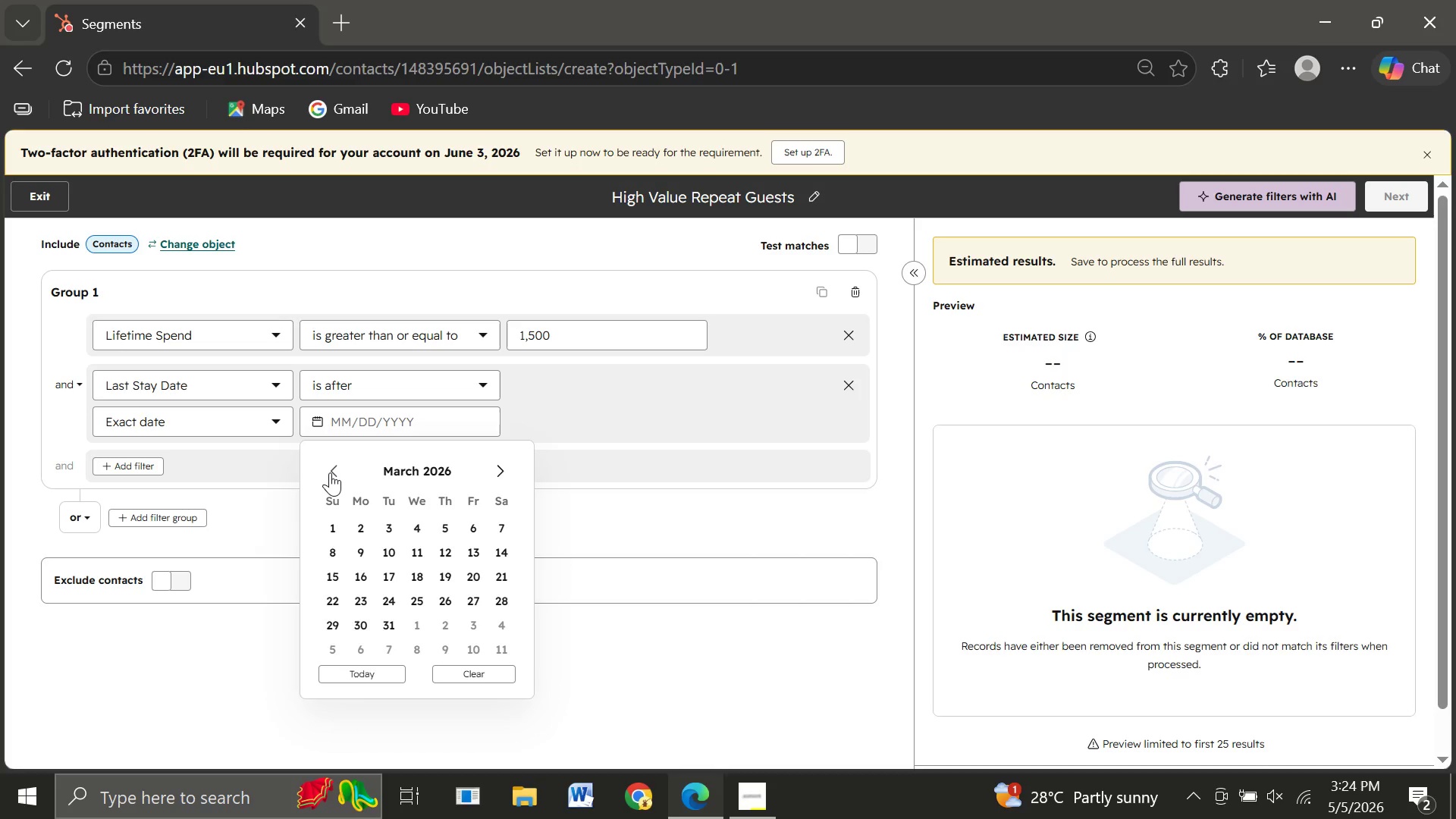 
left_click([330, 472])
 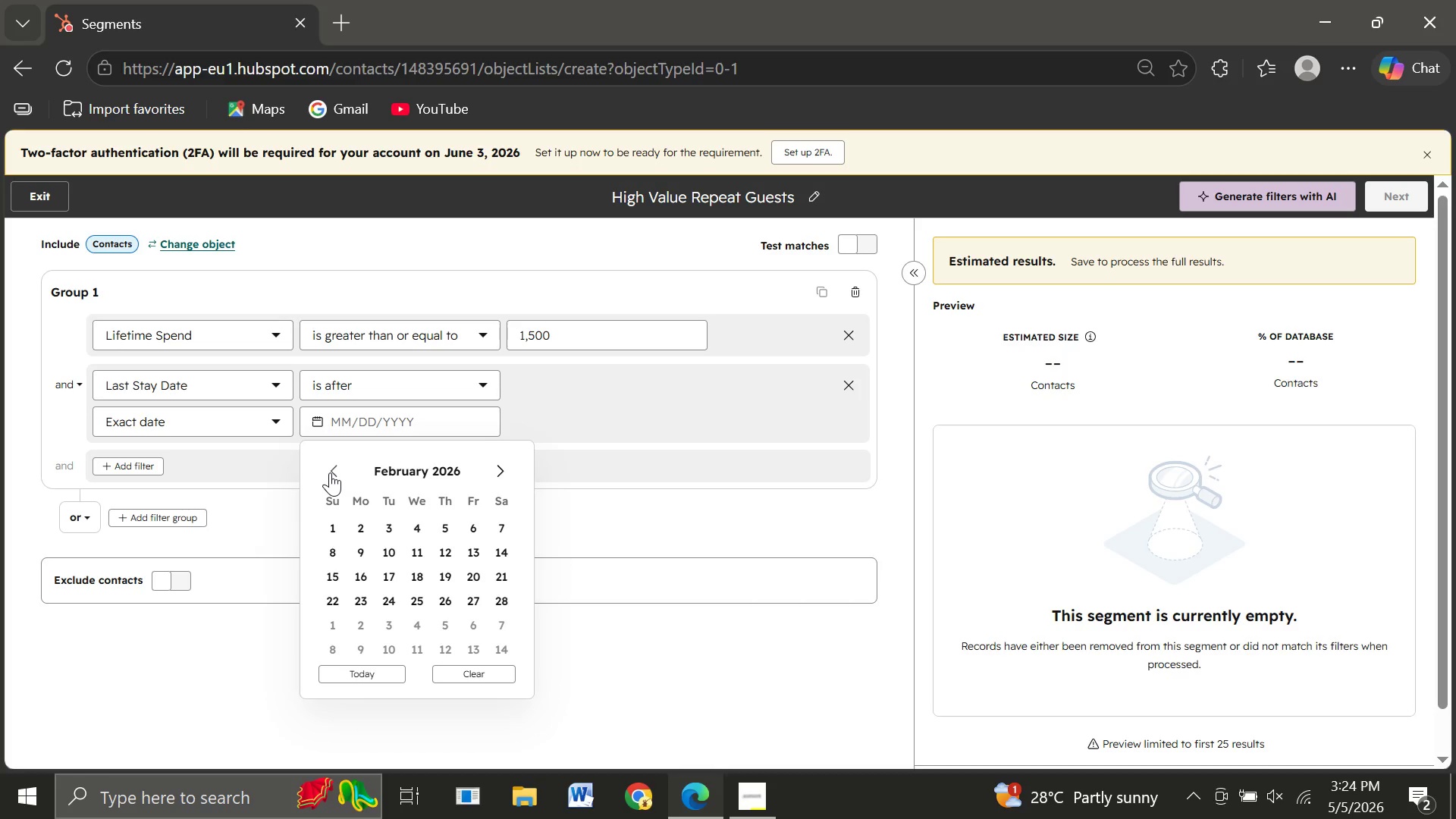 
left_click([330, 472])
 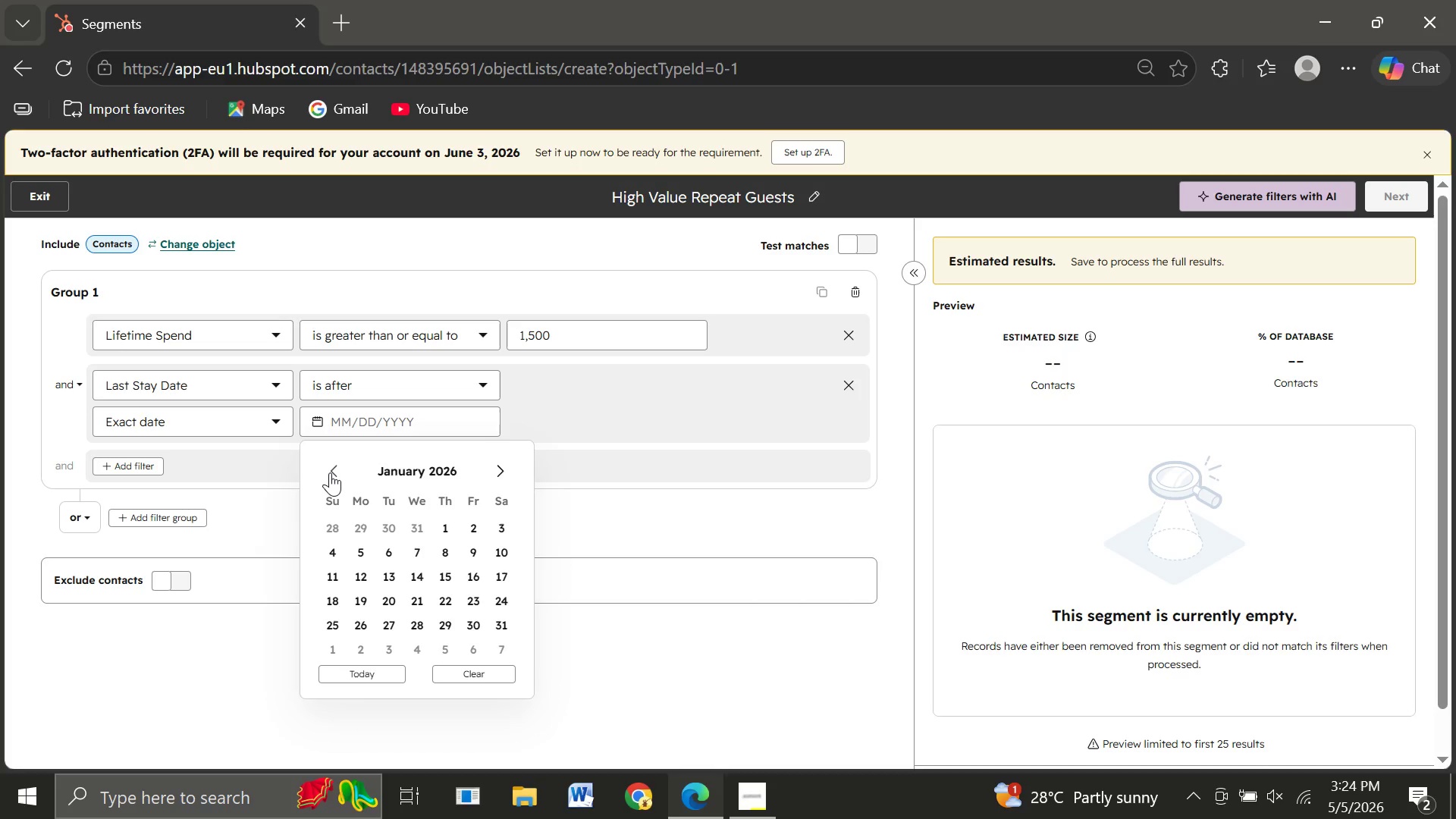 
left_click([330, 472])
 